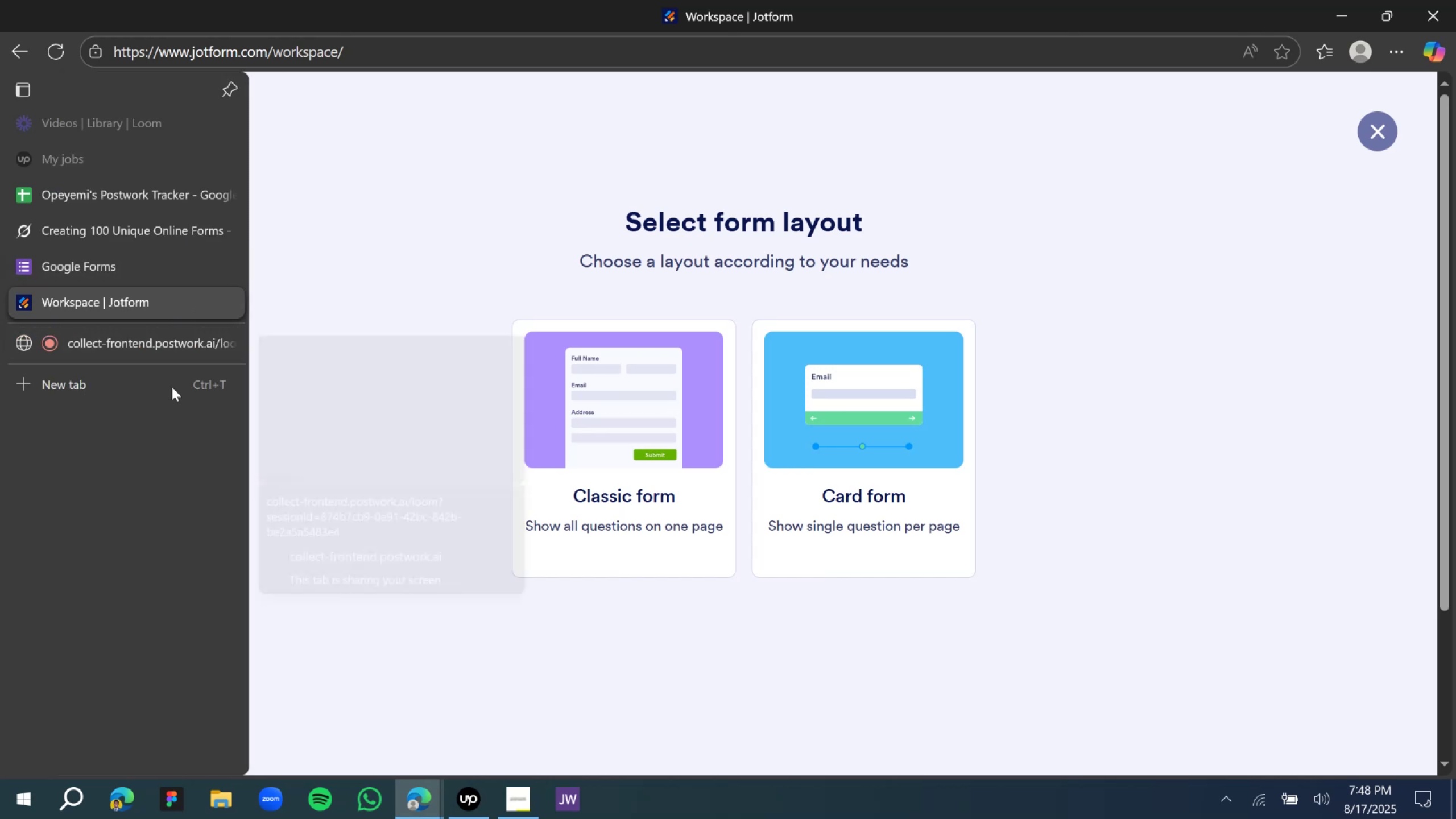 
wait(7.43)
 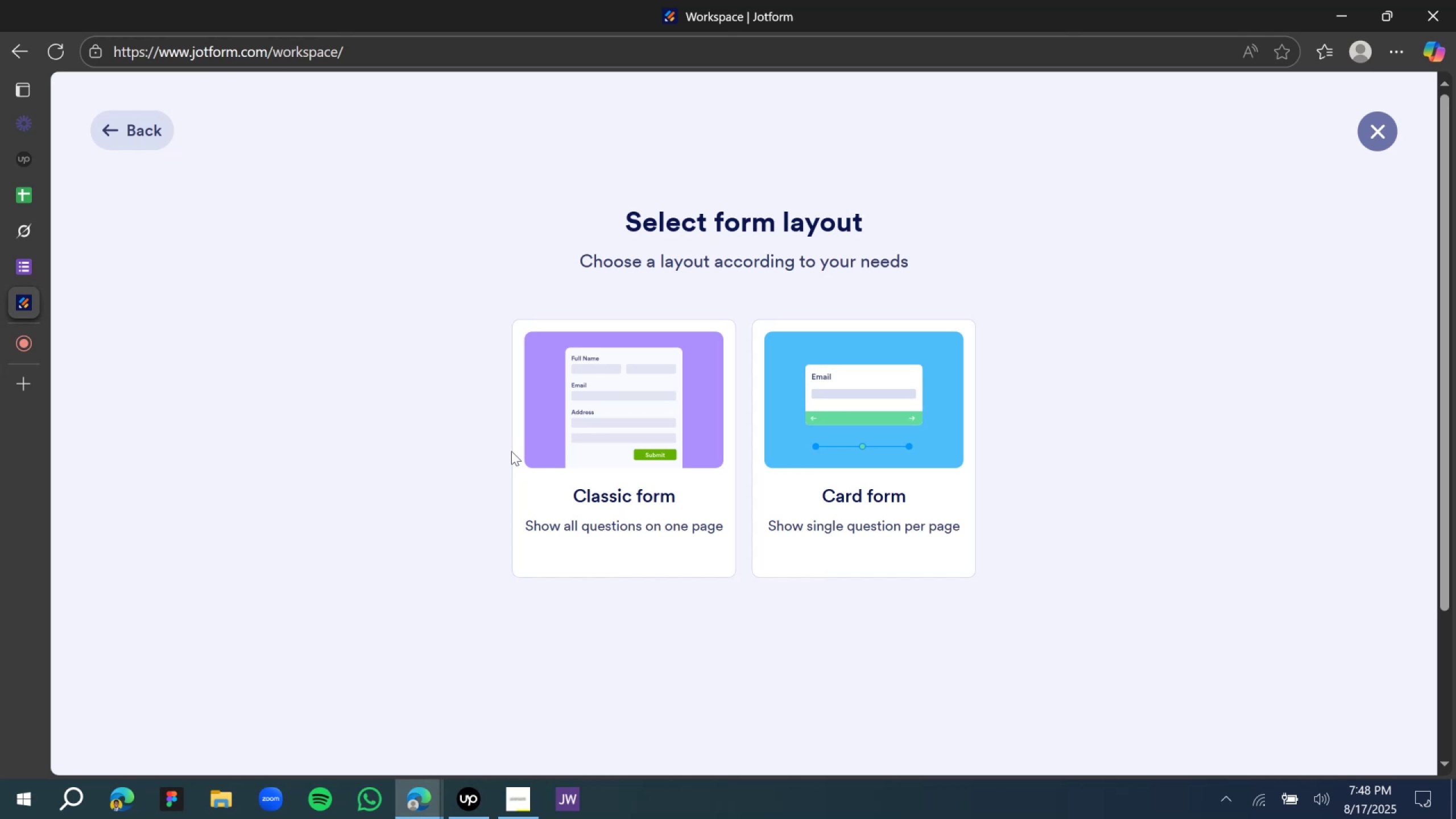 
left_click([485, 808])
 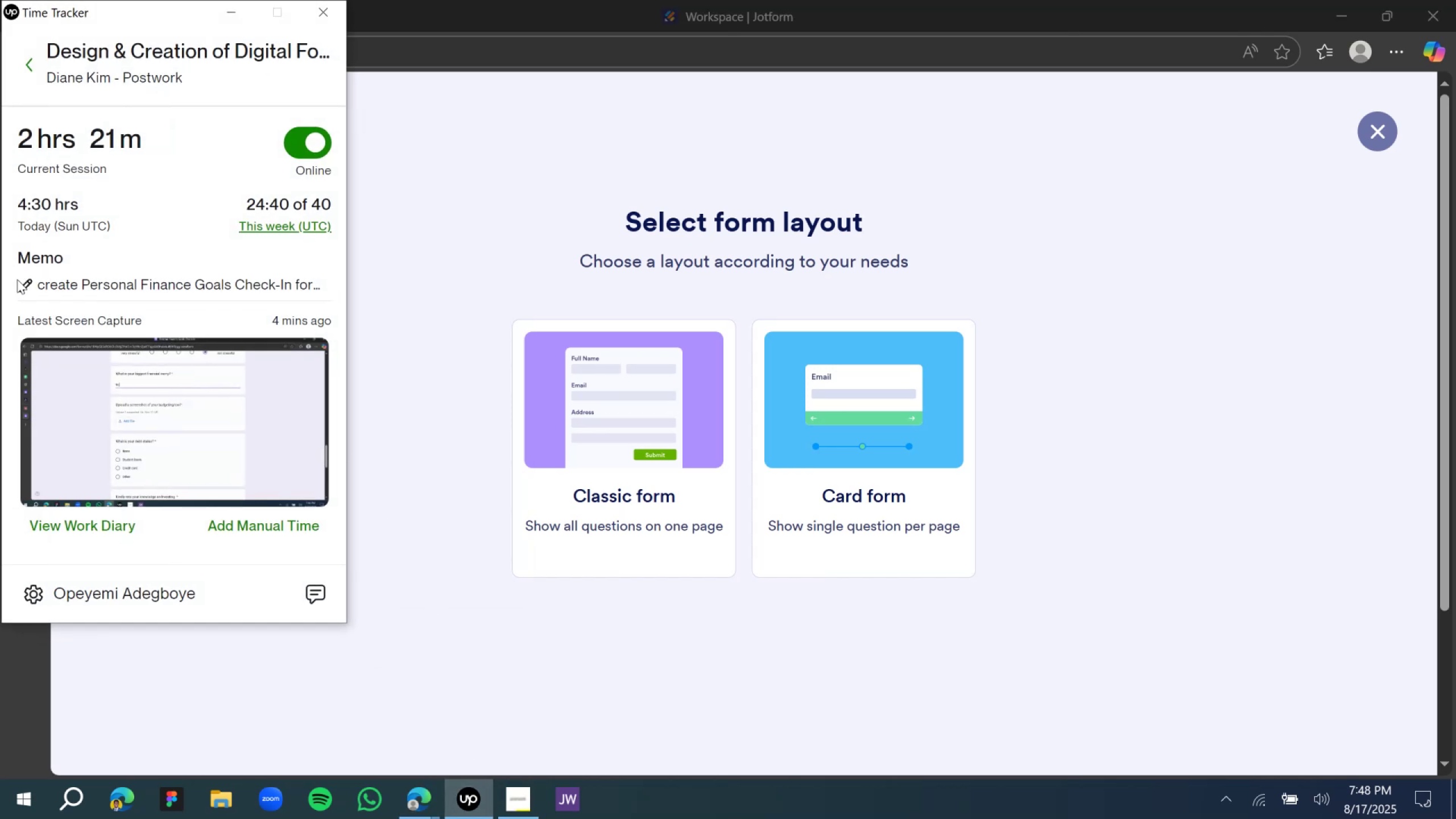 
left_click([19, 281])
 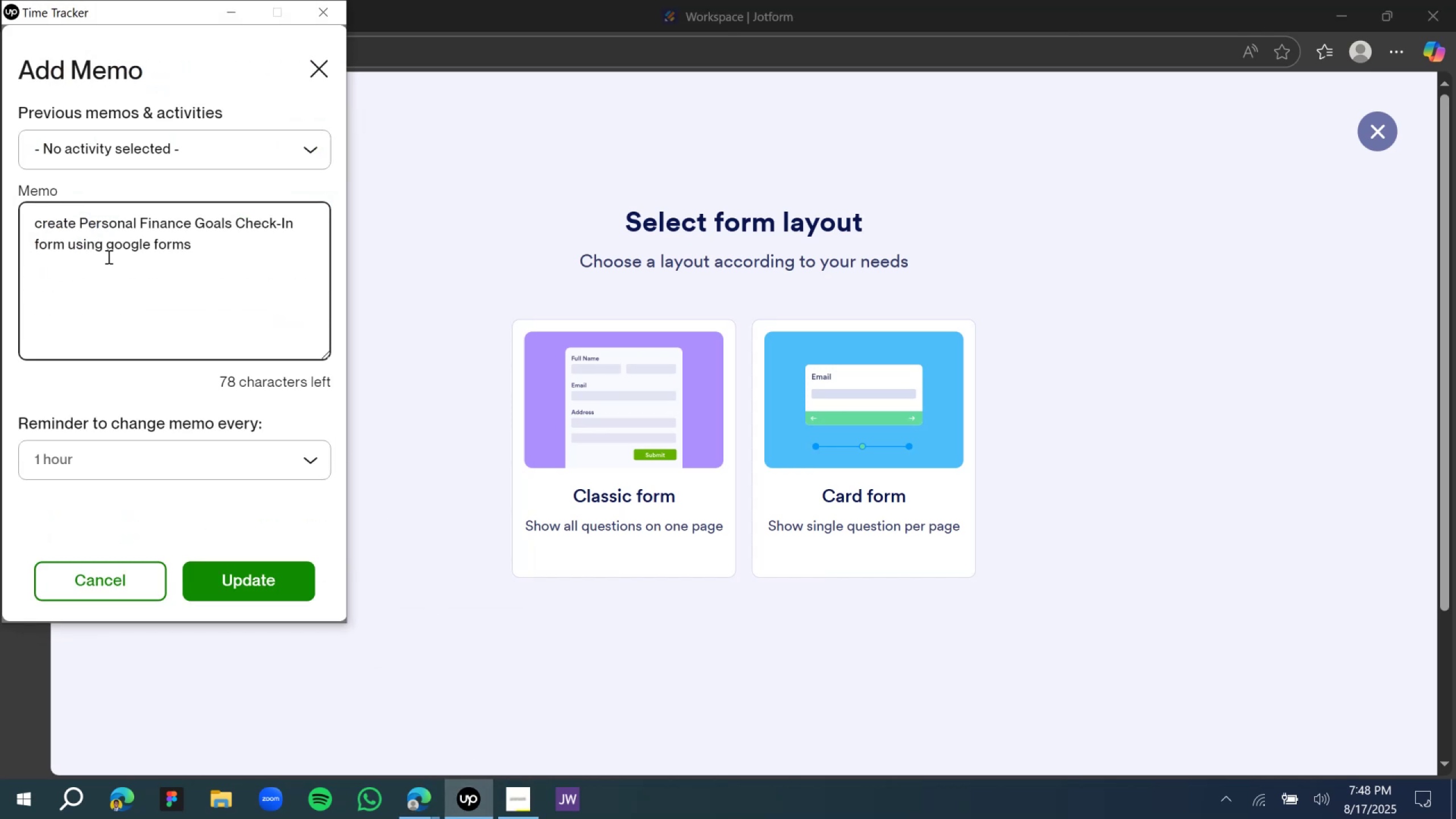 
left_click([121, 243])
 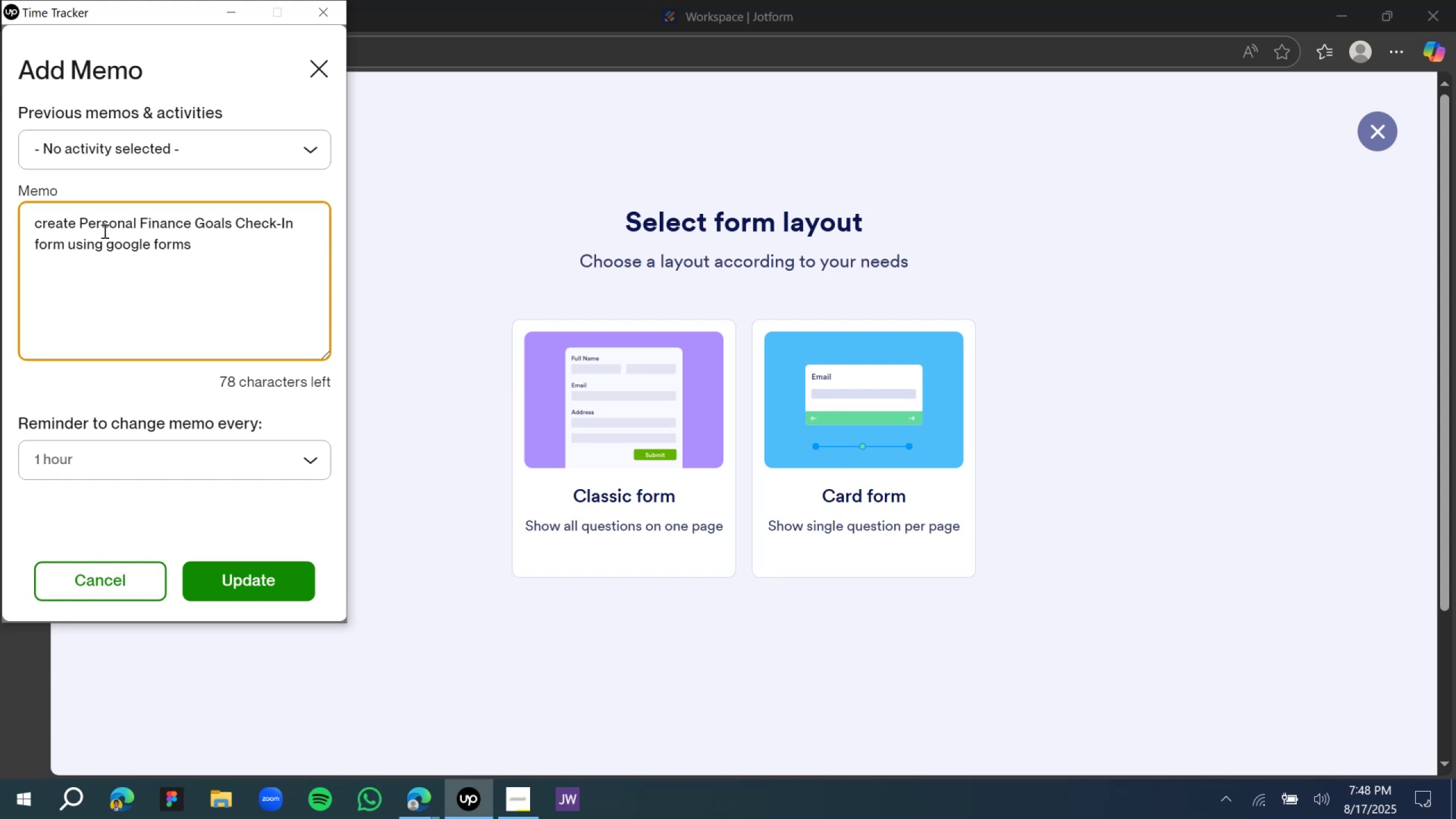 
left_click_drag(start_coordinate=[31, 218], to_coordinate=[40, 219])
 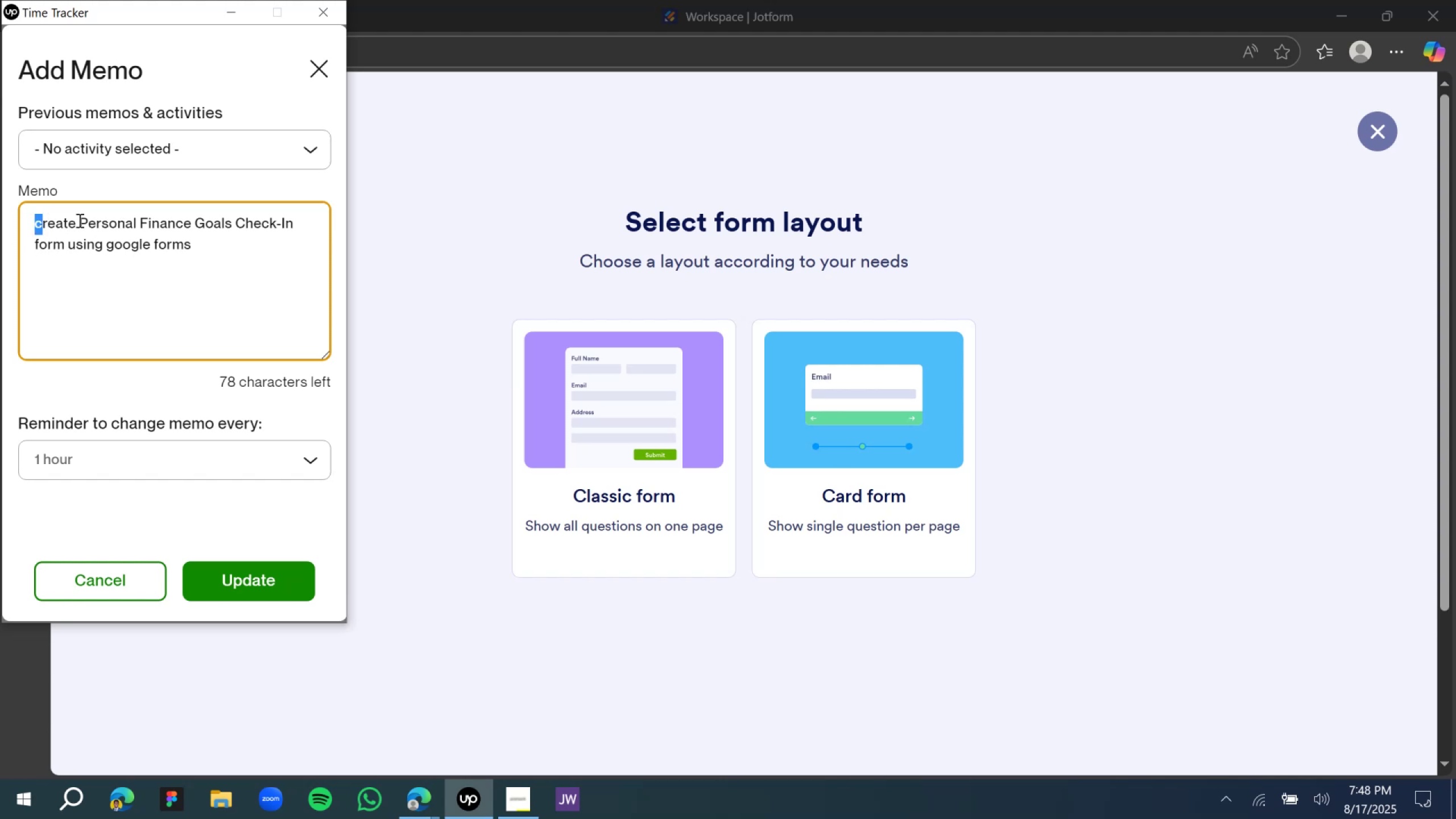 
left_click_drag(start_coordinate=[78, 221], to_coordinate=[65, 249])
 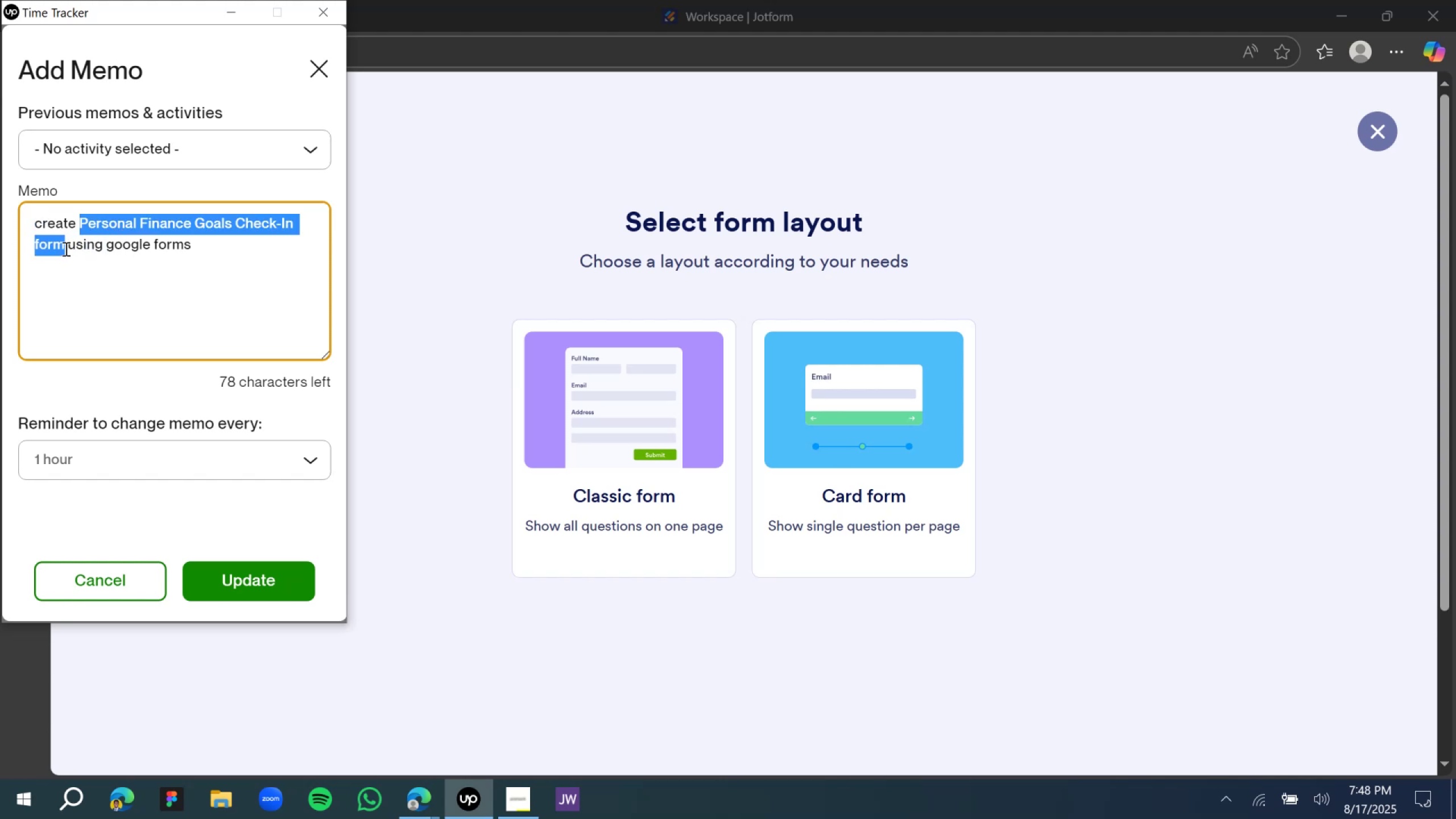 
key(Control+V)
 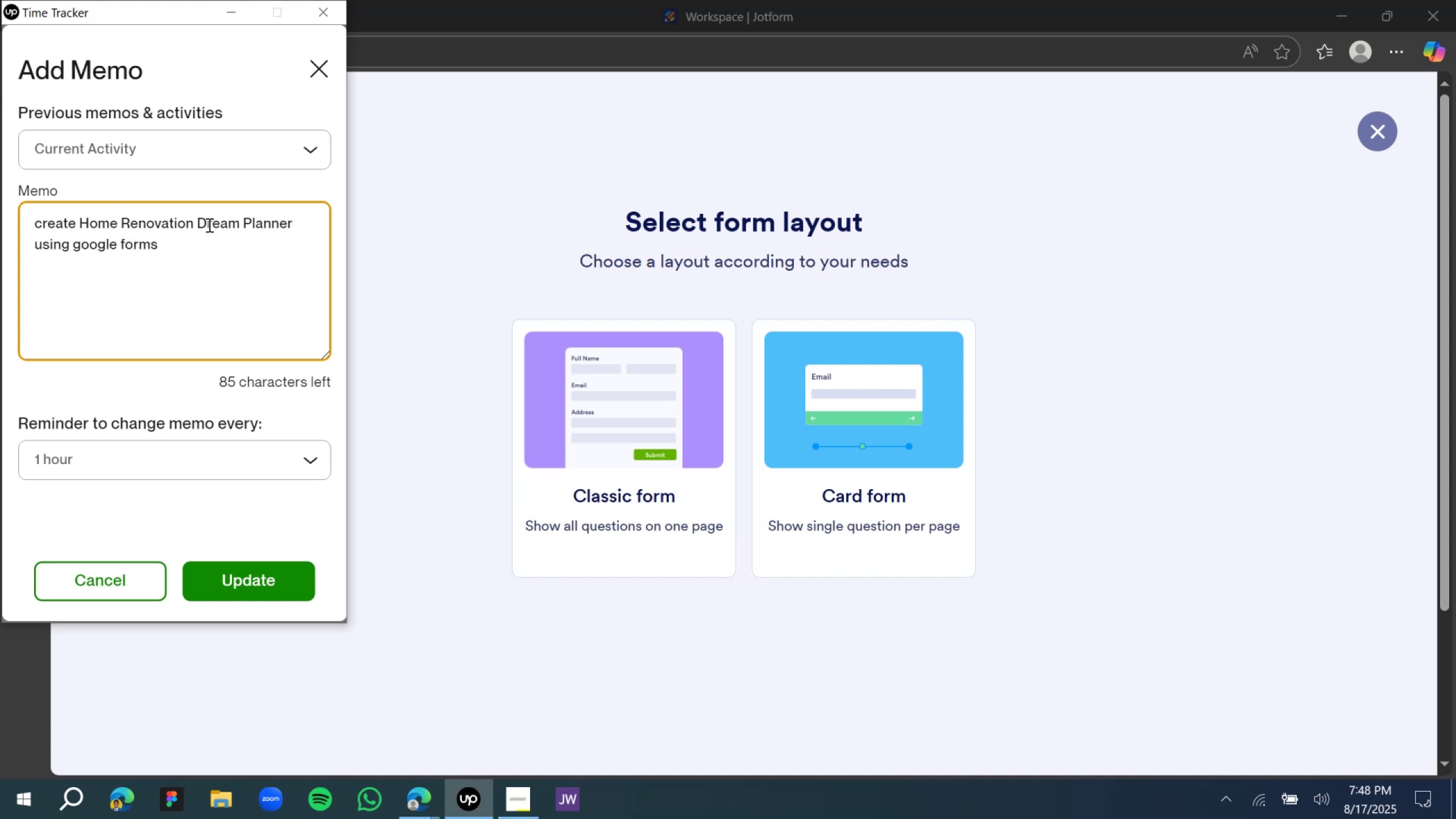 
wait(7.03)
 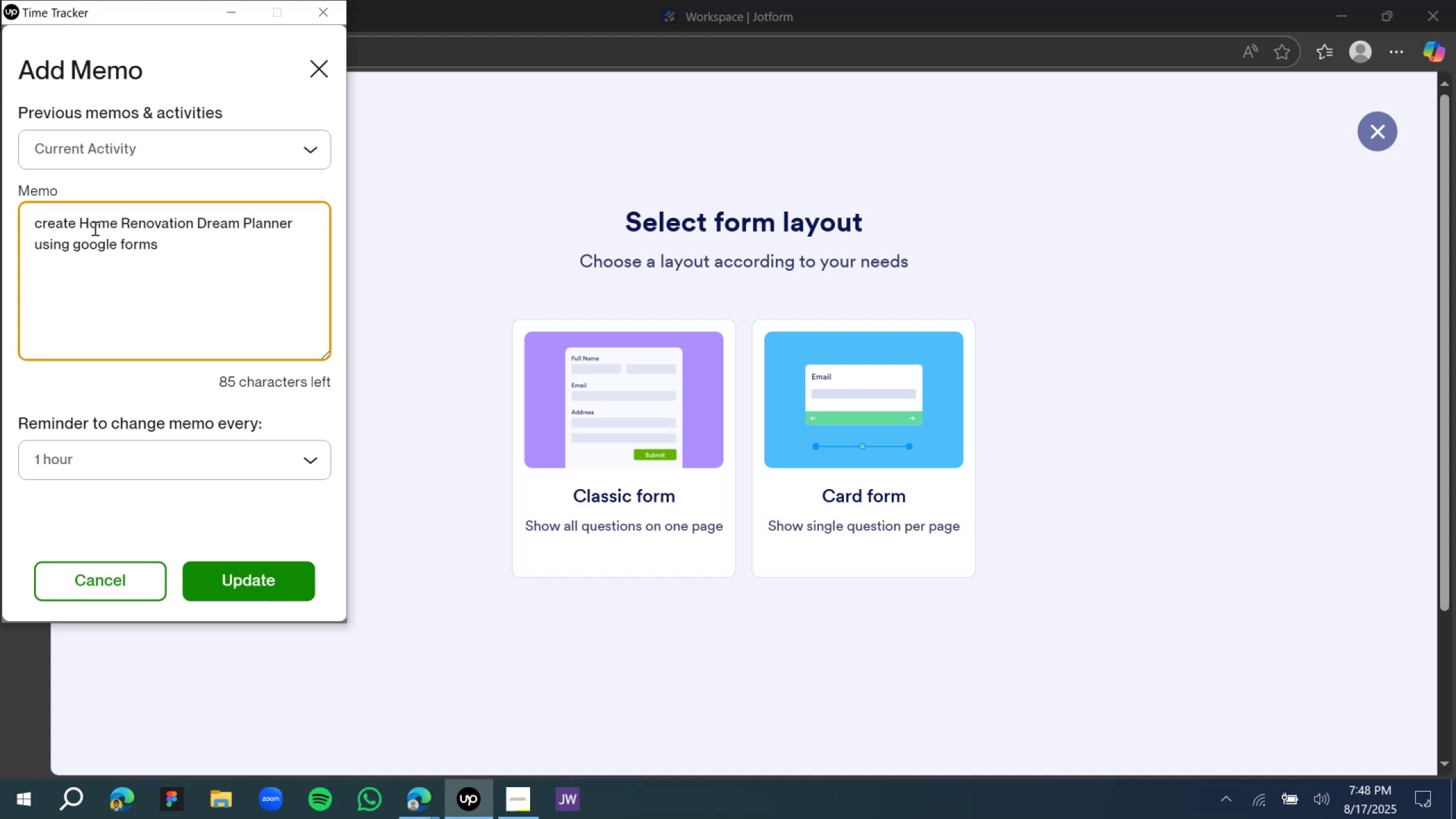 
type( form)
 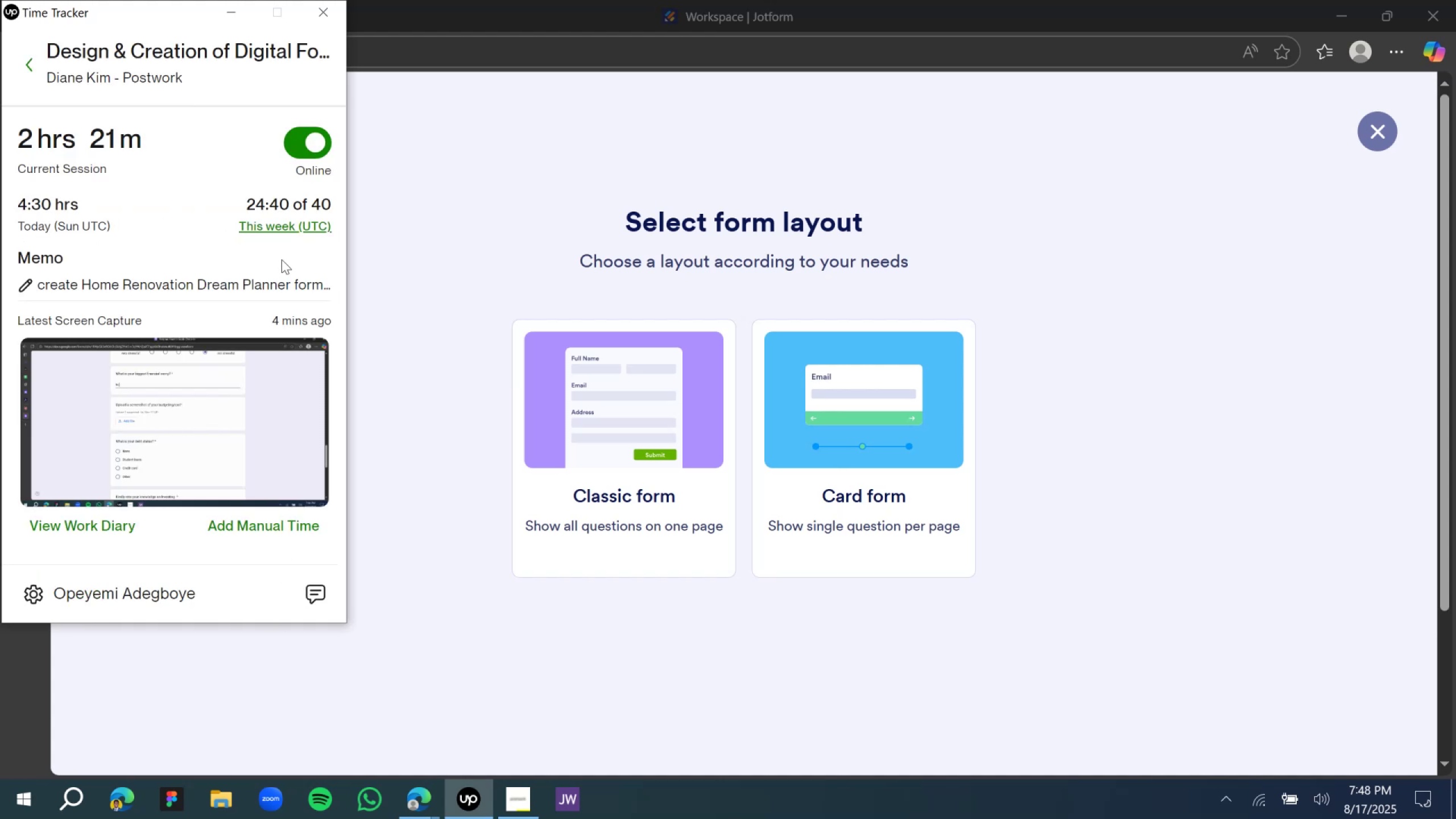 
wait(5.86)
 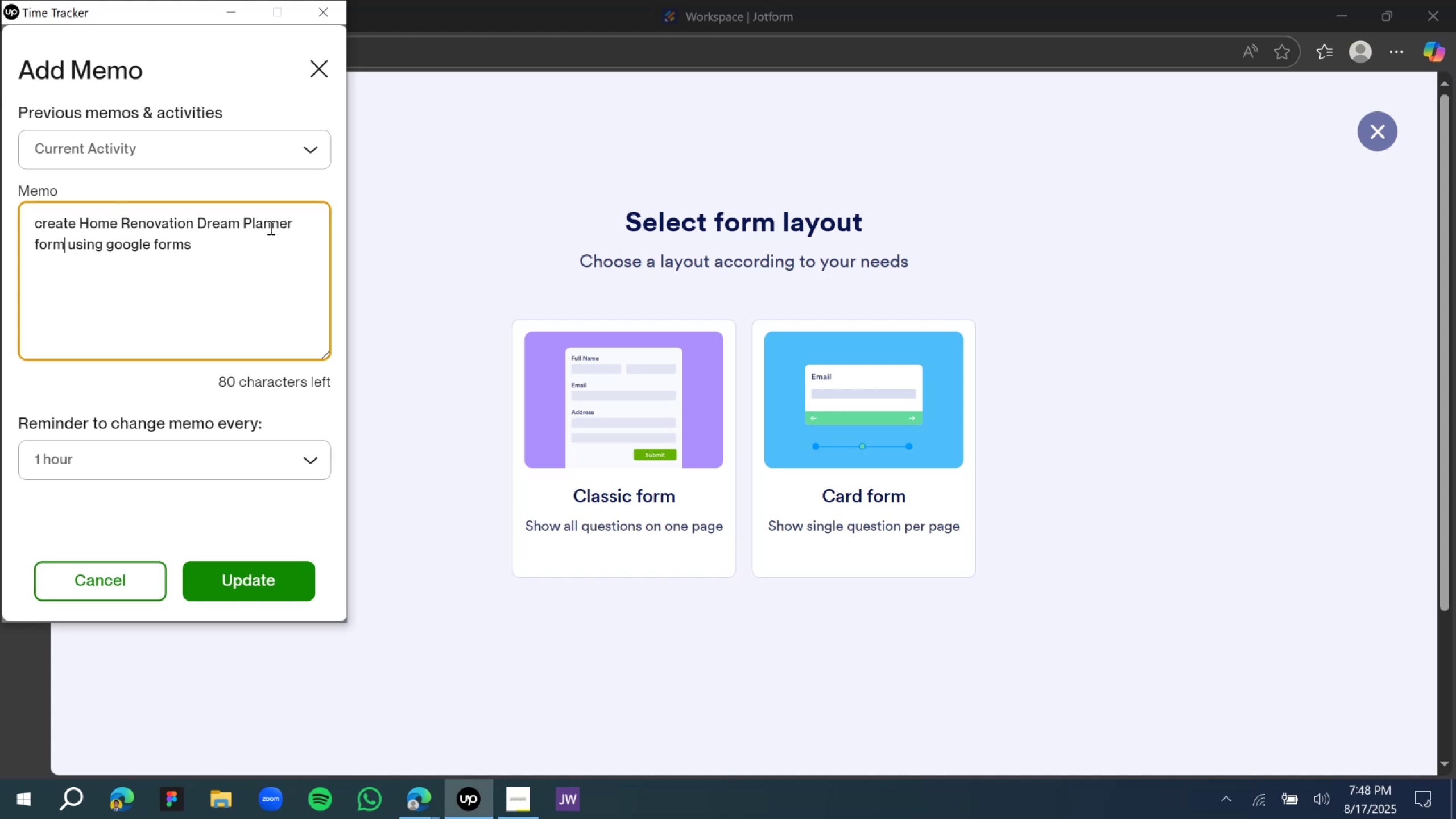 
left_click([239, 13])
 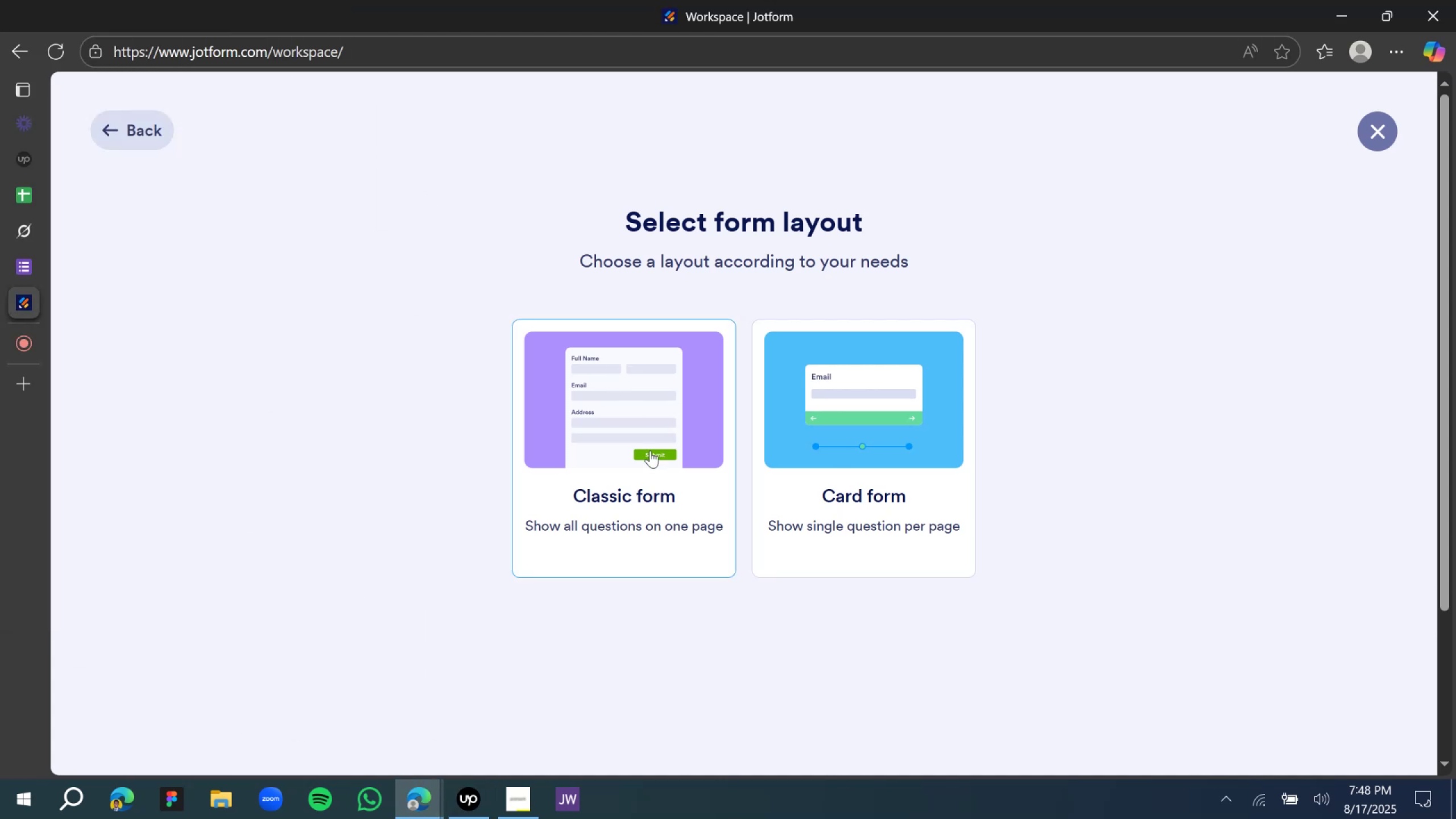 
left_click([650, 450])
 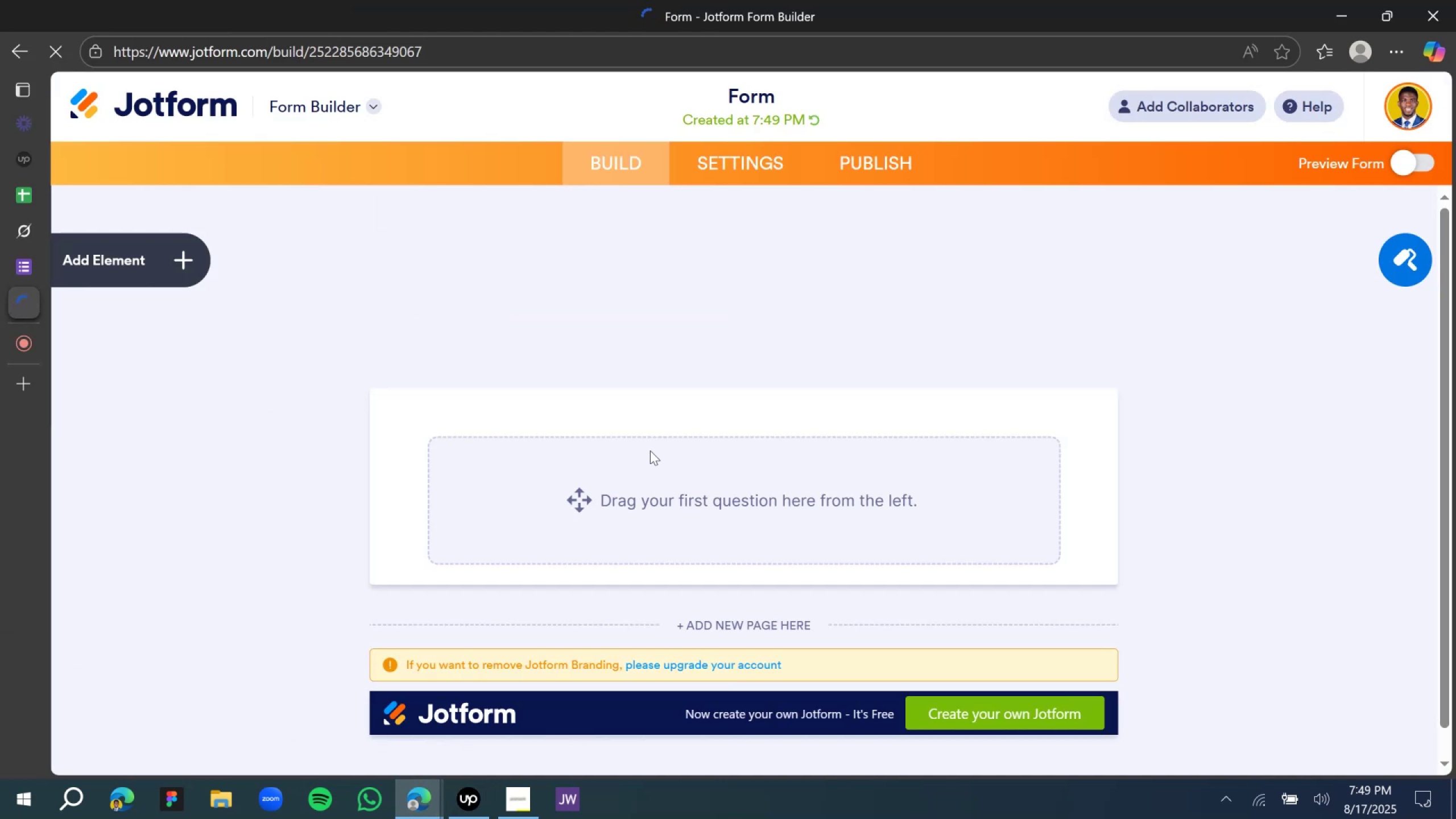 
wait(5.04)
 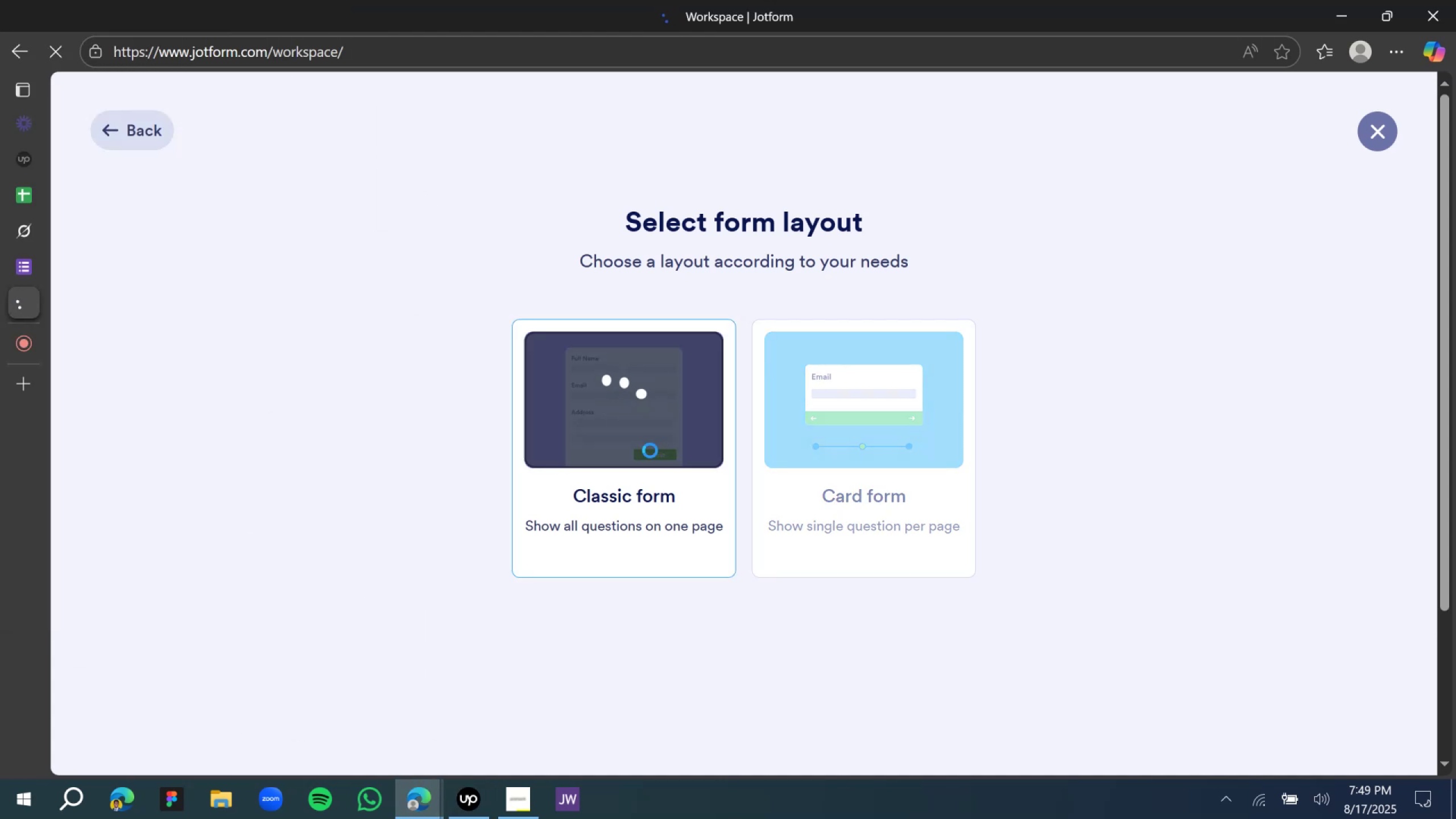 
scroll: coordinate [569, 396], scroll_direction: down, amount: 3.0
 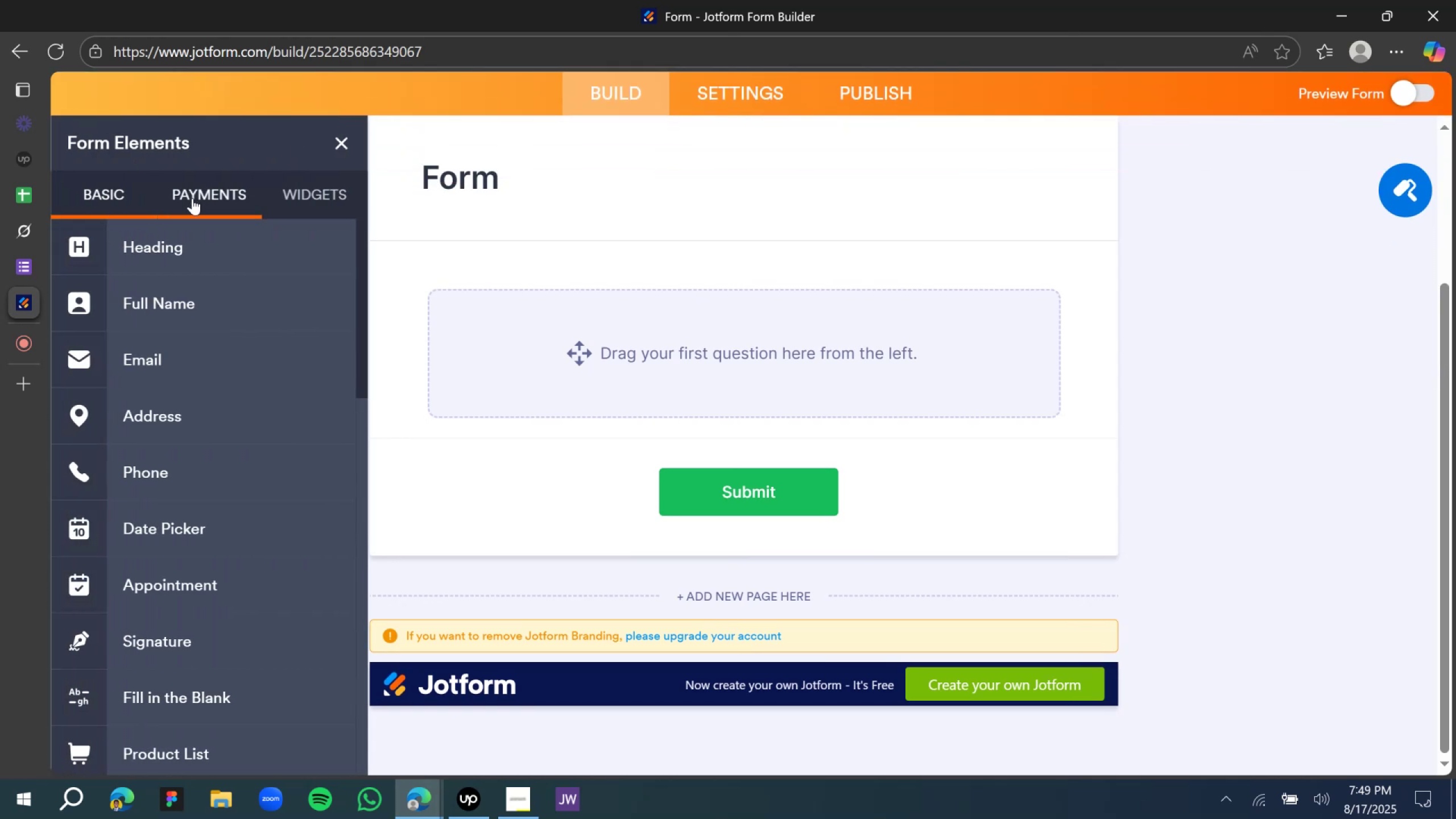 
scroll: coordinate [177, 316], scroll_direction: up, amount: 4.0
 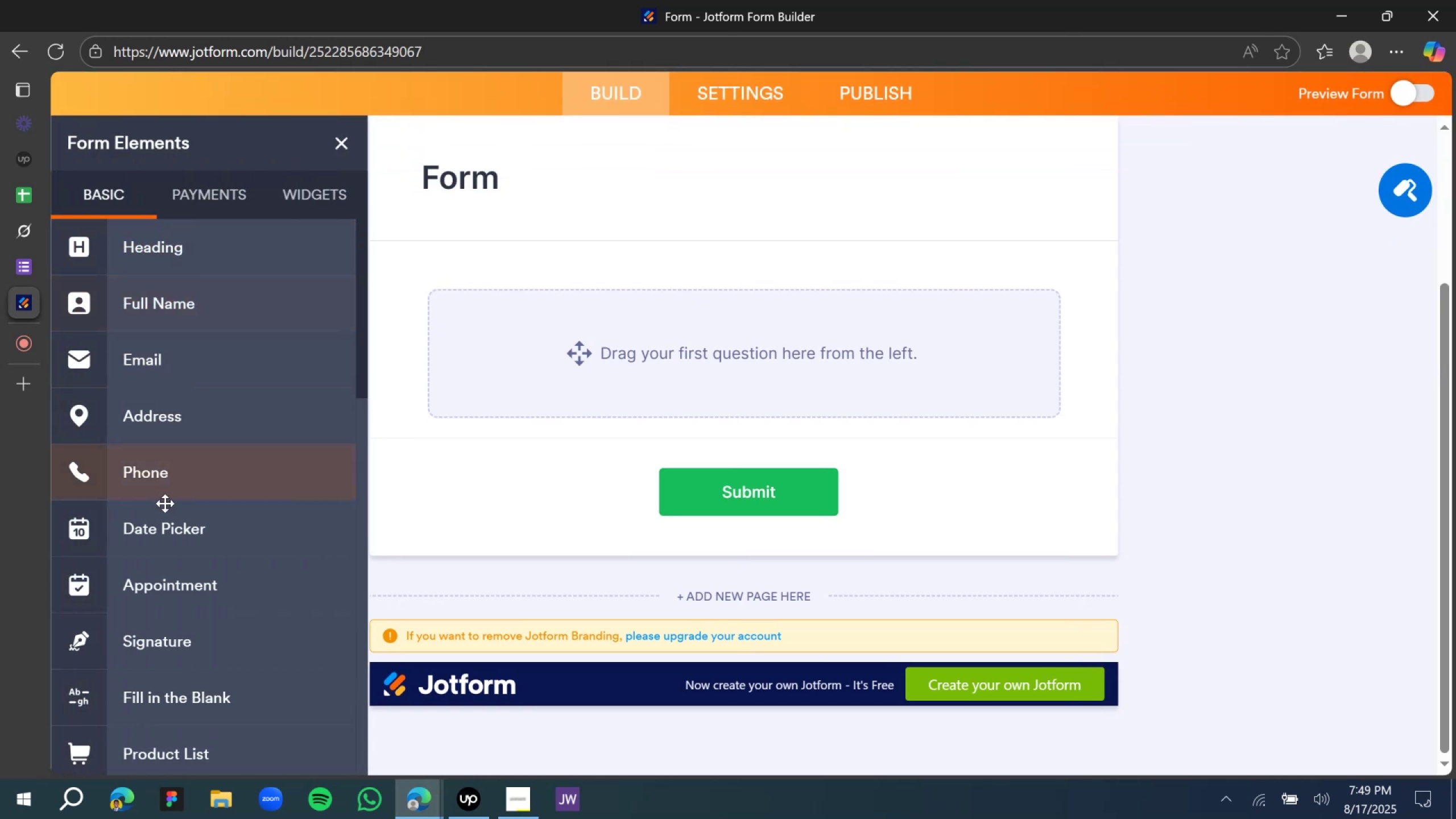 
scroll: coordinate [143, 544], scroll_direction: down, amount: 4.0
 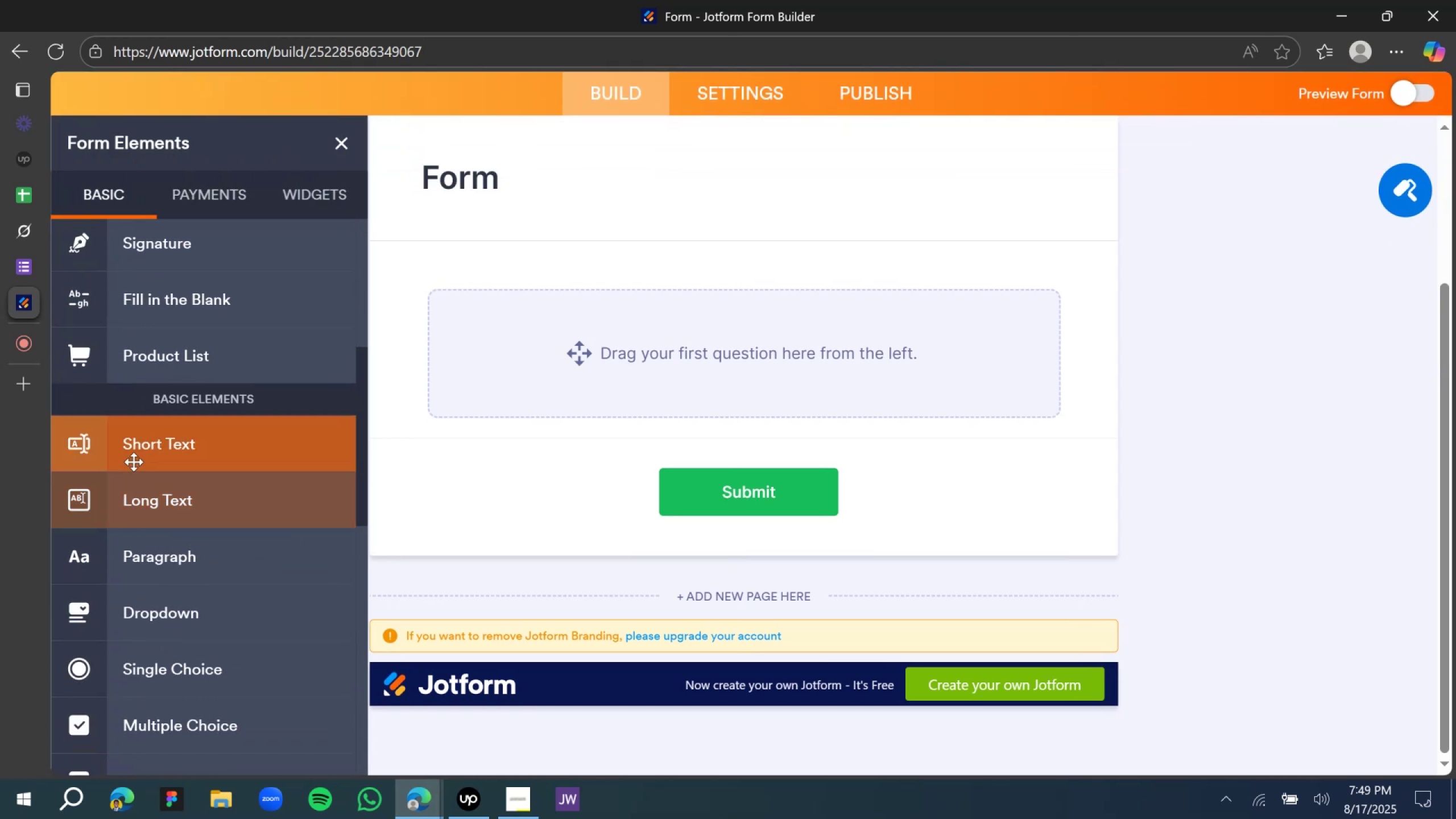 
left_click_drag(start_coordinate=[131, 458], to_coordinate=[660, 380])
 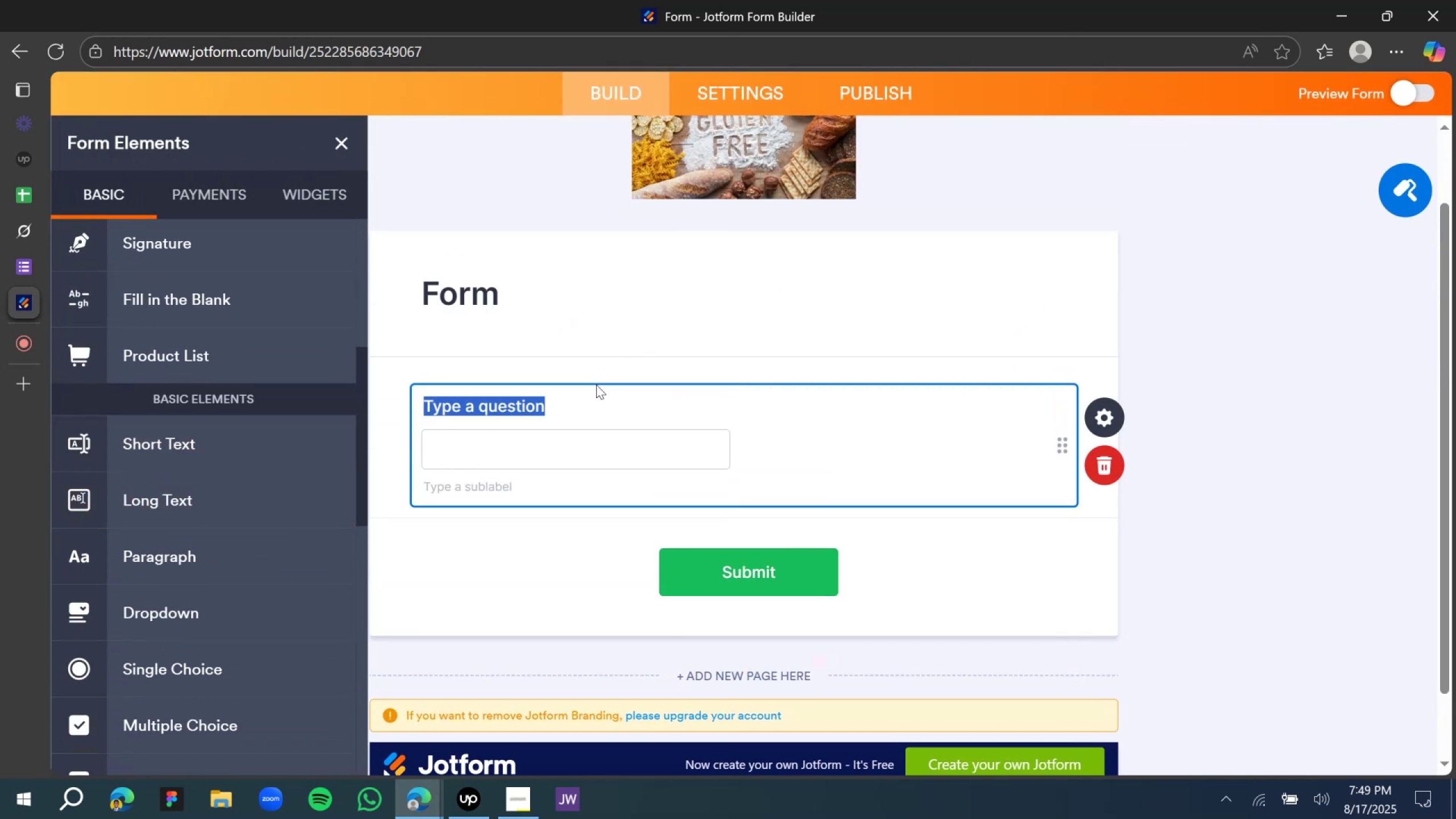 
hold_key(key=ControlLeft, duration=0.41)
 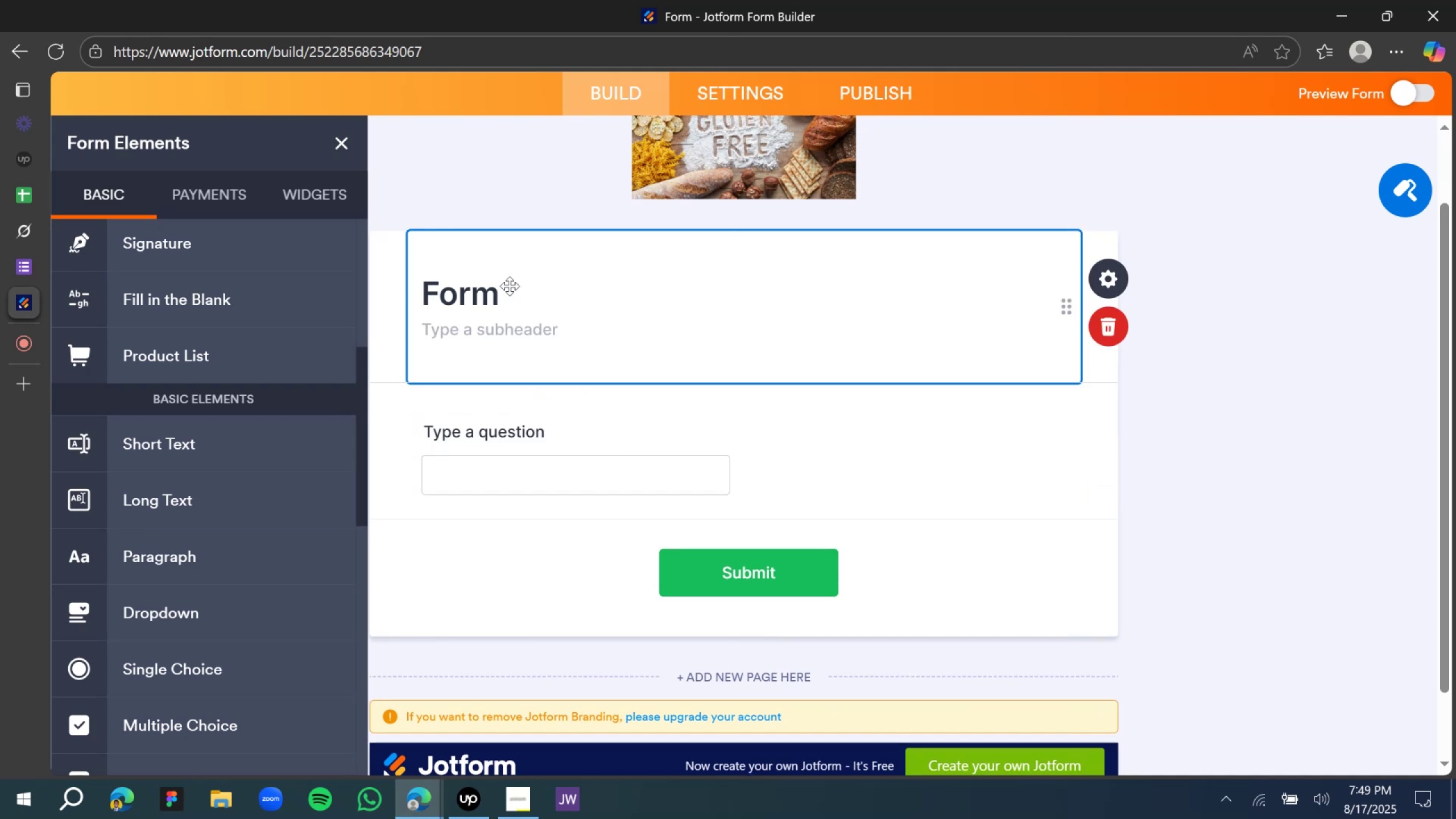 
left_click([489, 293])
 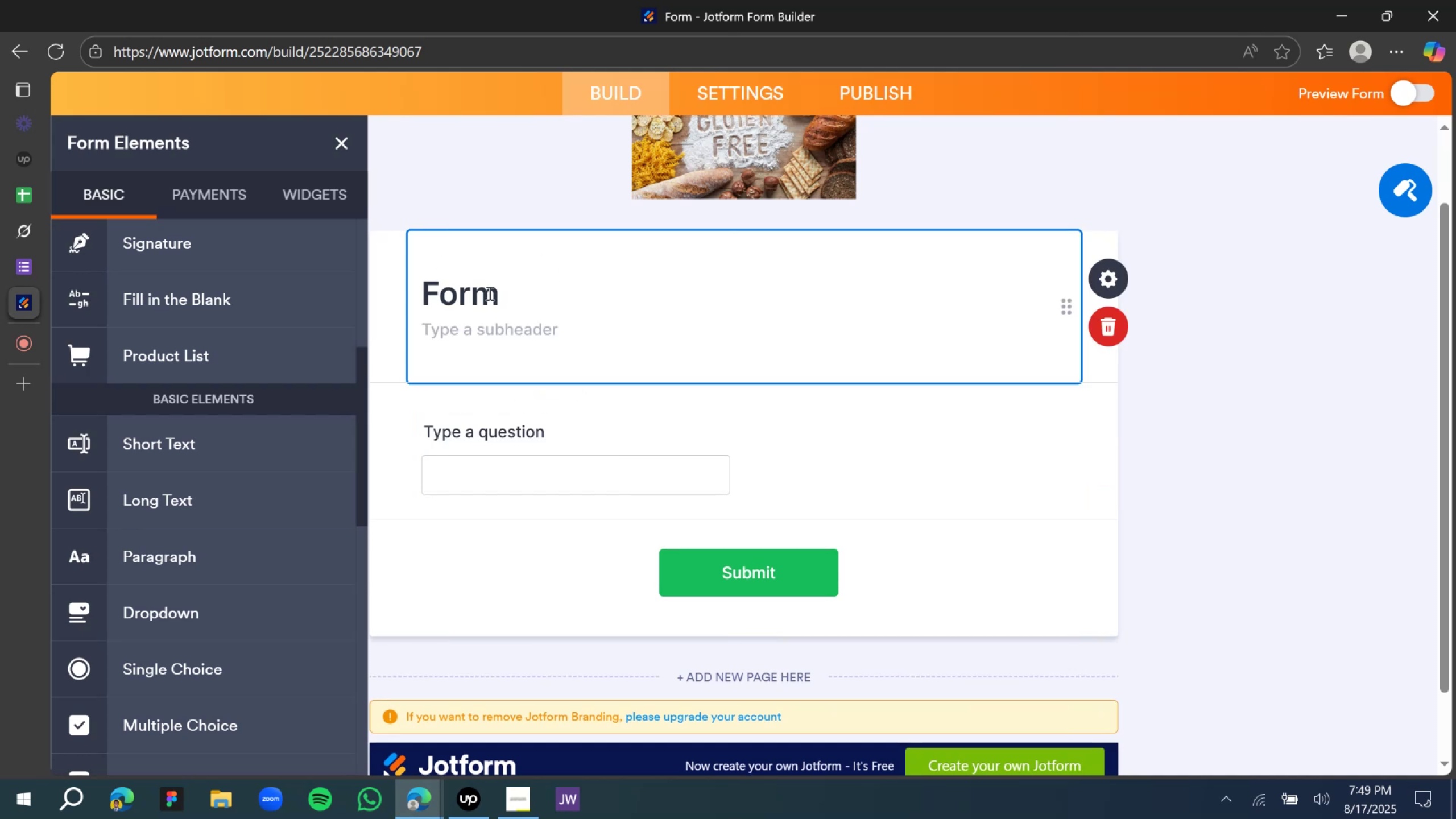 
key(Control+A)
 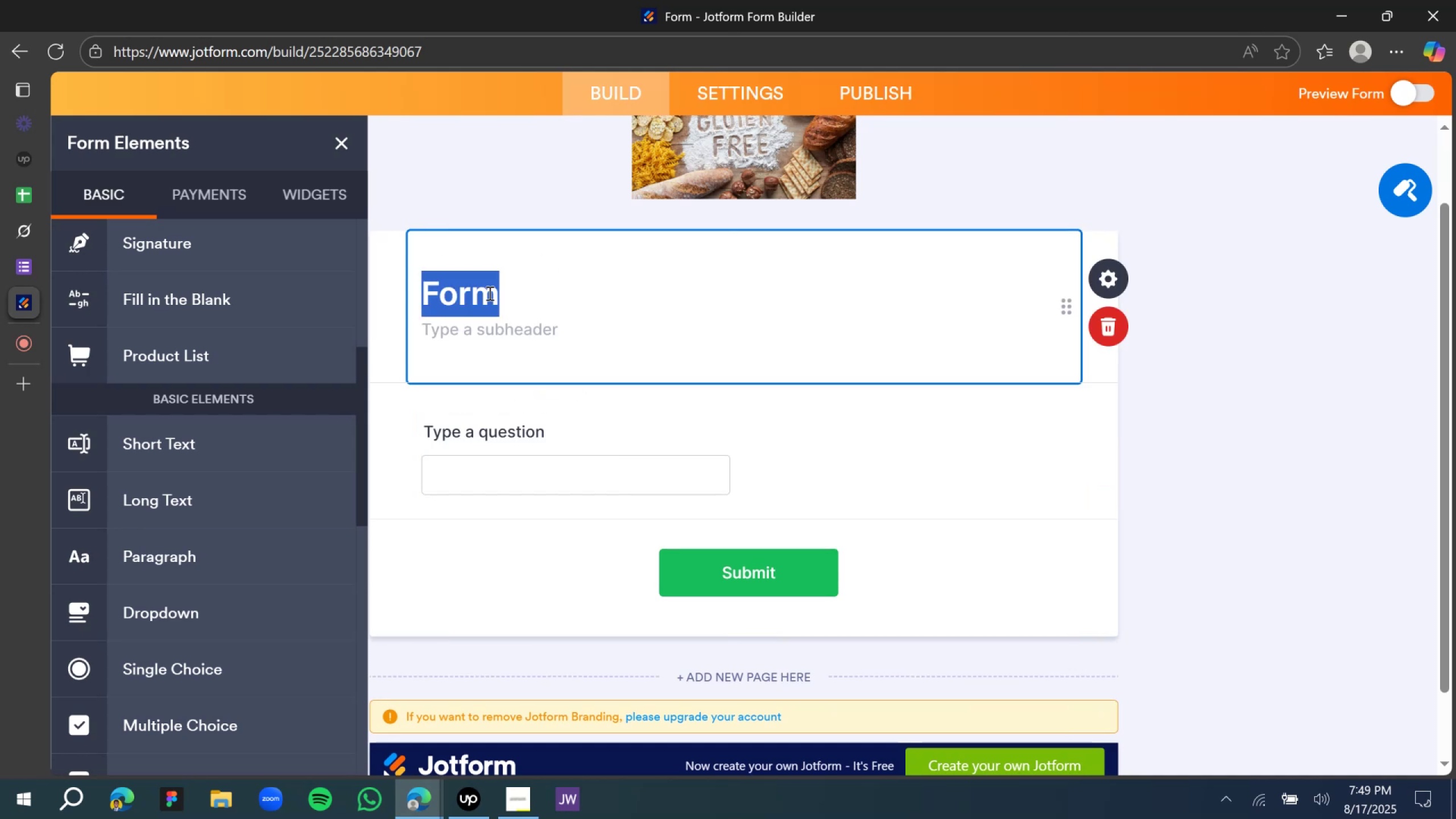 
key(Control+V)
 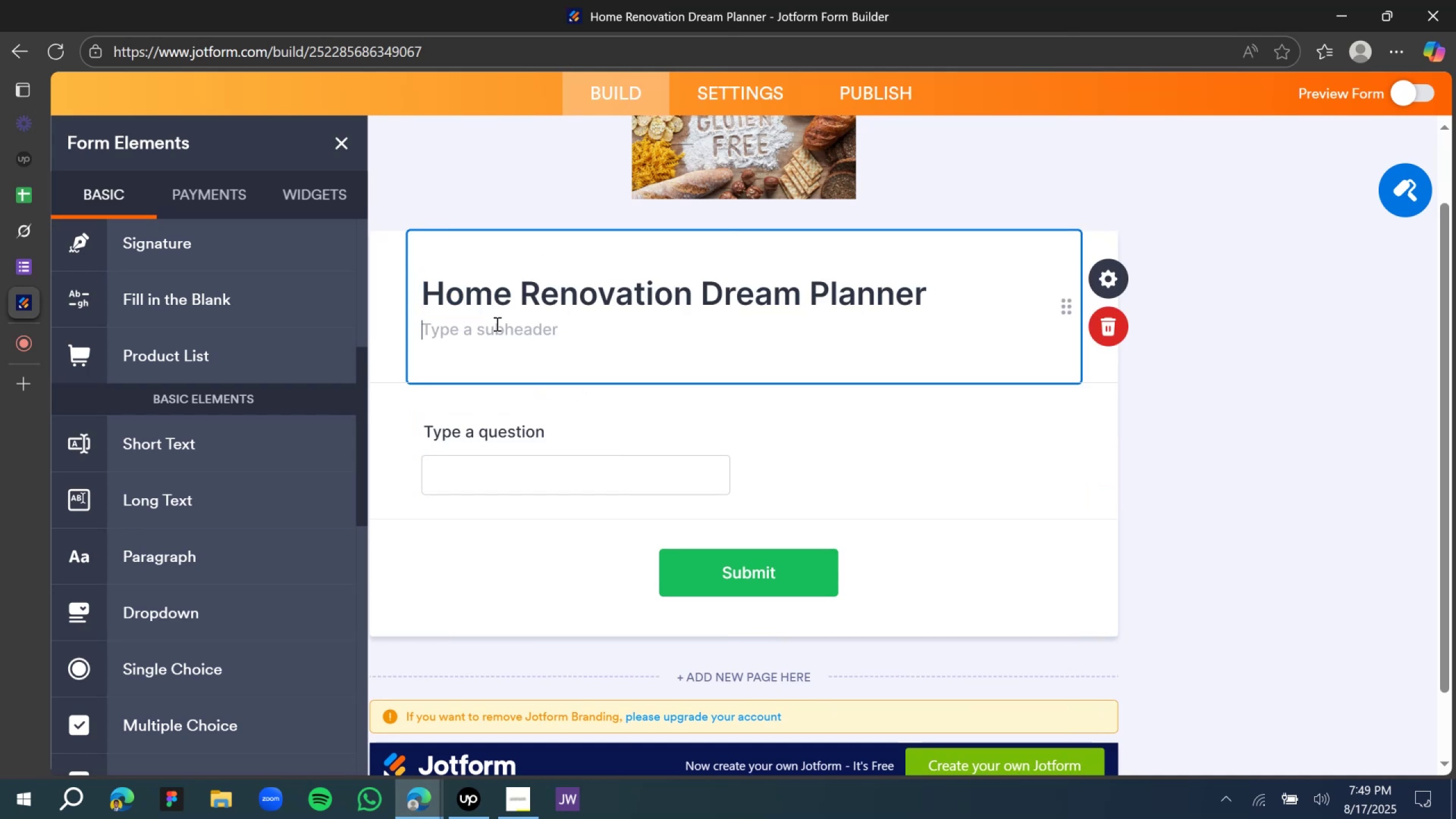 
wait(9.95)
 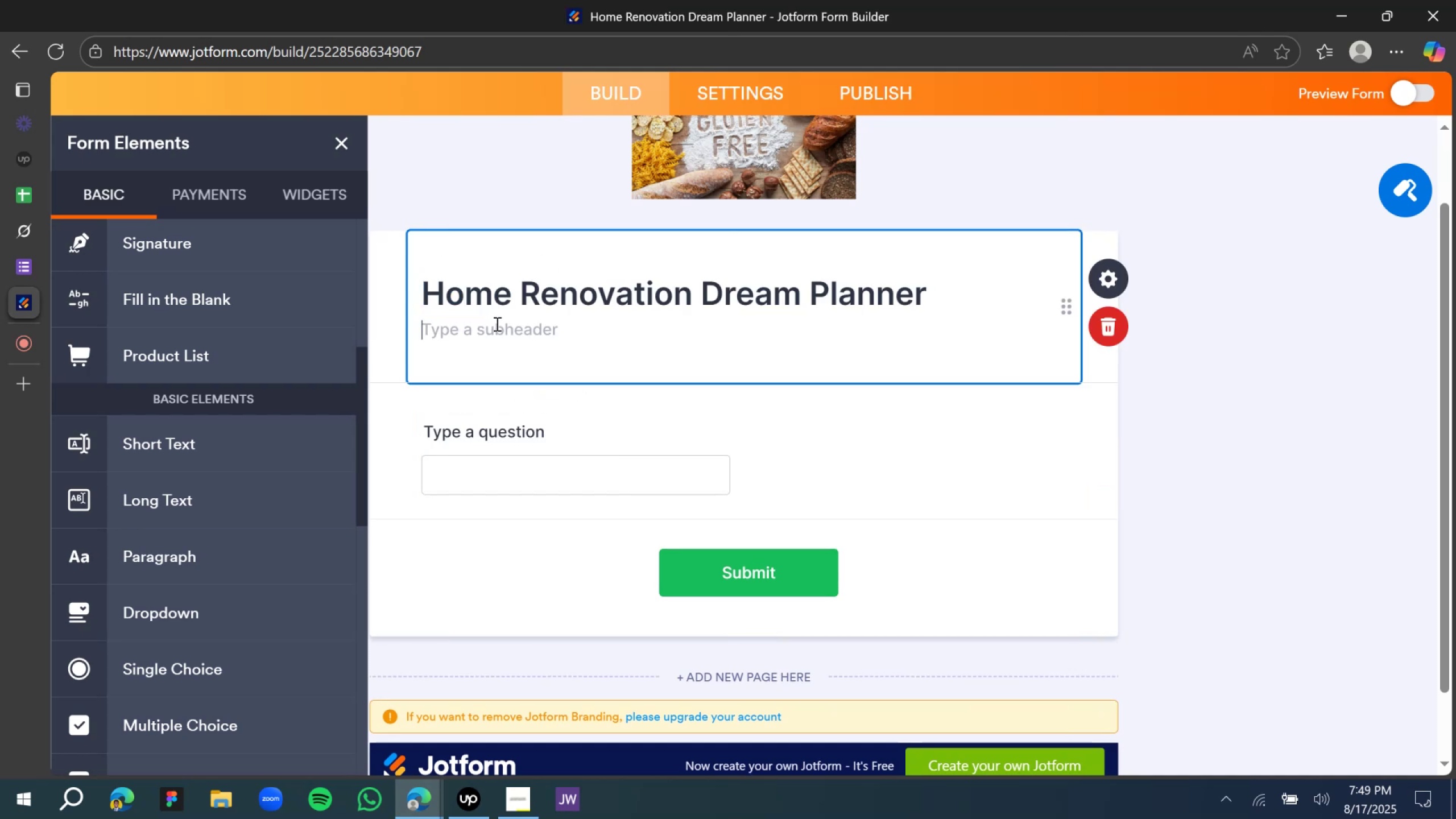 
left_click([792, 150])
 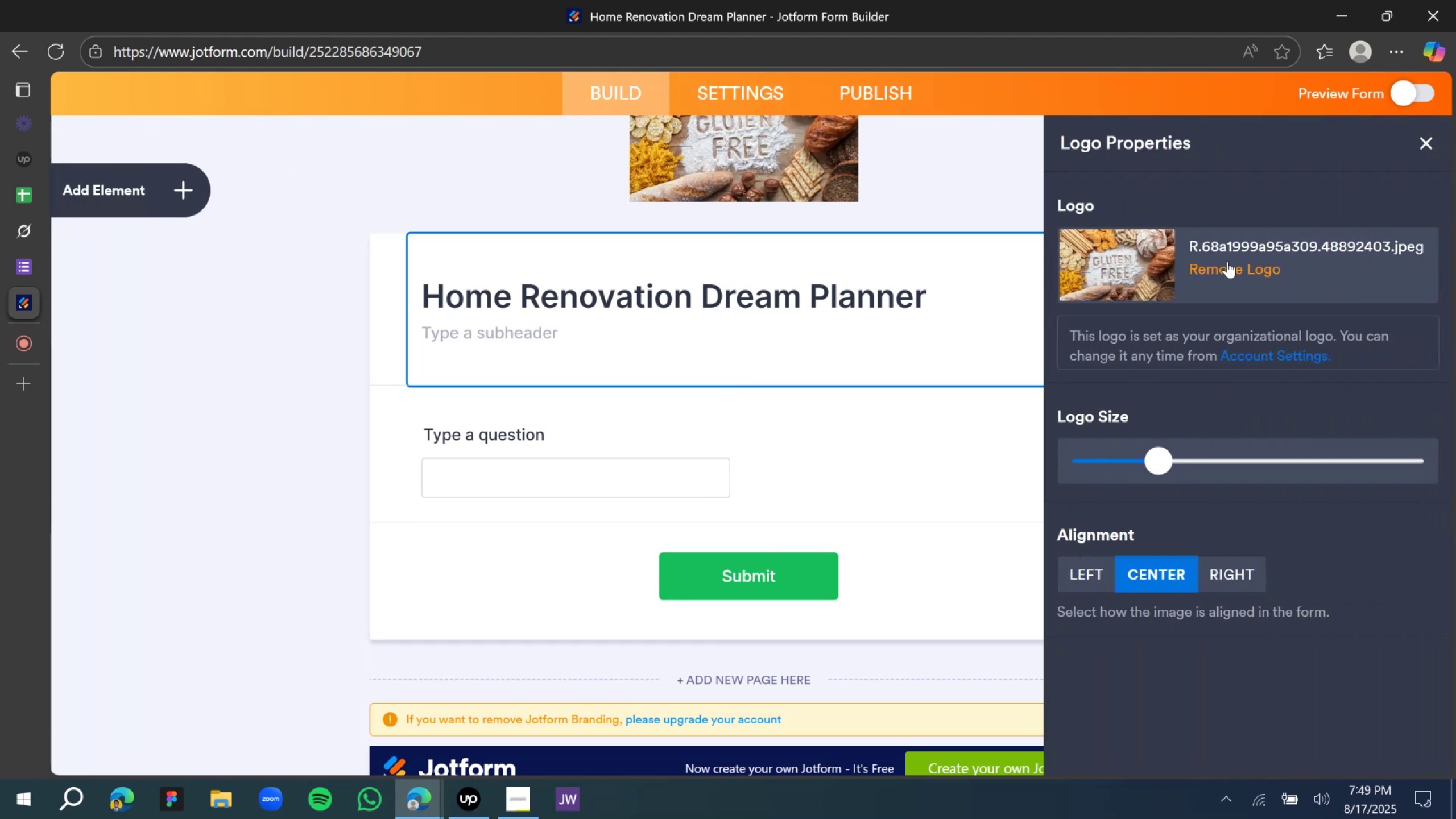 
left_click([1227, 266])
 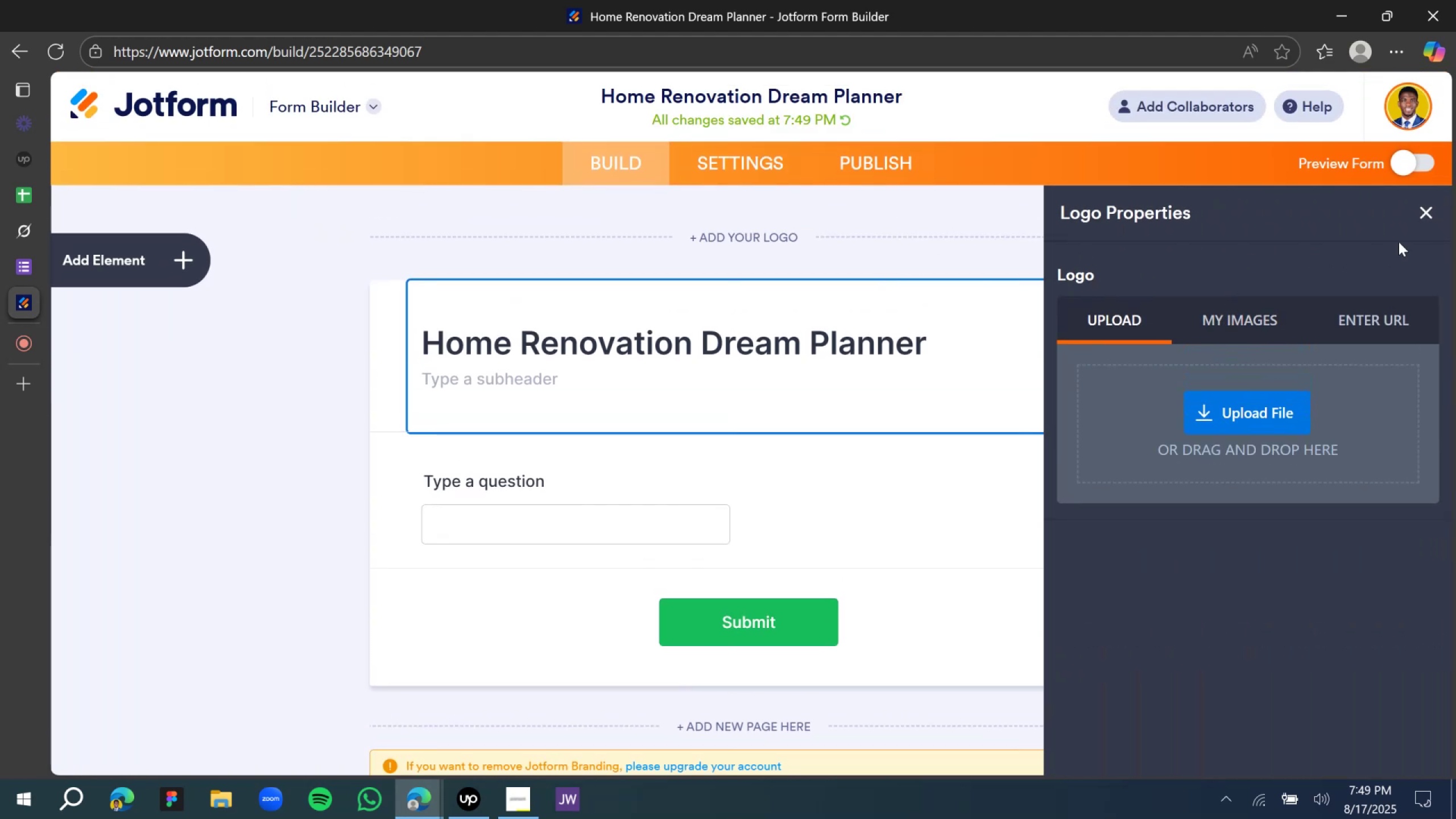 
left_click([1426, 212])
 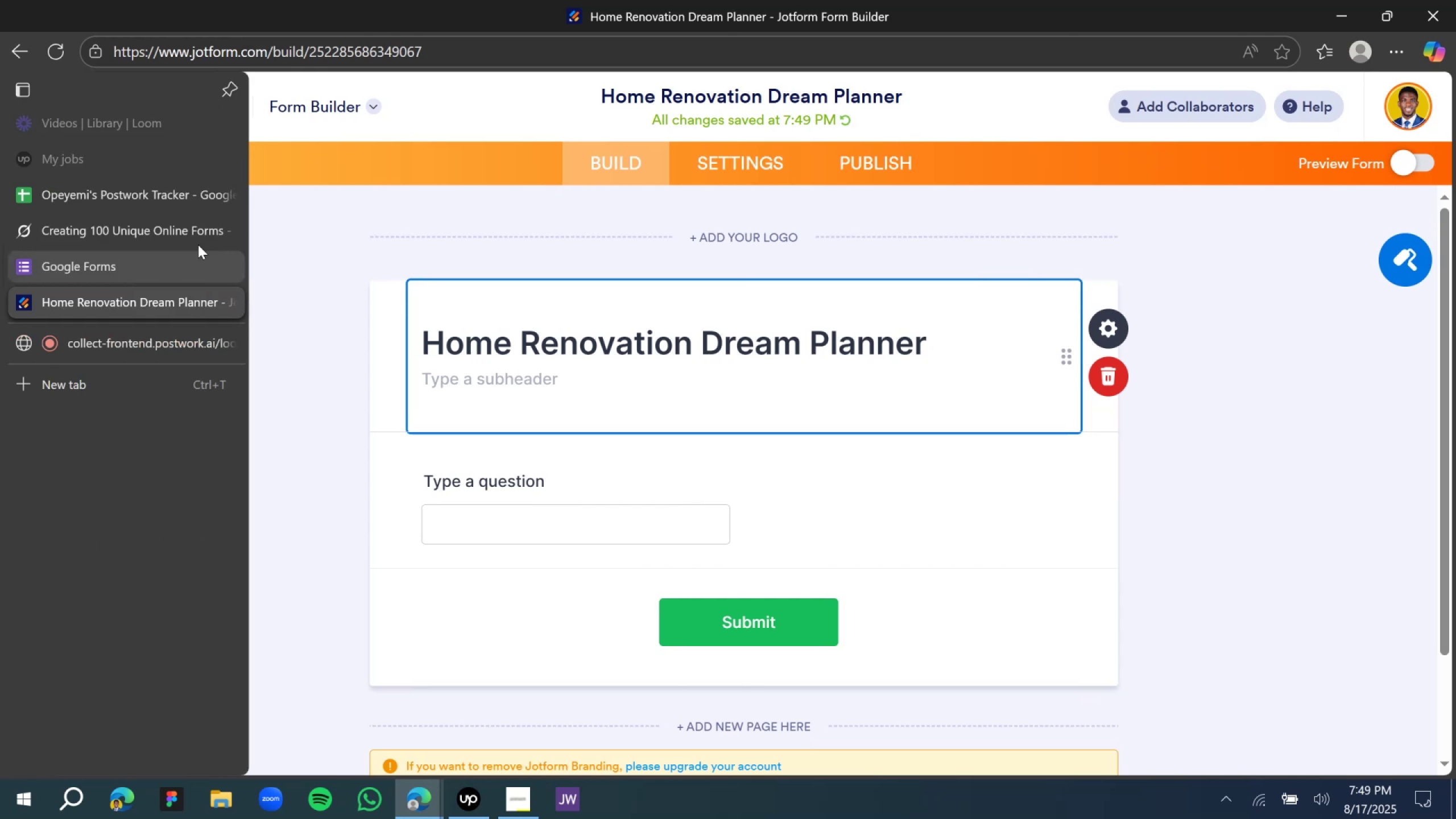 
wait(10.31)
 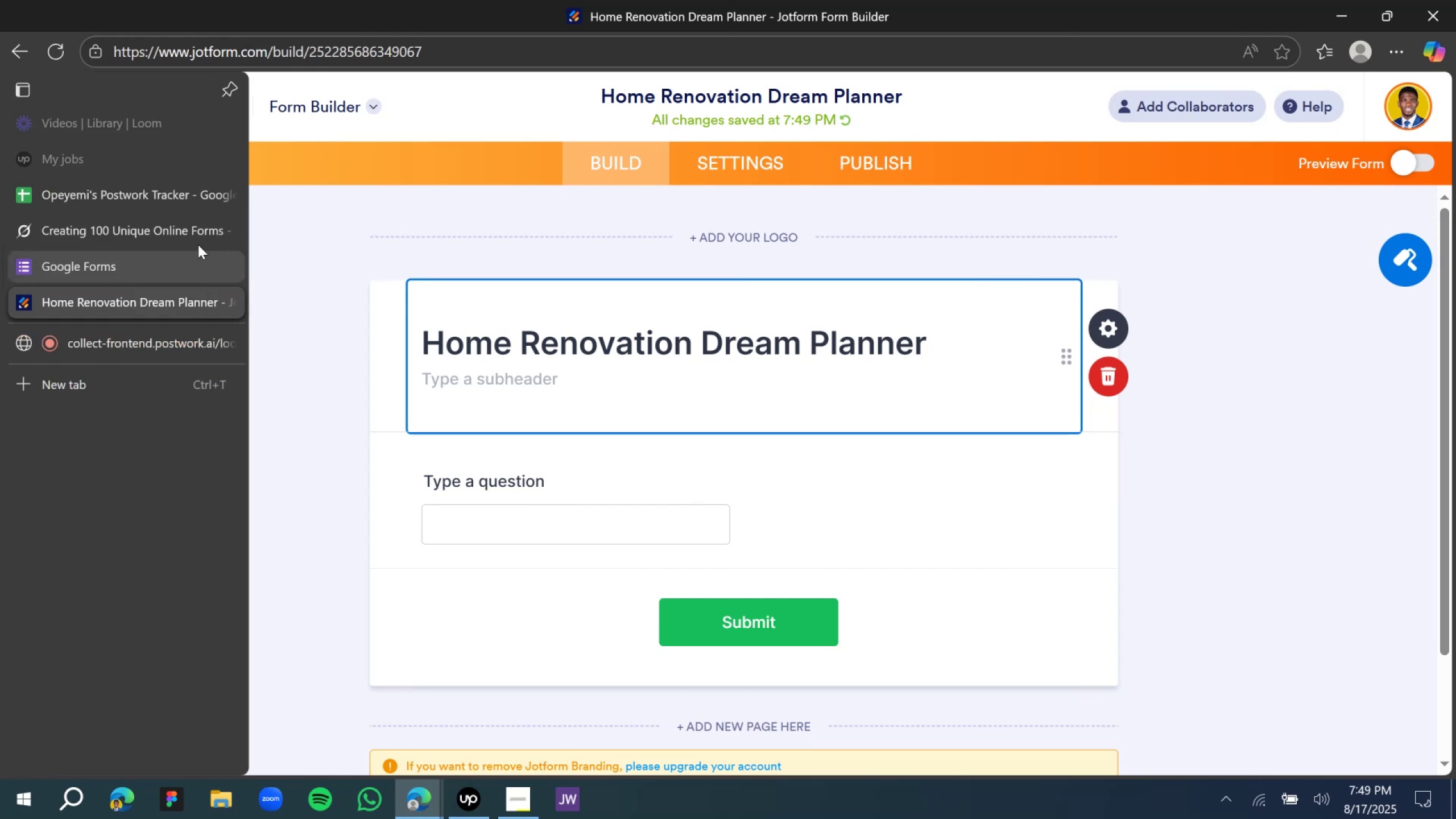 
left_click_drag(start_coordinate=[782, 243], to_coordinate=[1327, 279])
 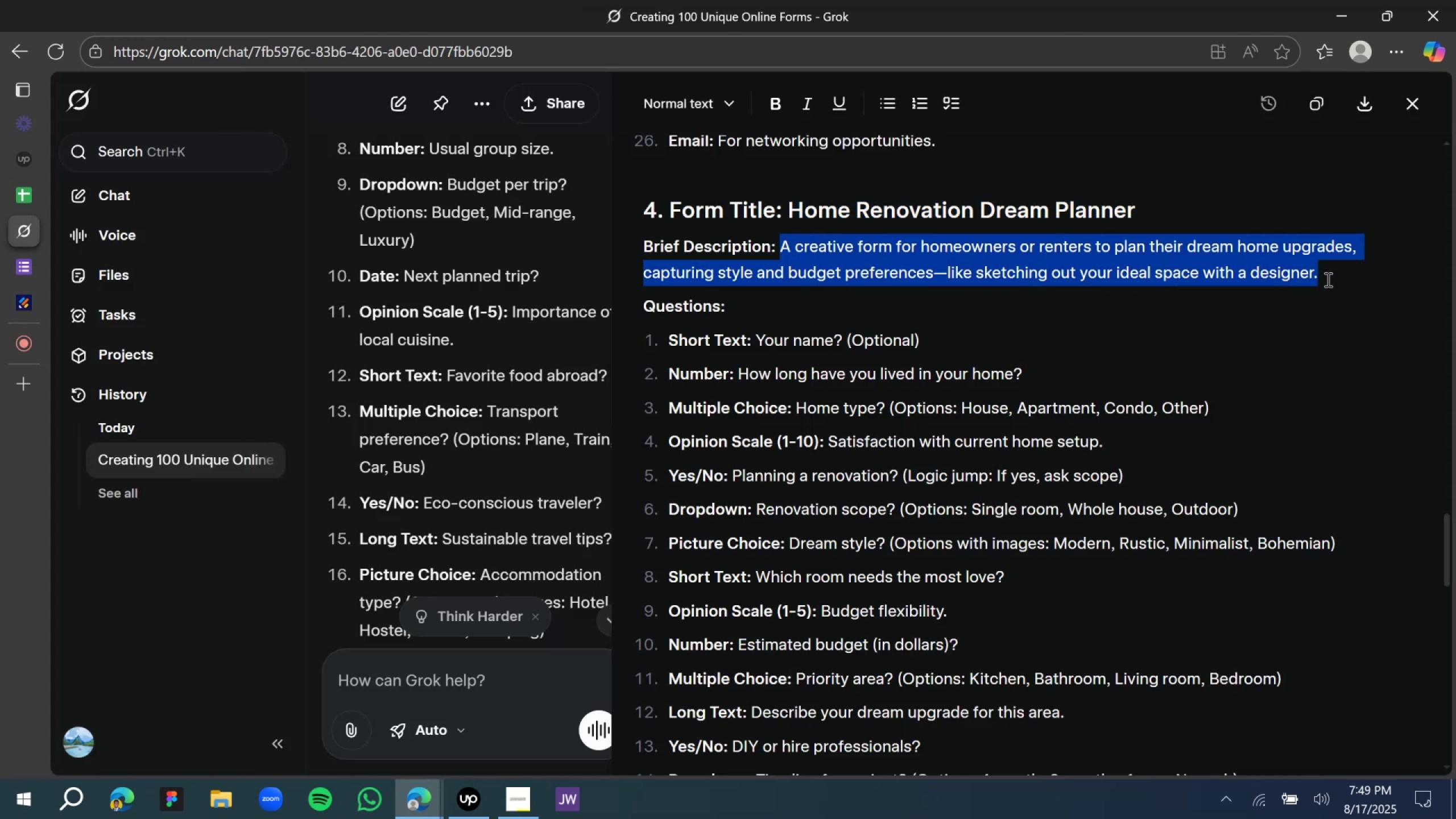 
key(Control+C)
 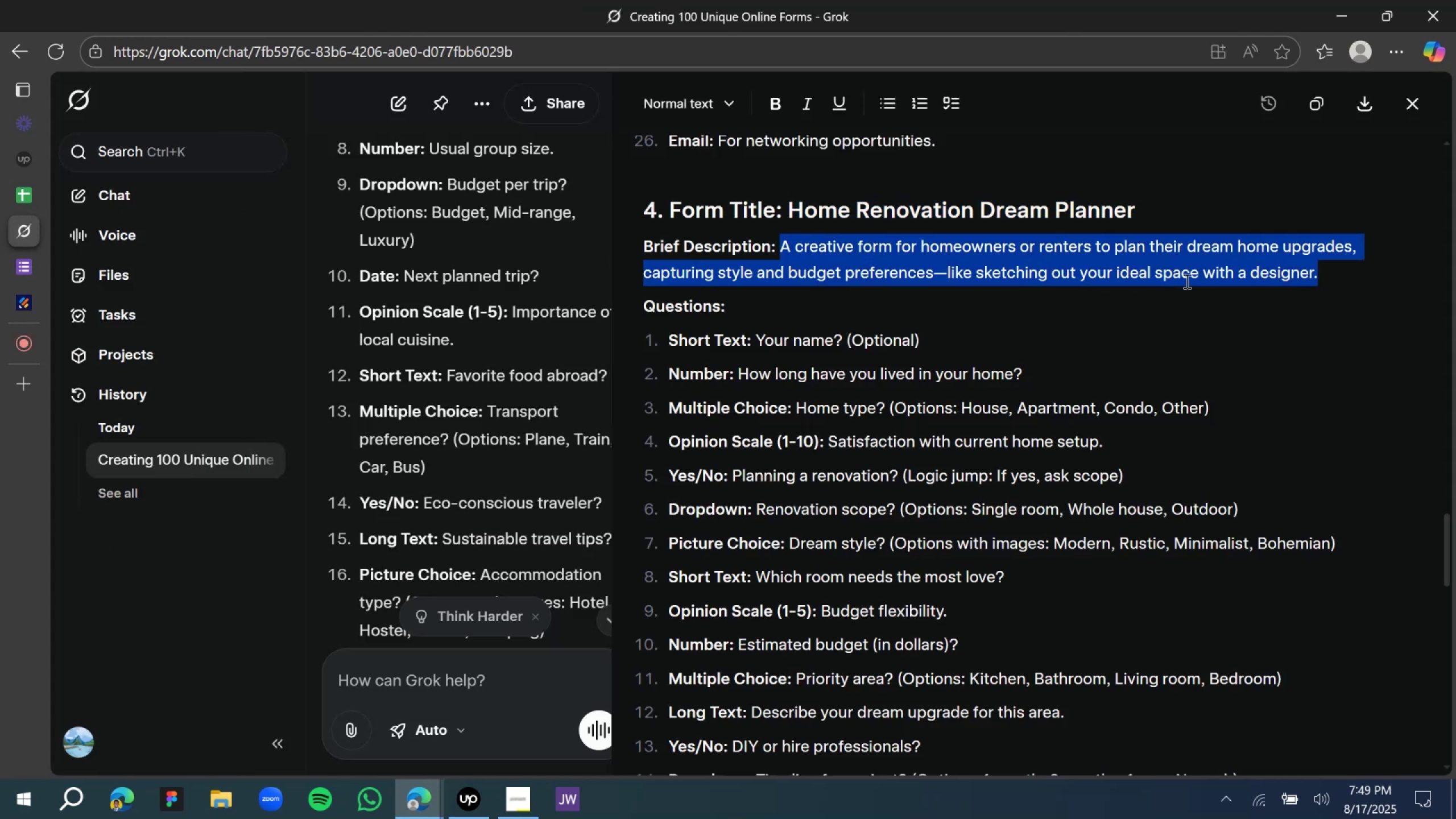 
key(Control+C)
 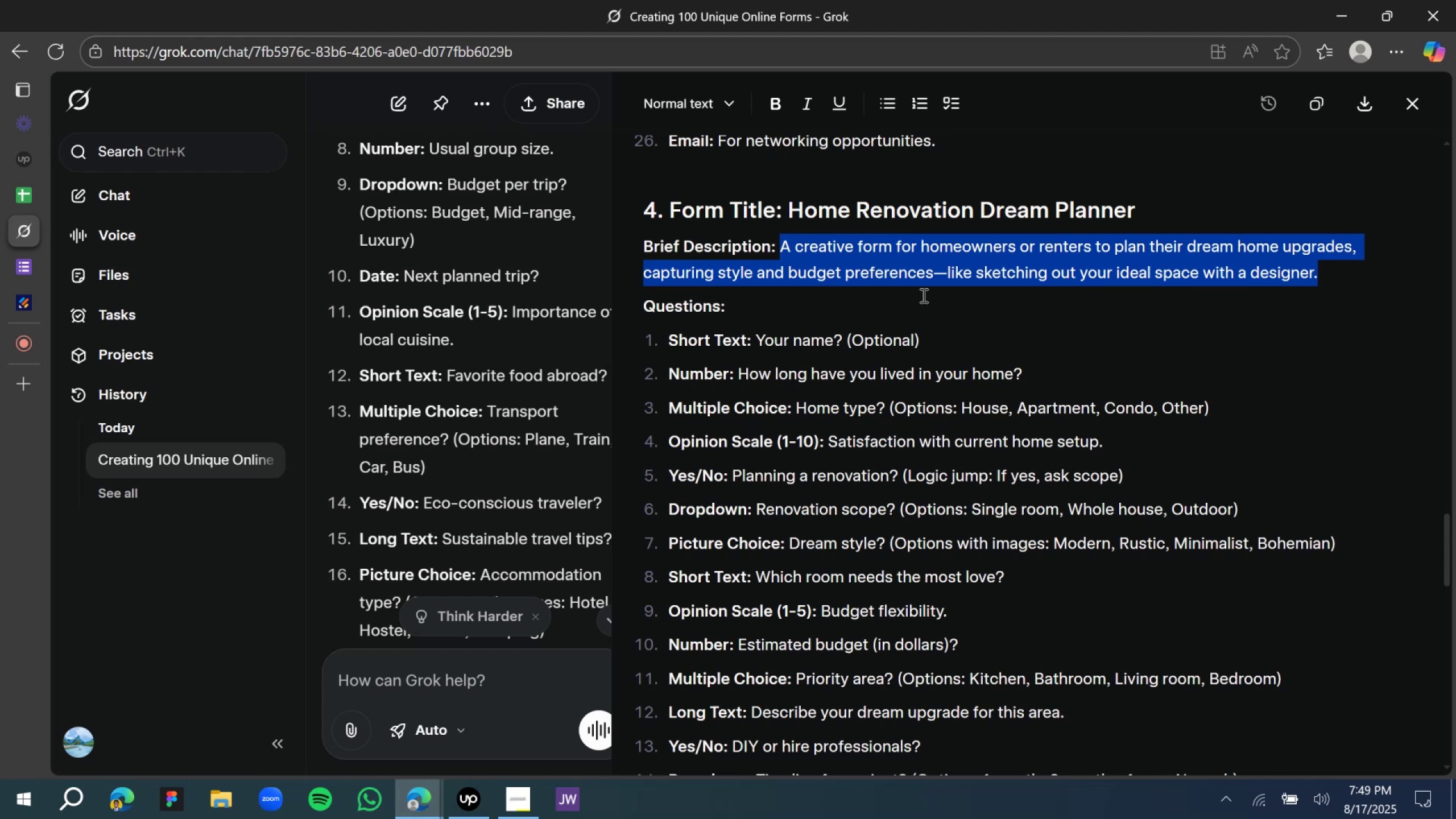 
key(Control+C)
 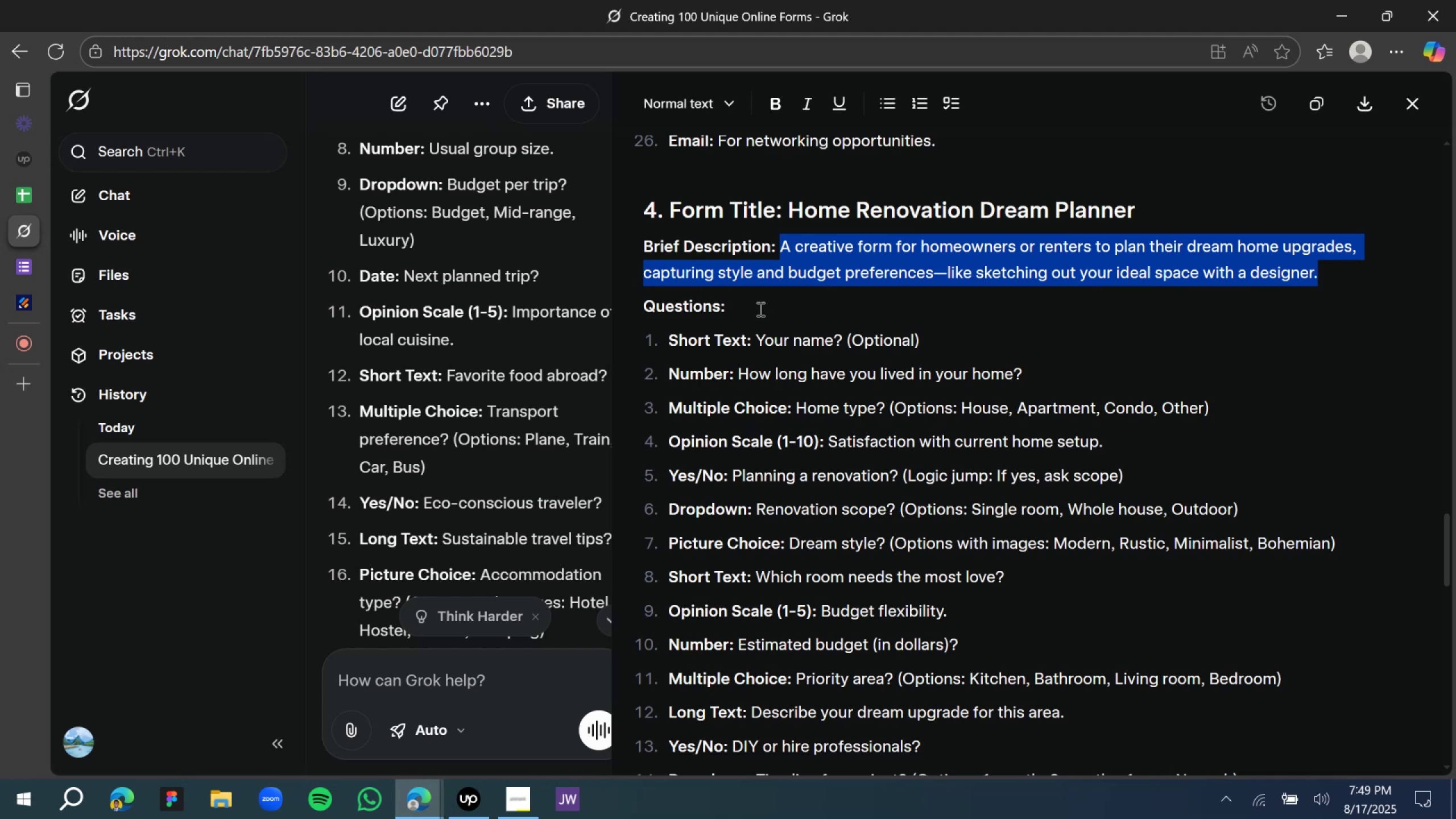 
left_click([759, 309])
 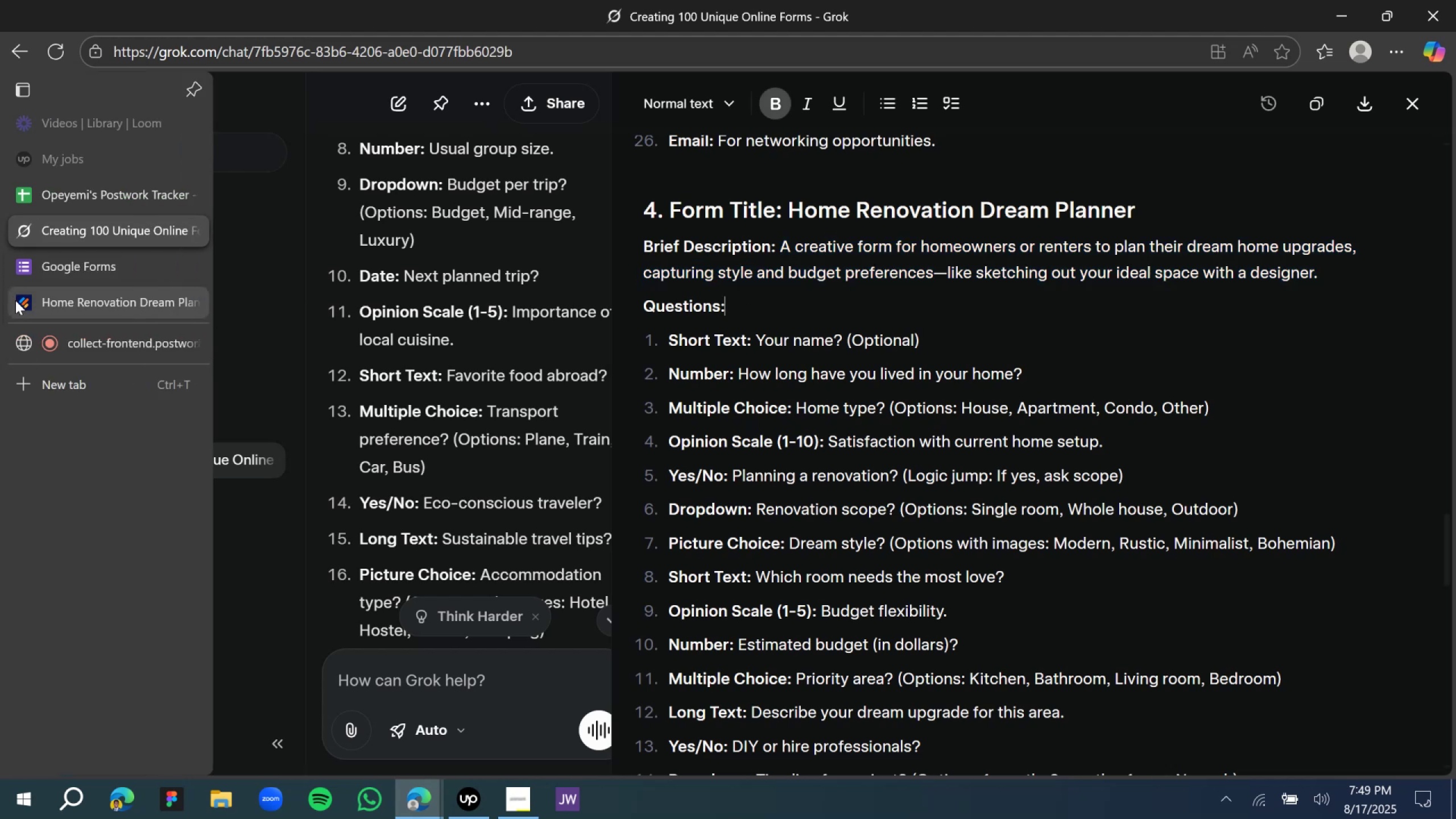 
left_click([16, 300])
 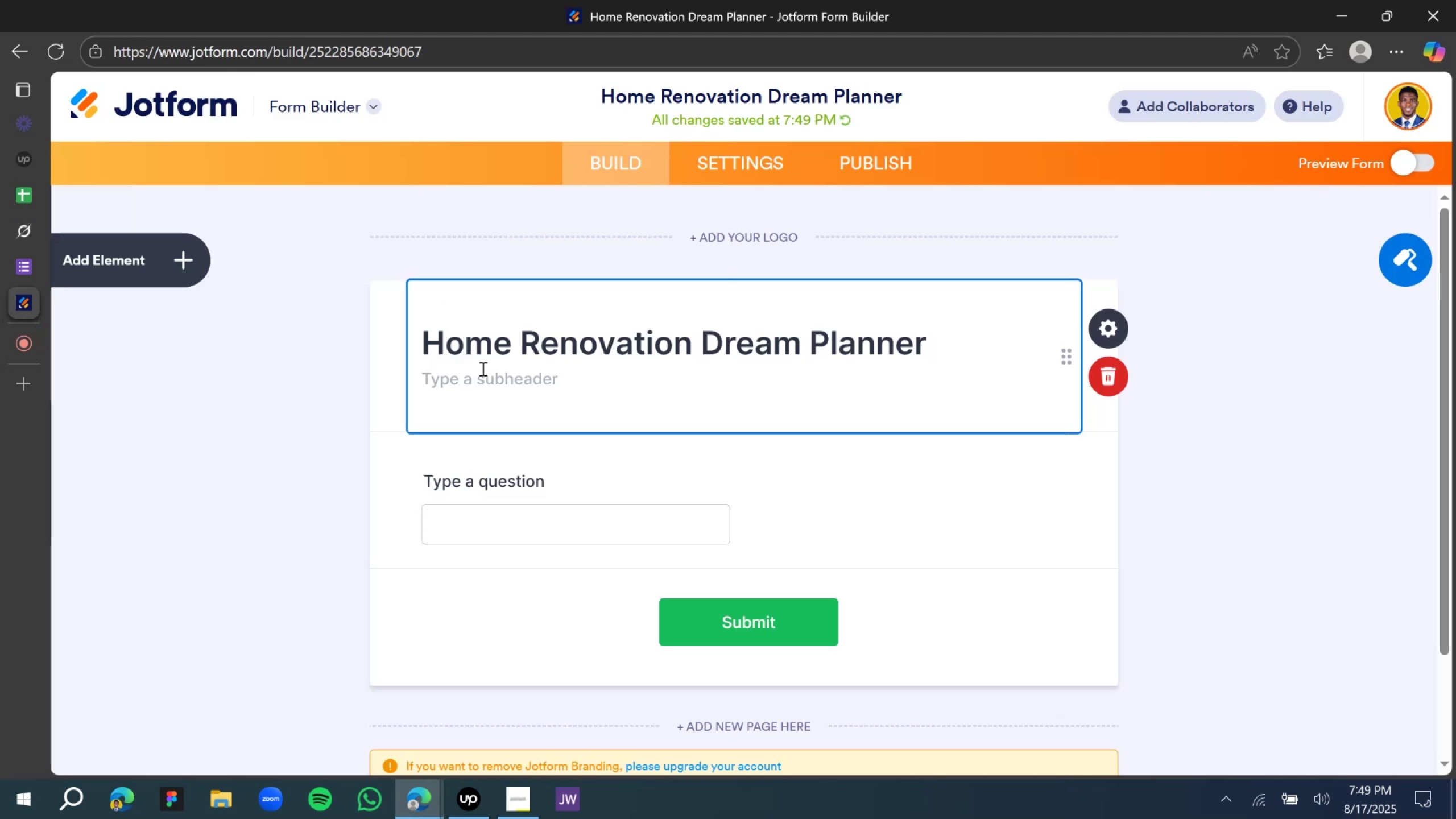 
left_click([465, 374])
 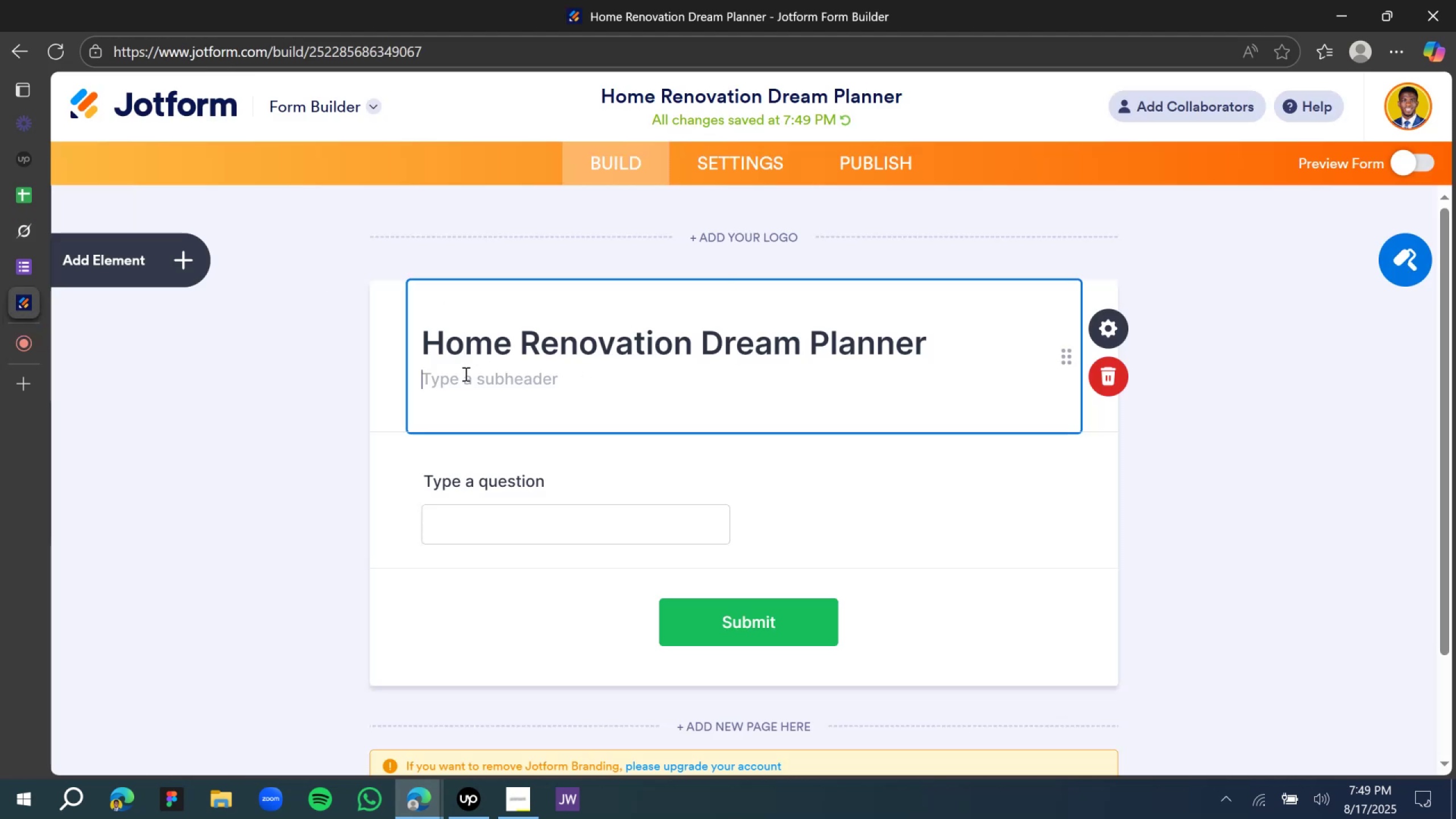 
key(Control+V)
 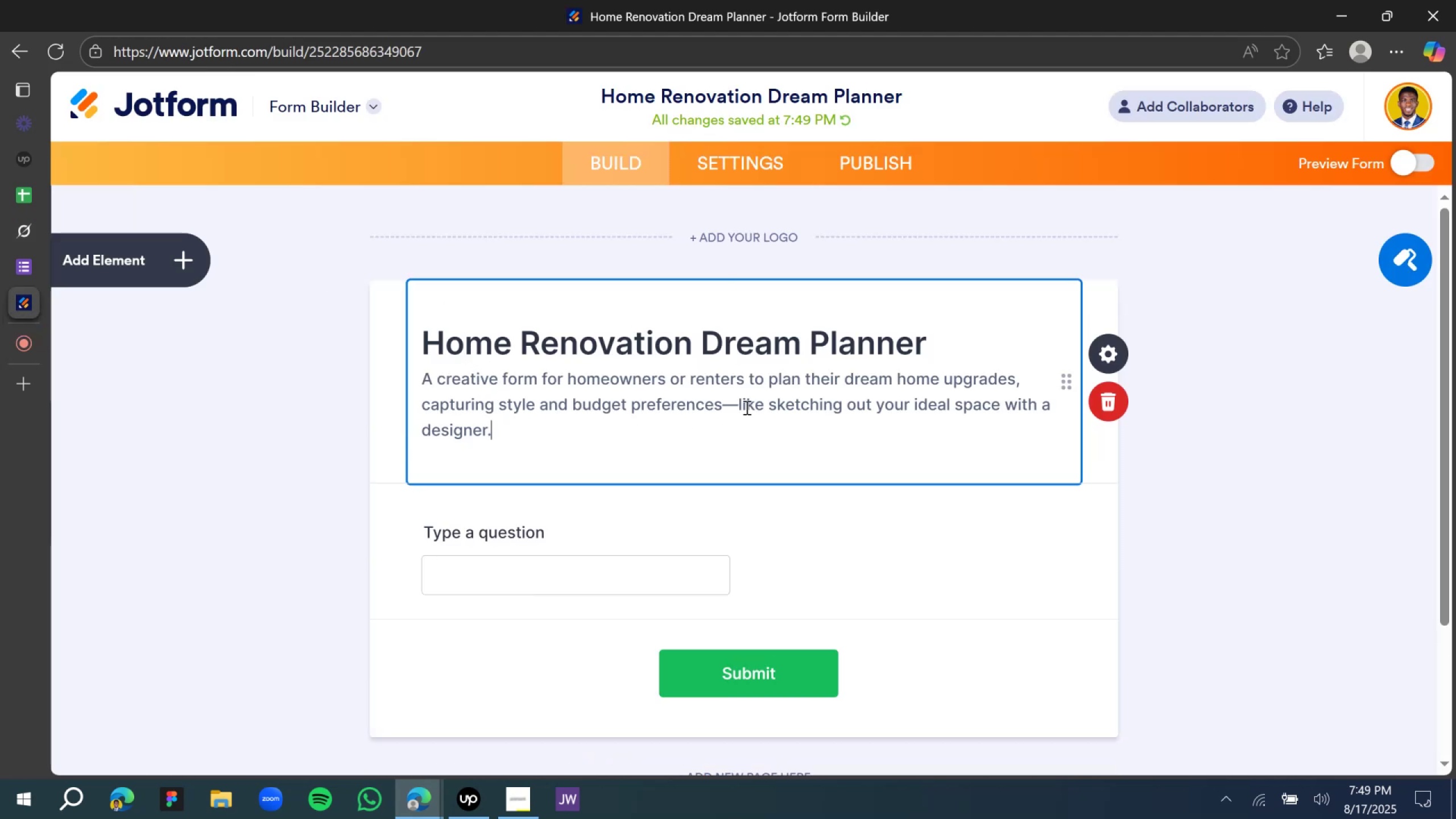 
left_click([739, 407])
 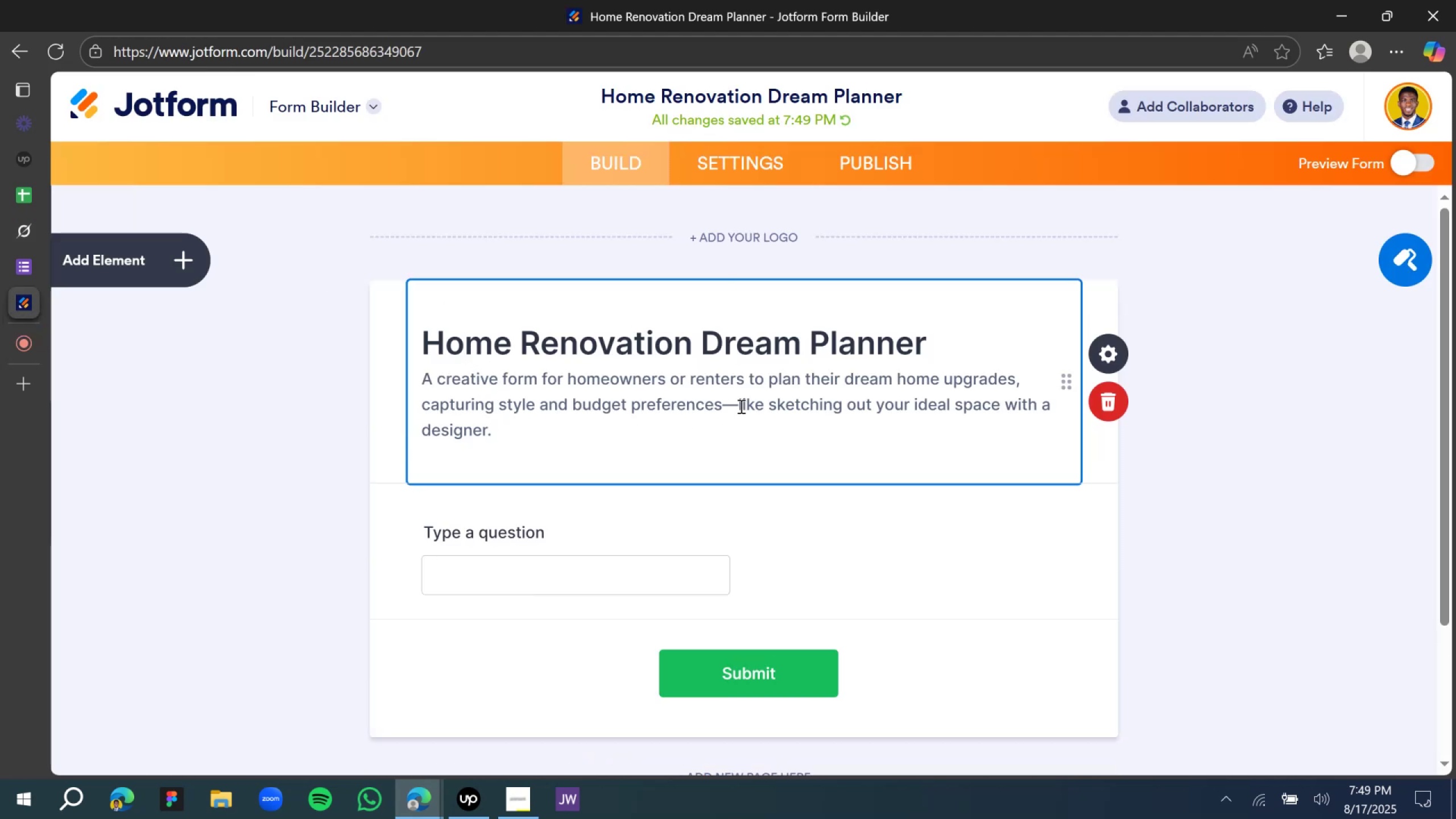 
key(Backspace)
 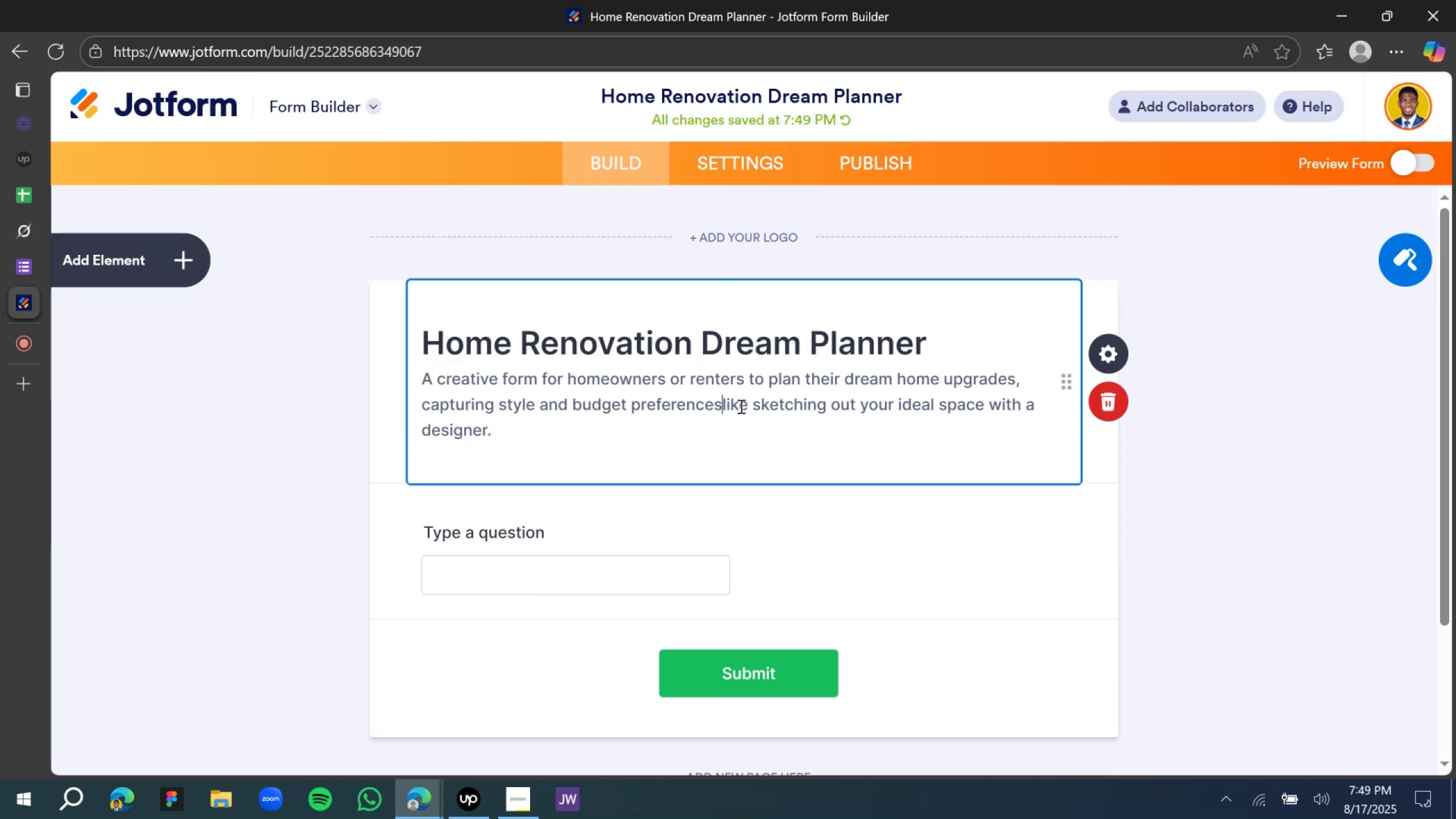 
key(Comma)
 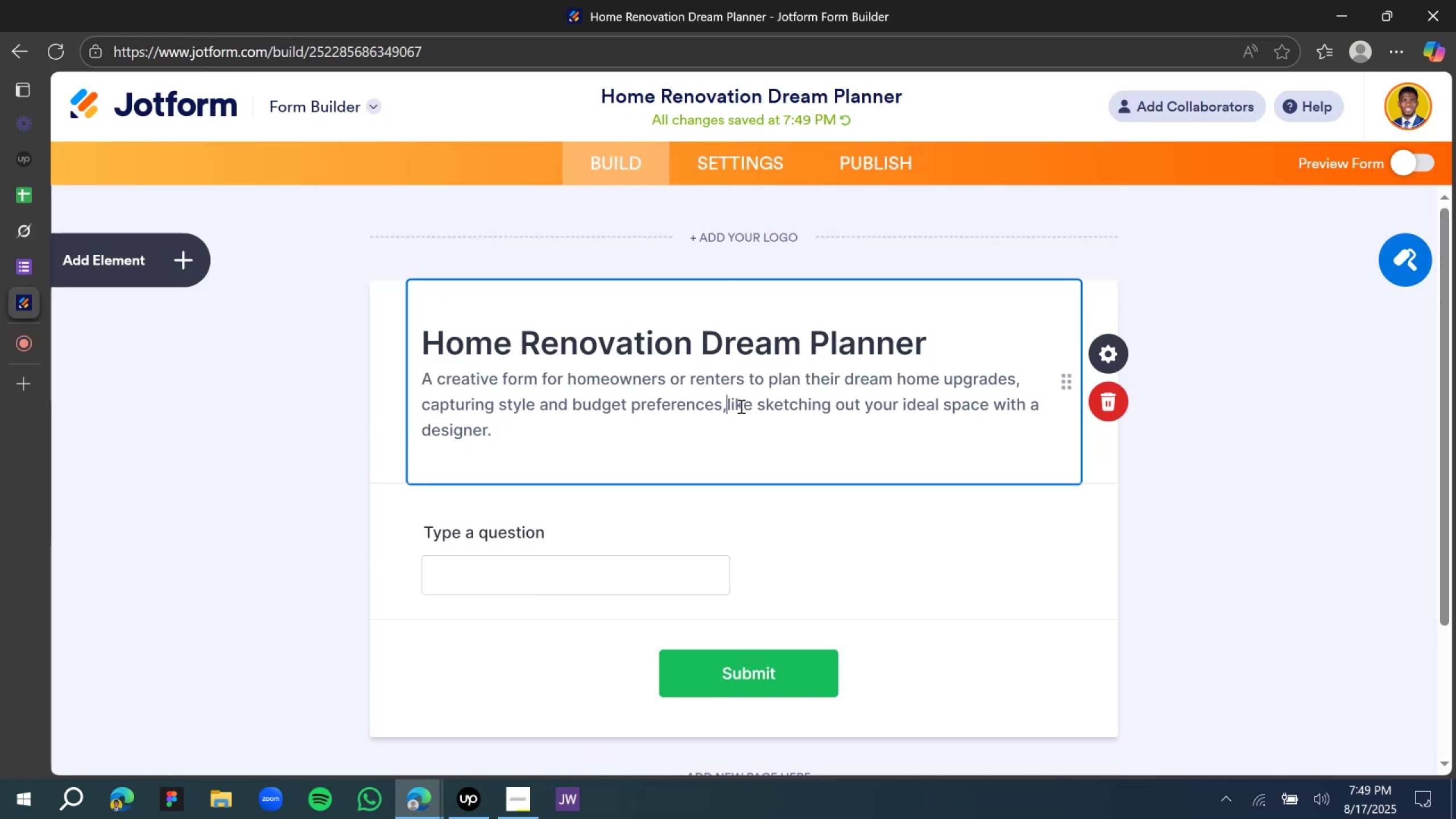 
key(Space)
 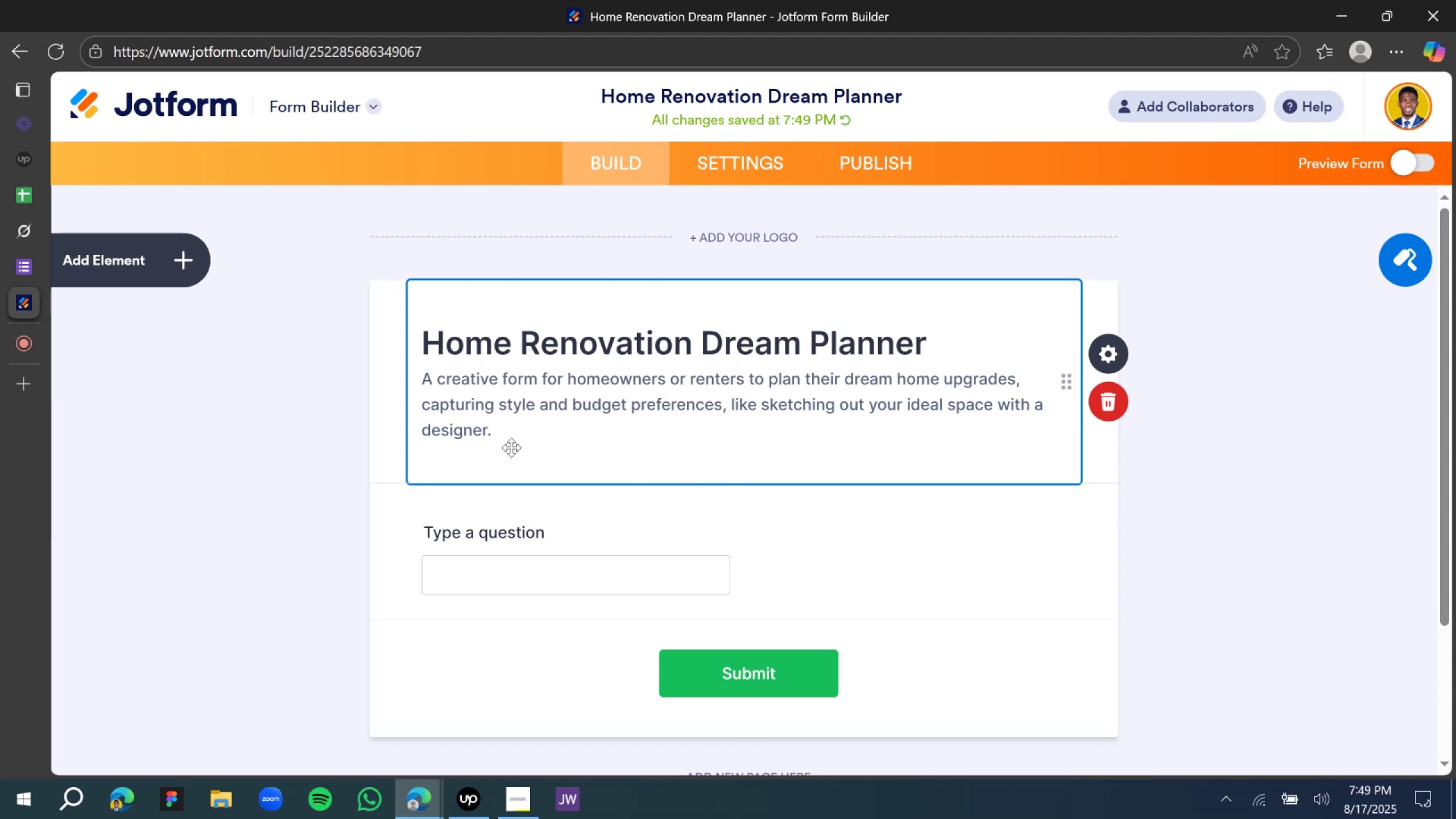 
left_click([426, 379])
 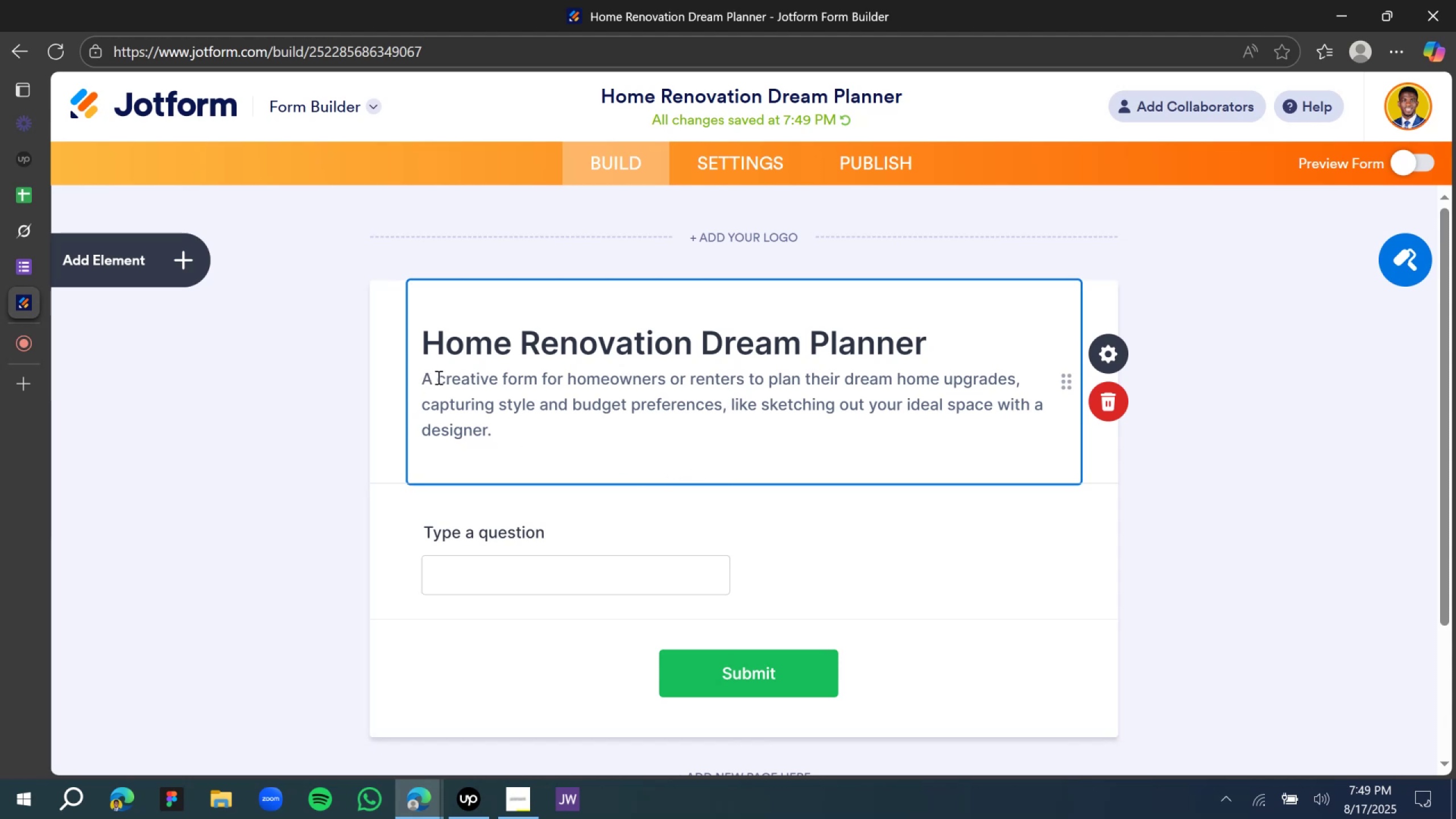 
left_click([437, 377])
 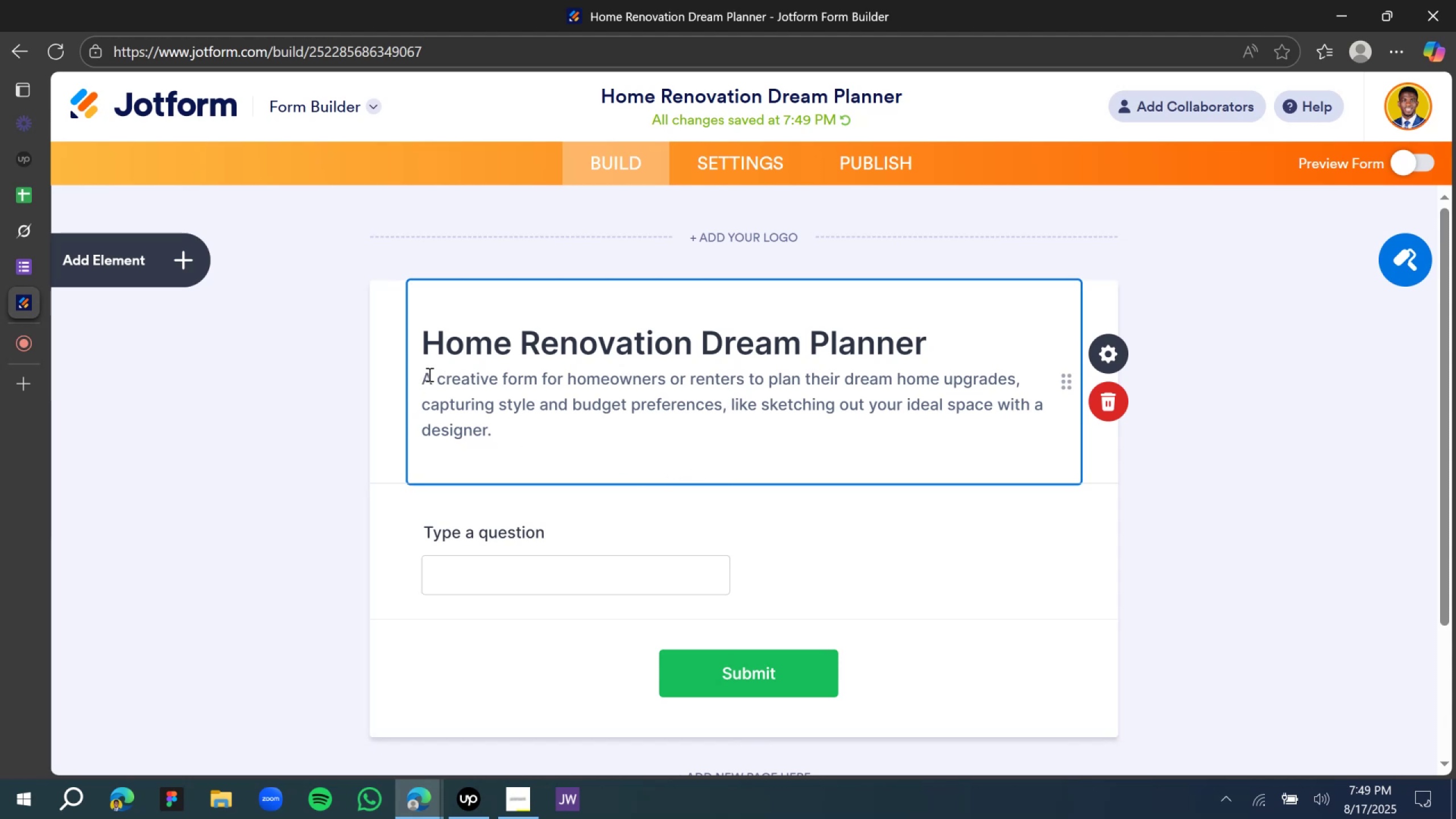 
double_click([428, 374])
 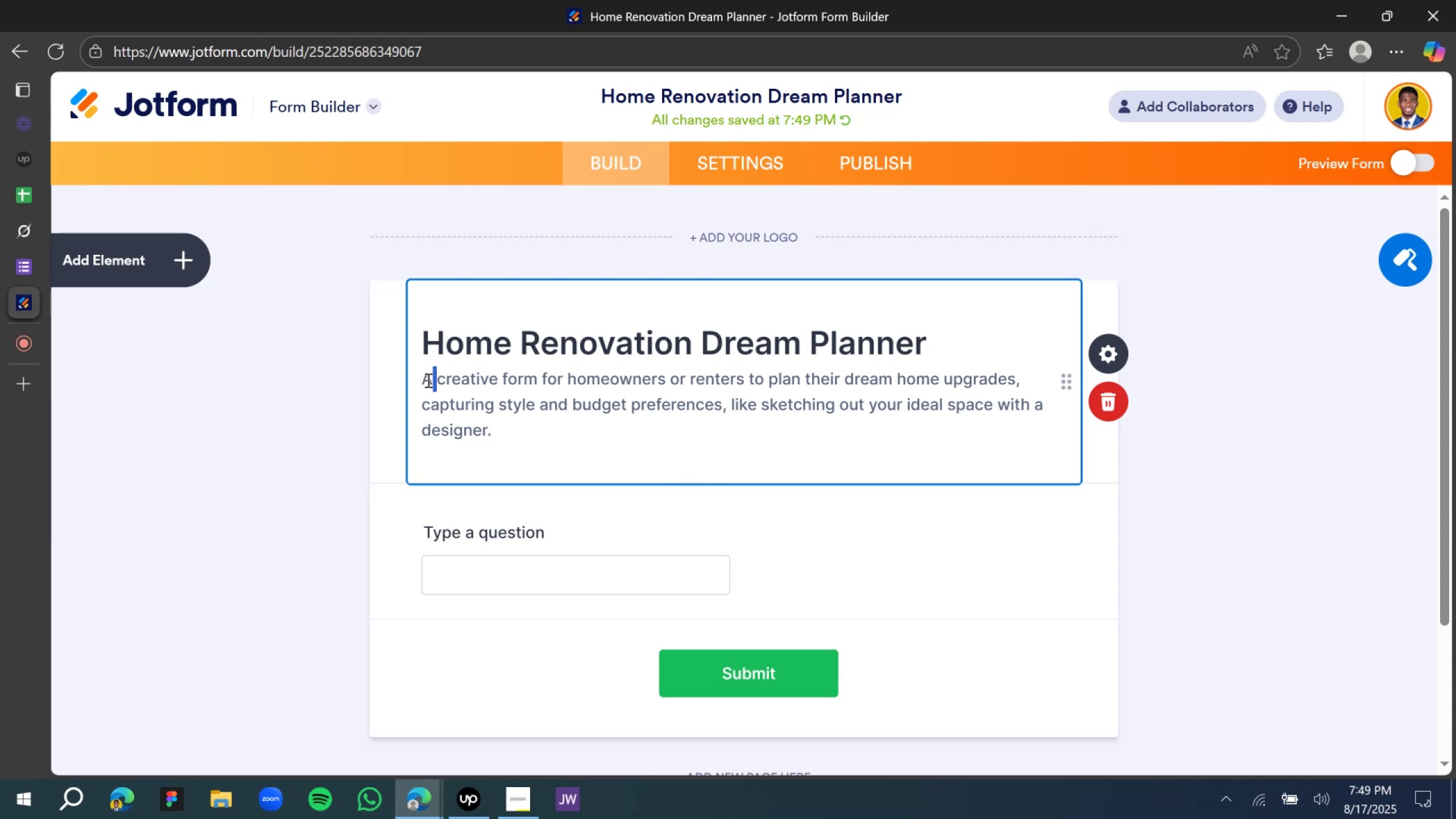 
left_click([427, 380])
 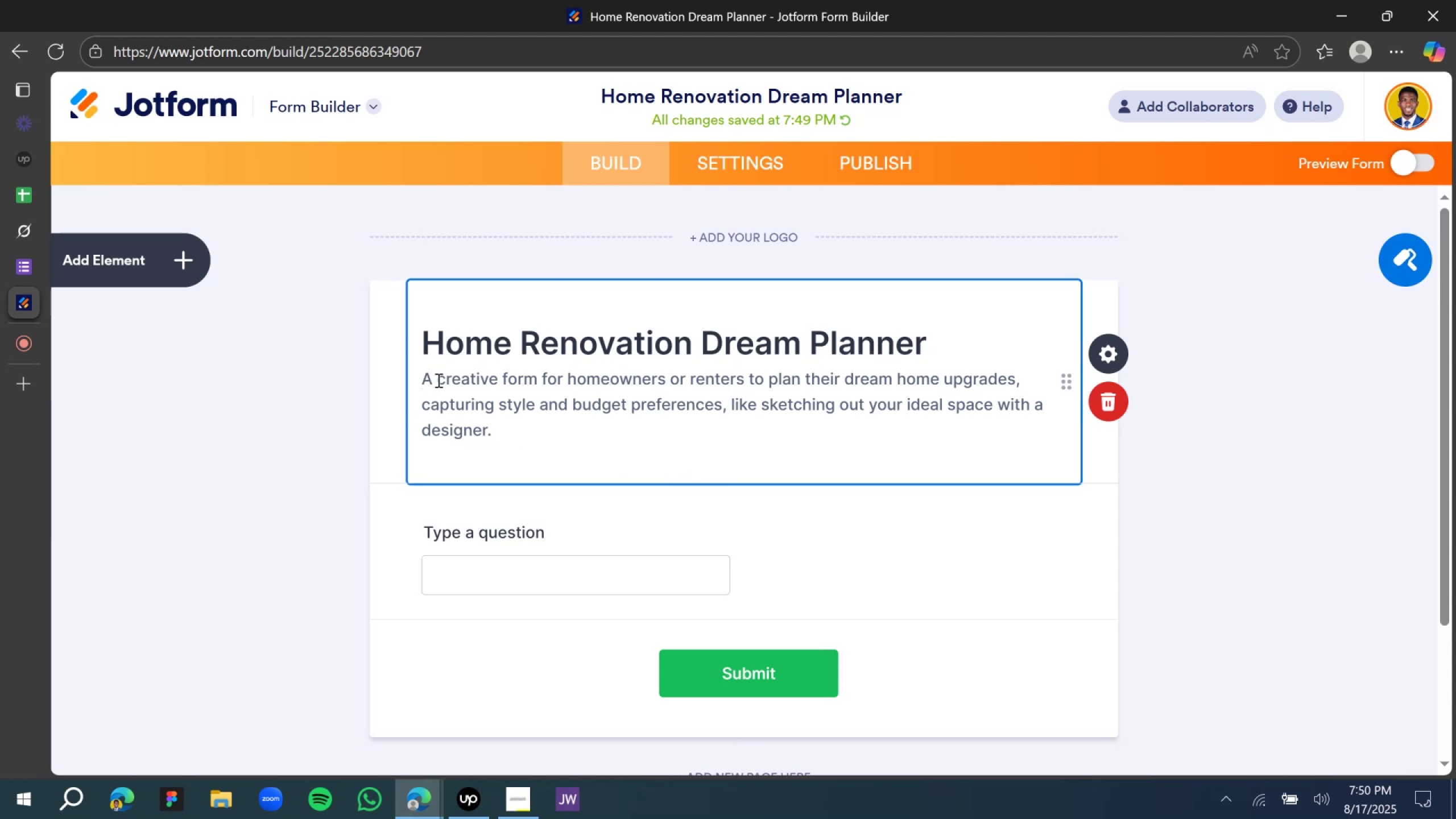 
left_click([437, 380])
 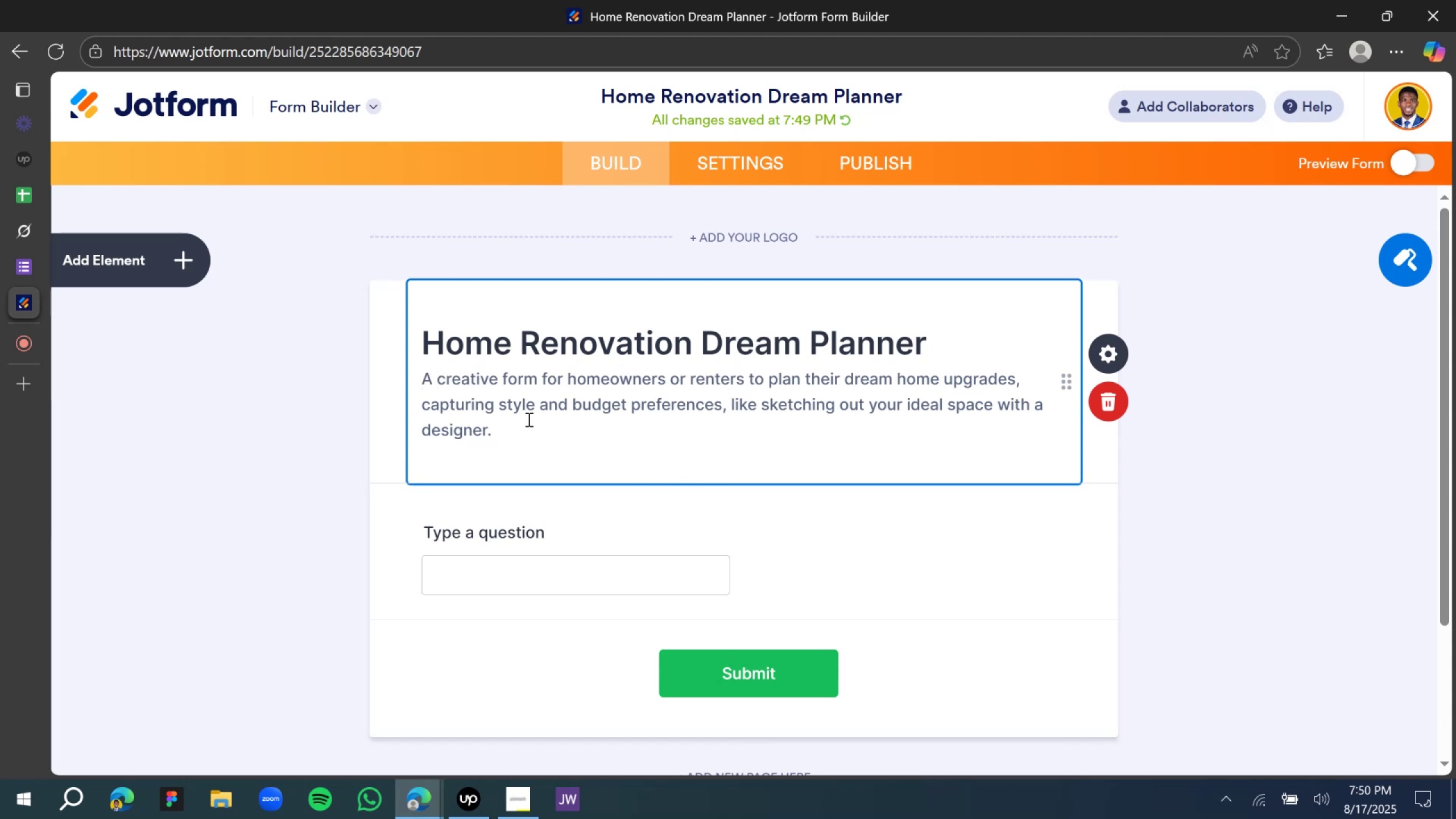 
key(Backspace)
key(Backspace)
type(This is a )
 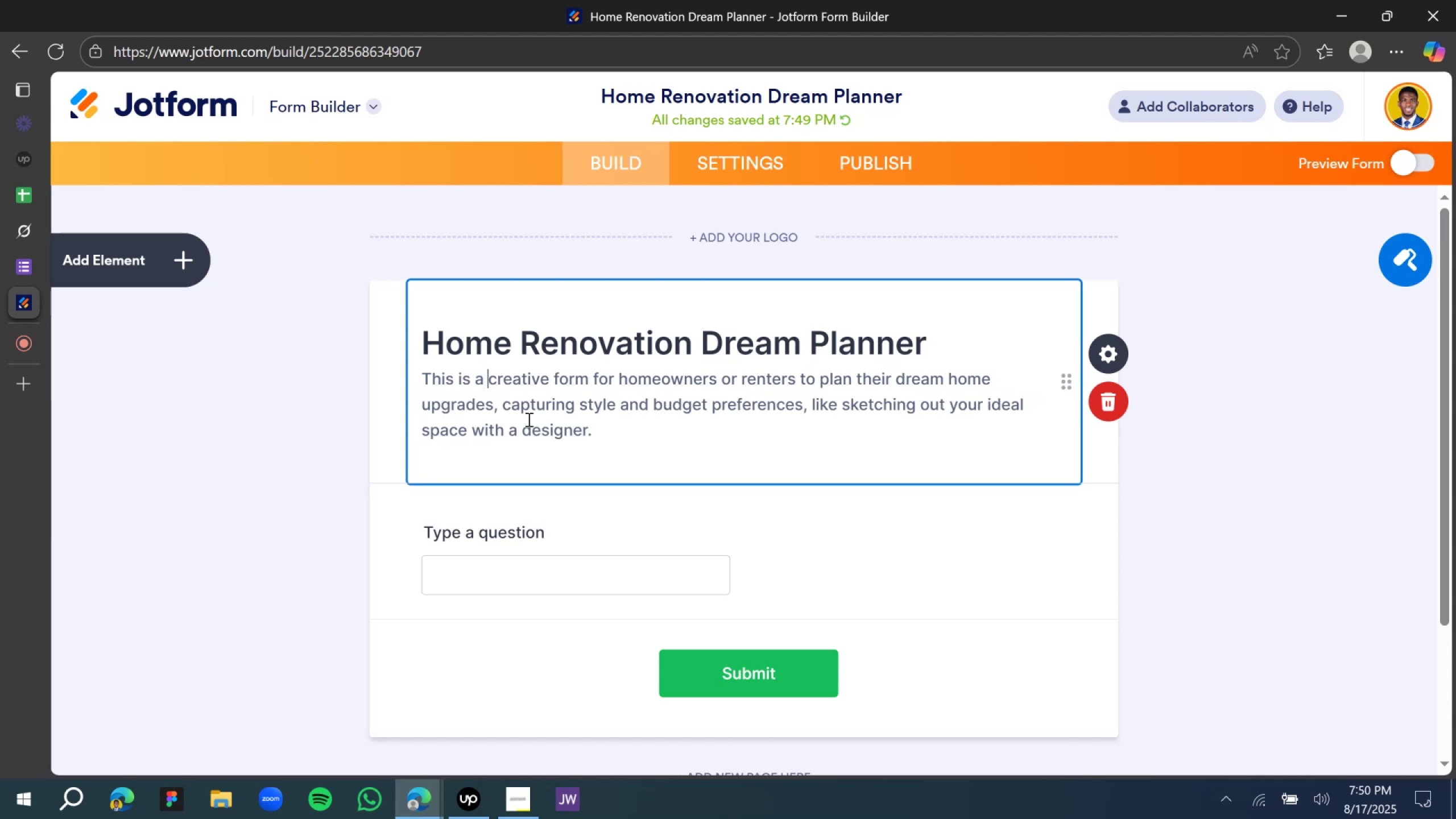 
wait(8.94)
 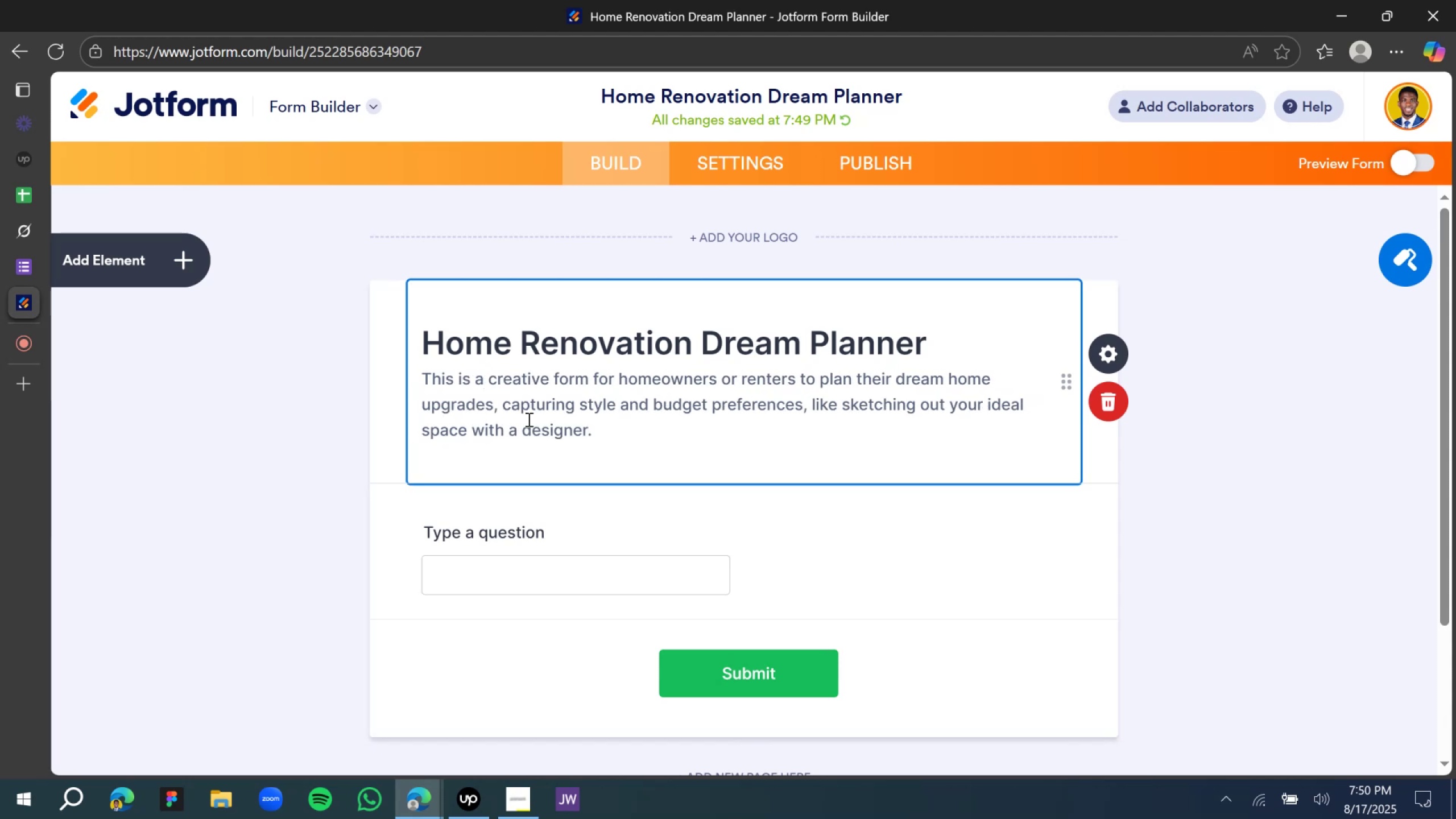 
scroll: coordinate [528, 419], scroll_direction: down, amount: 2.0
 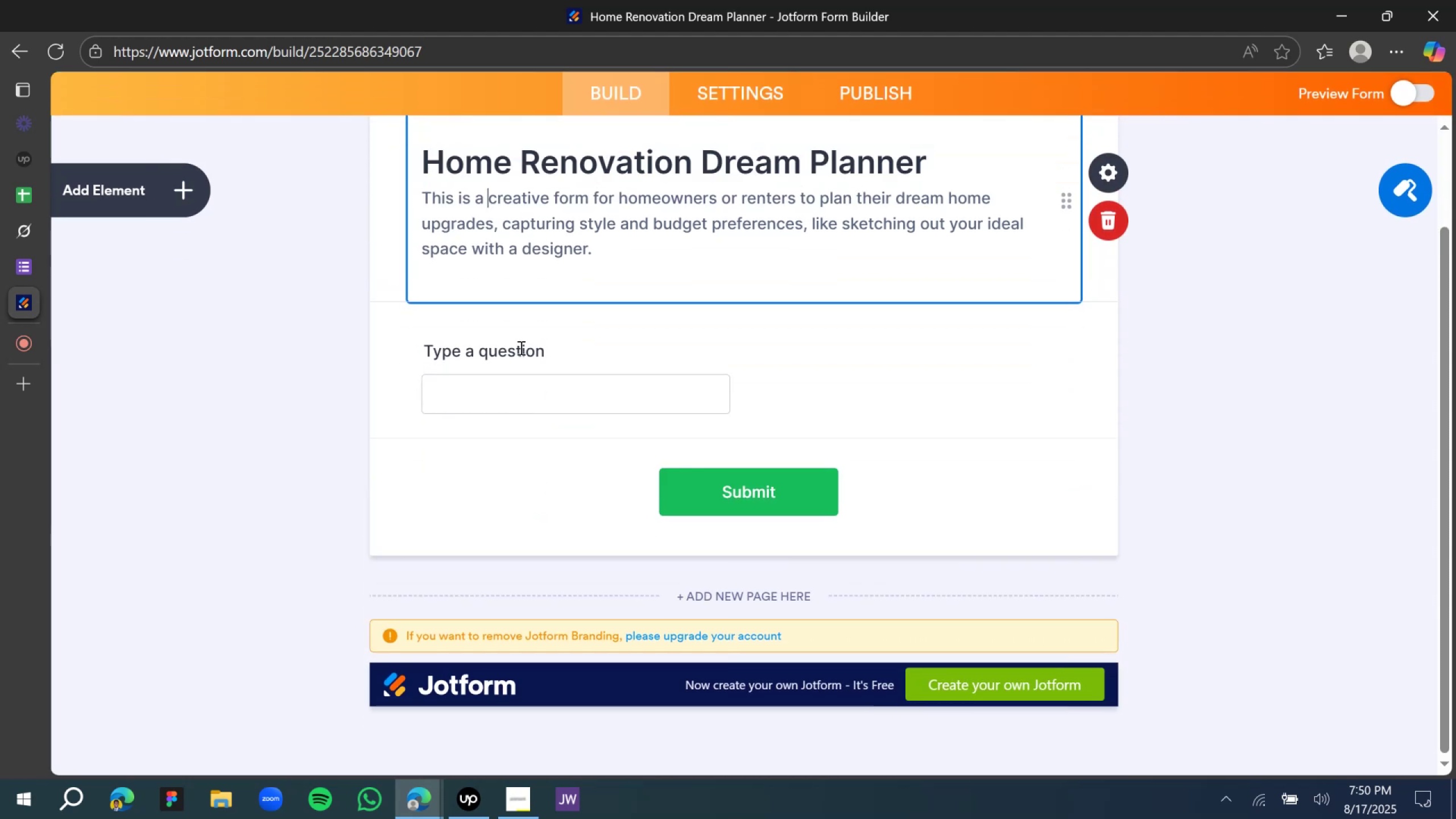 
left_click([516, 342])
 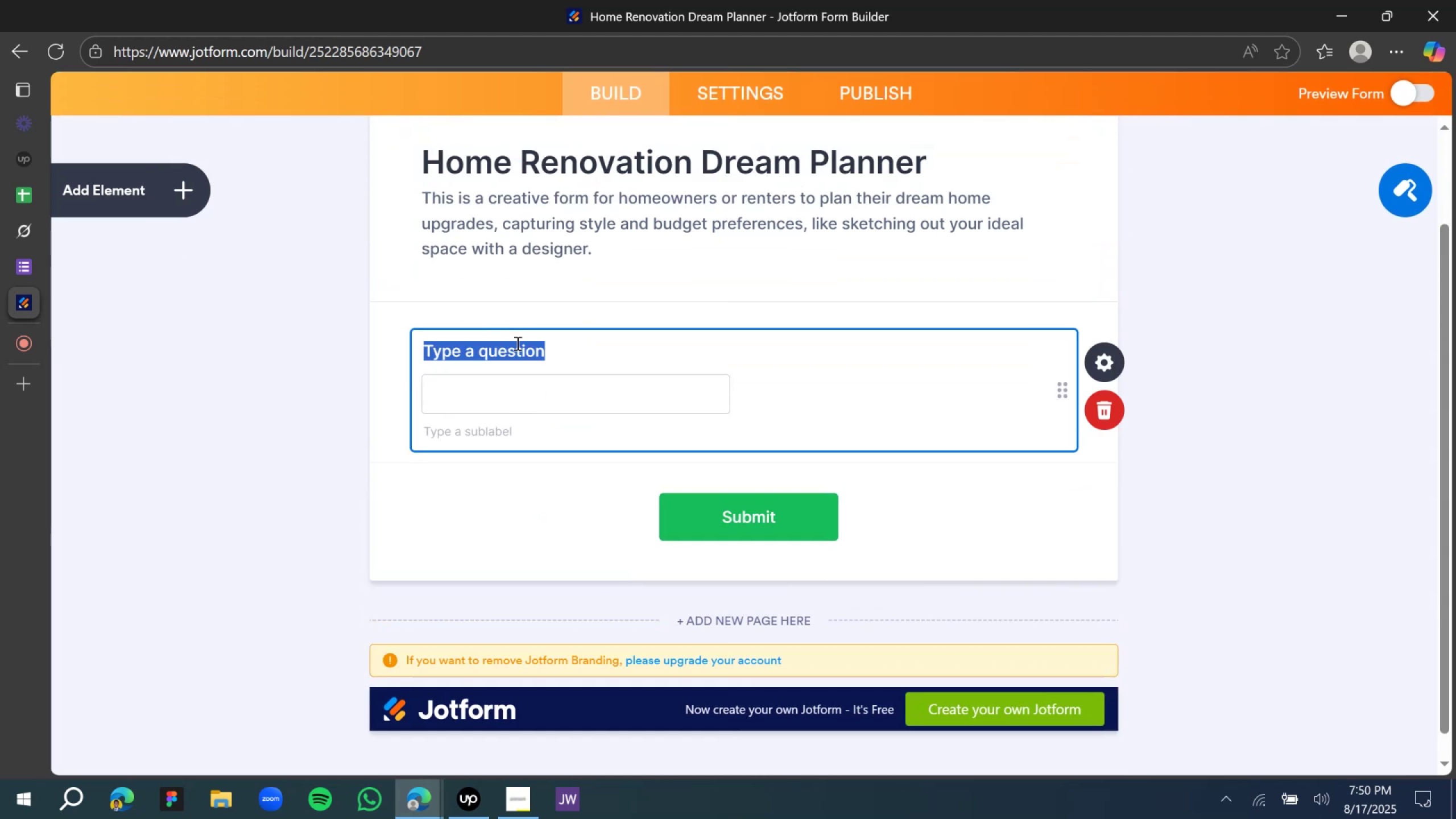 
type(What is your full ma)
key(Backspace)
key(Backspace)
type(name)
 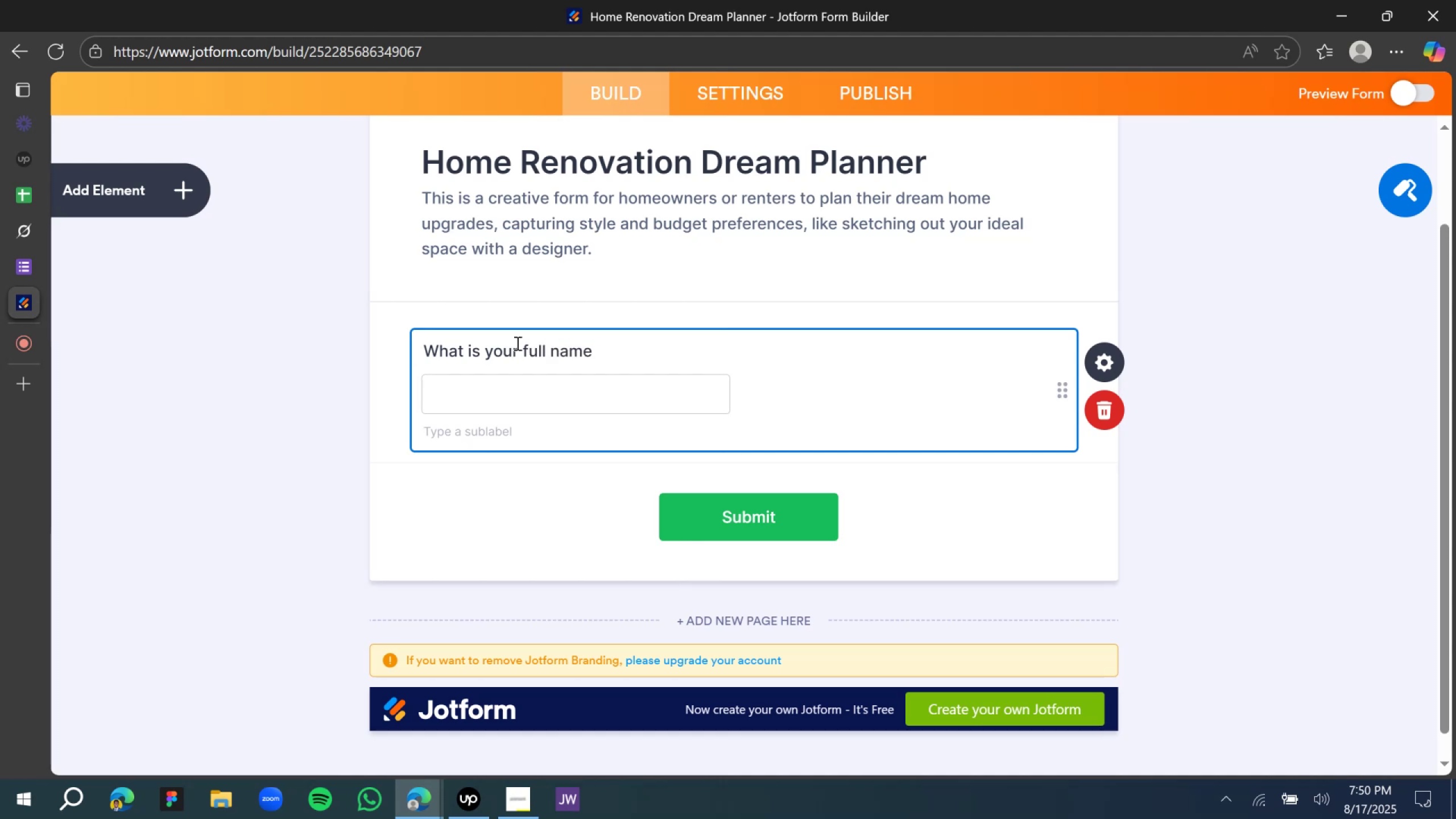 
wait(8.37)
 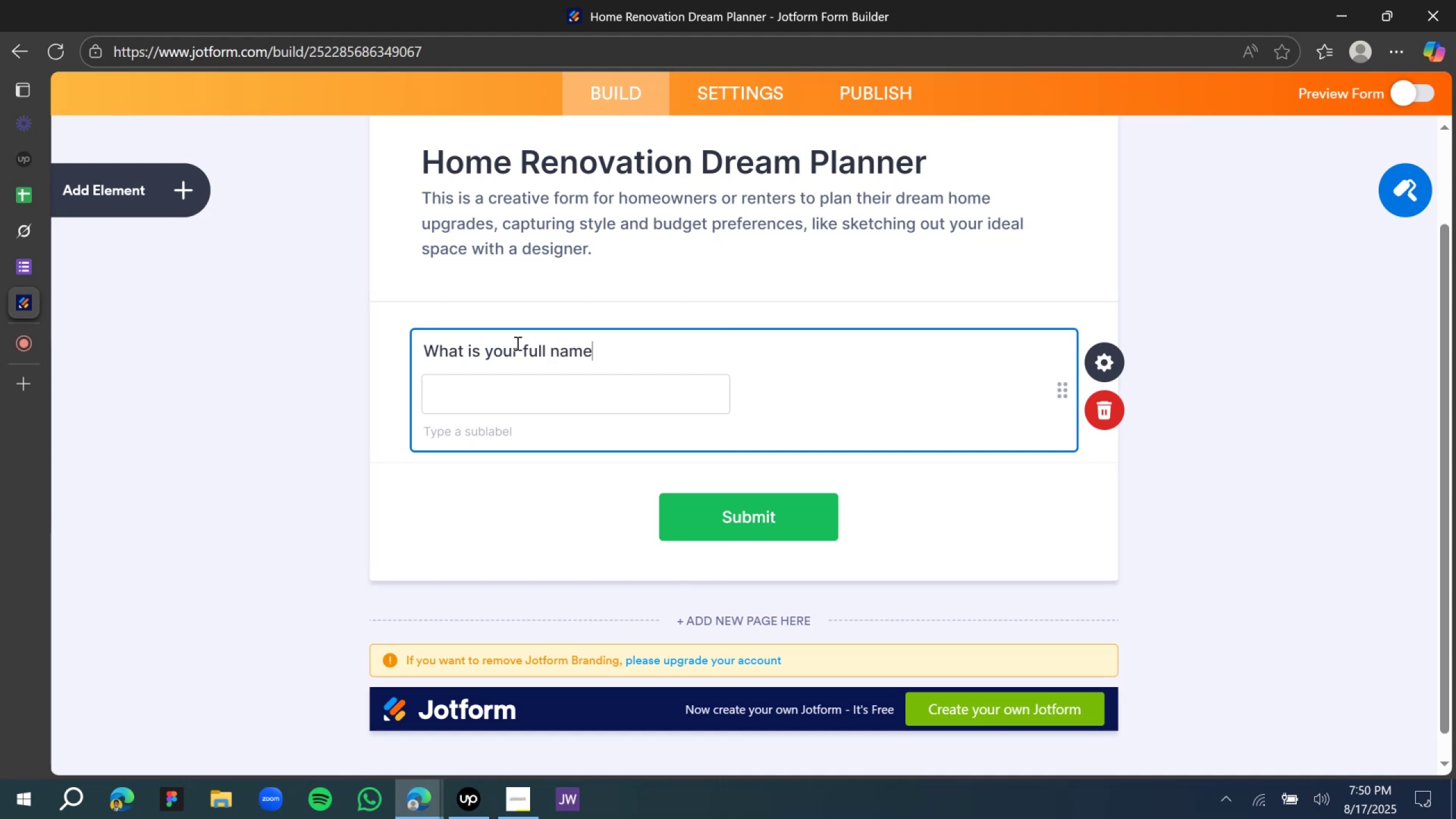 
key(Shift+Slash)
 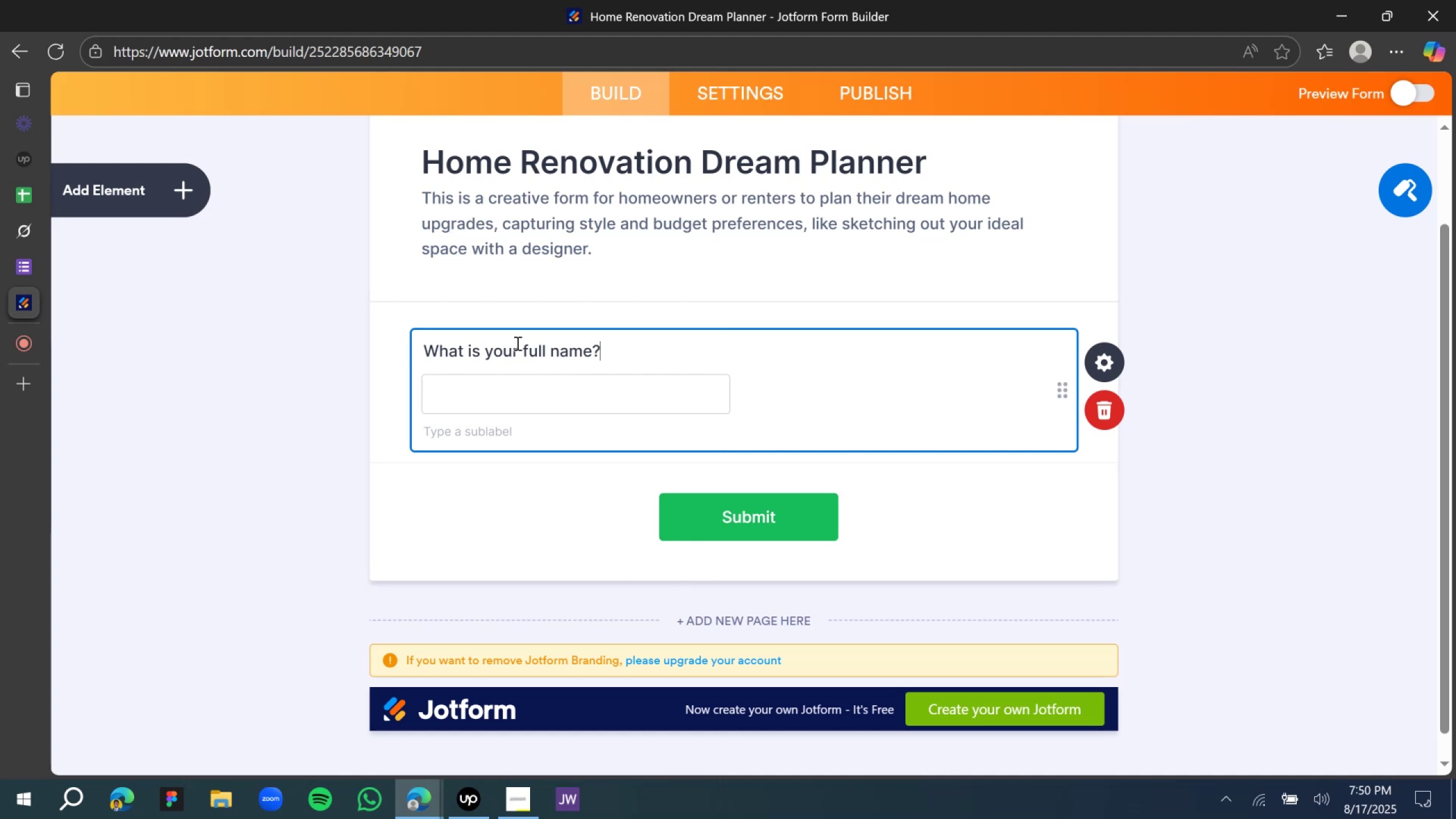 
wait(8.24)
 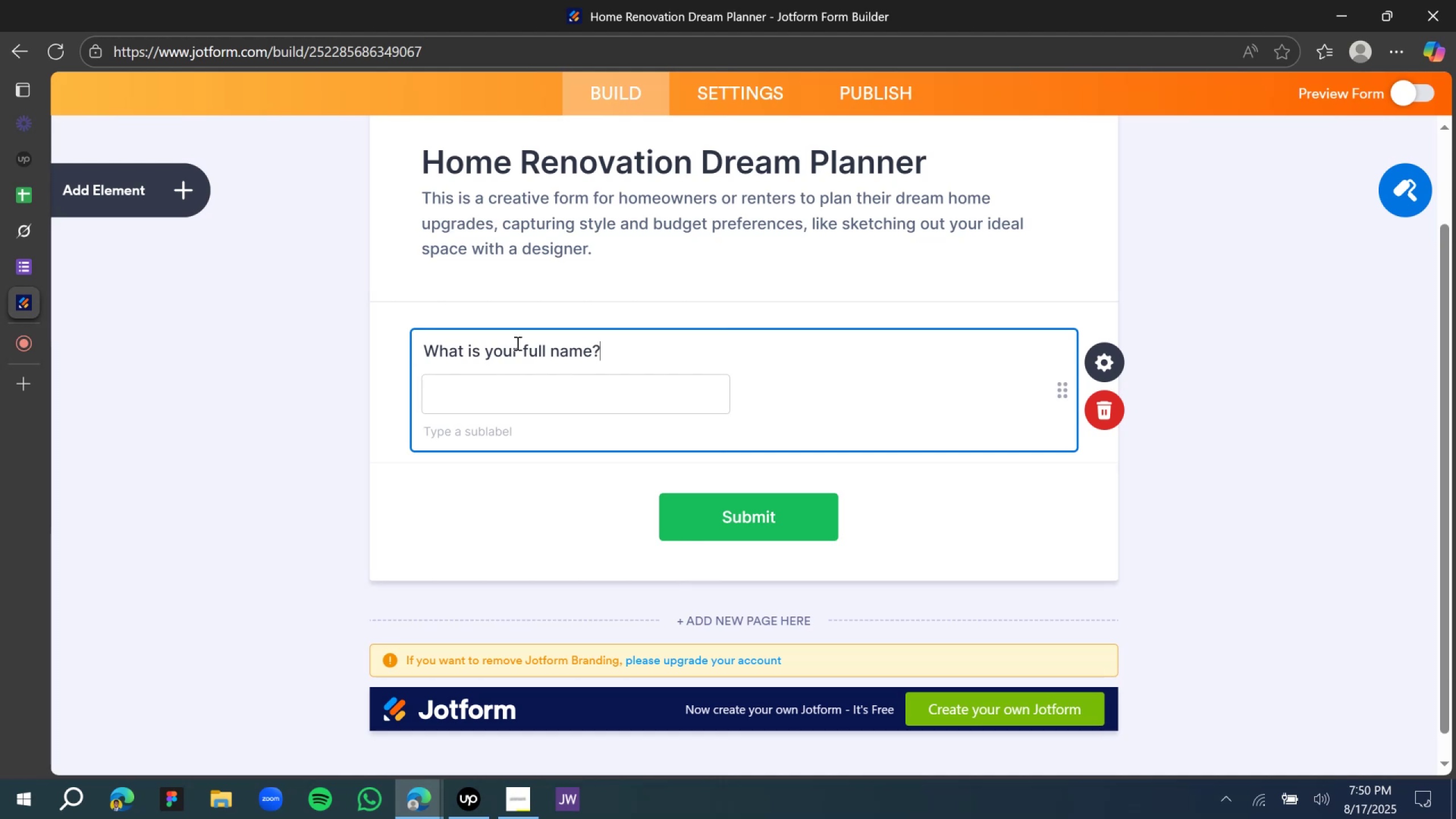 
left_click_drag(start_coordinate=[466, 363], to_coordinate=[470, 364])
 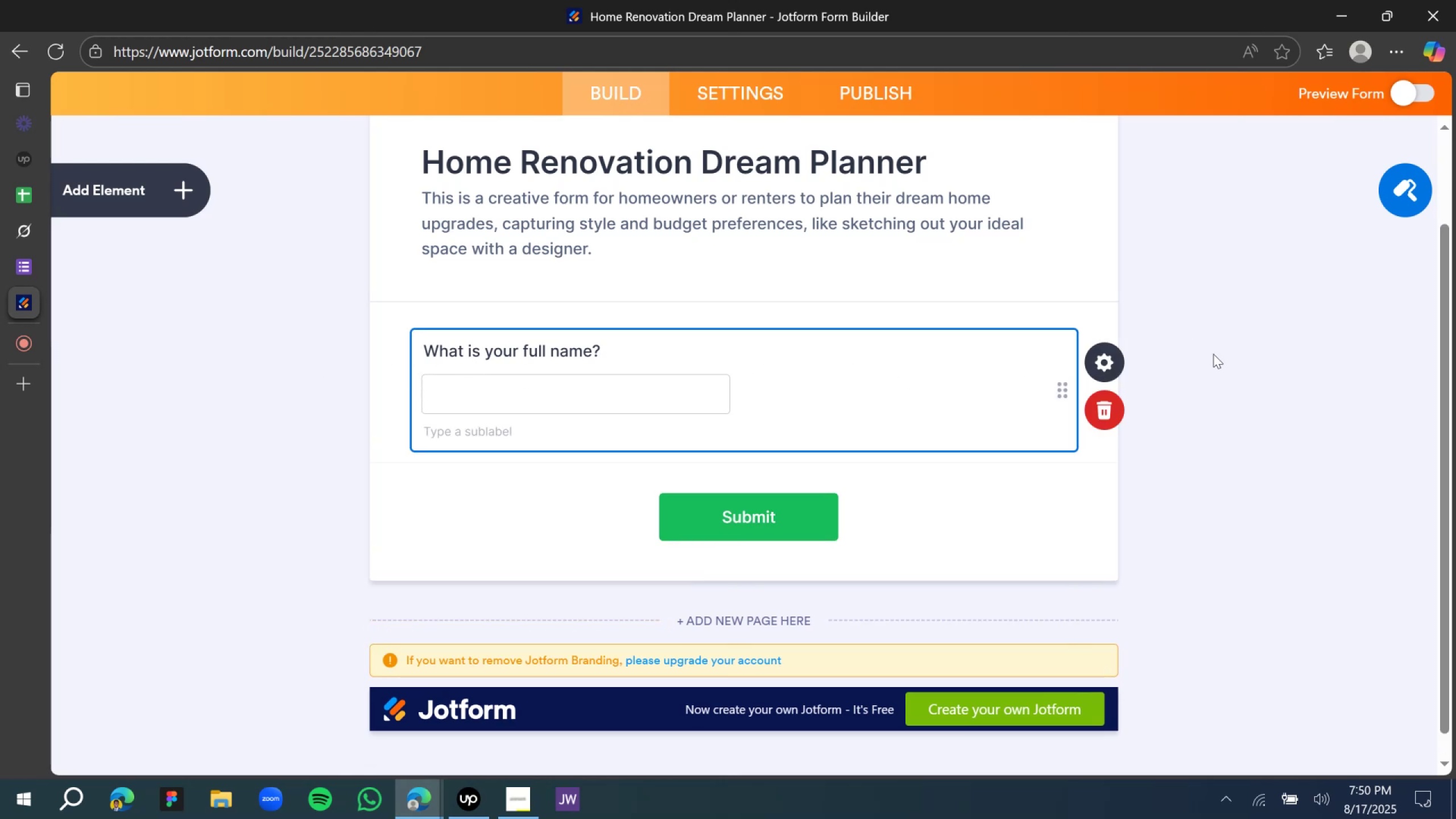 
left_click([1228, 333])
 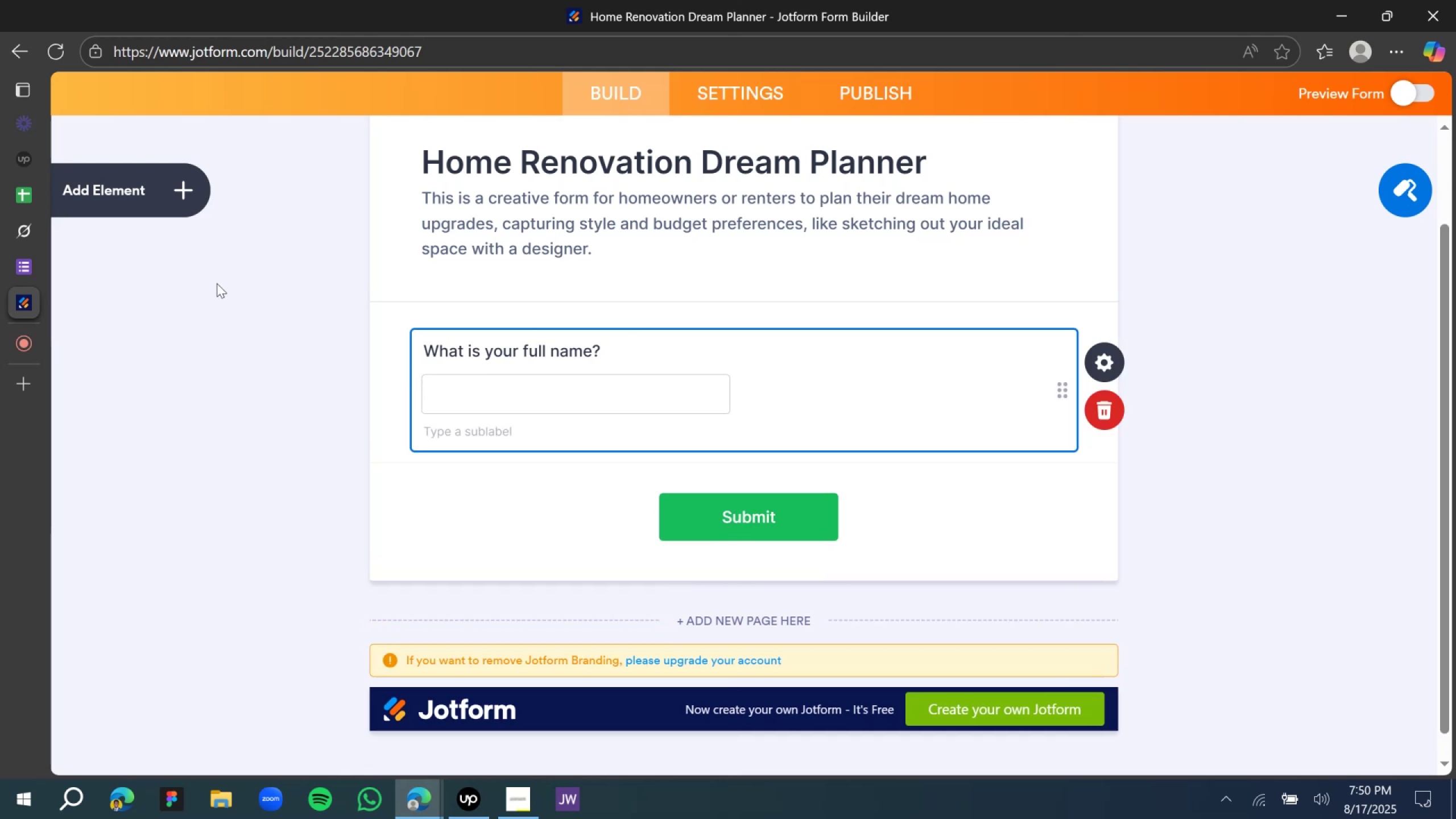 
left_click([161, 197])
 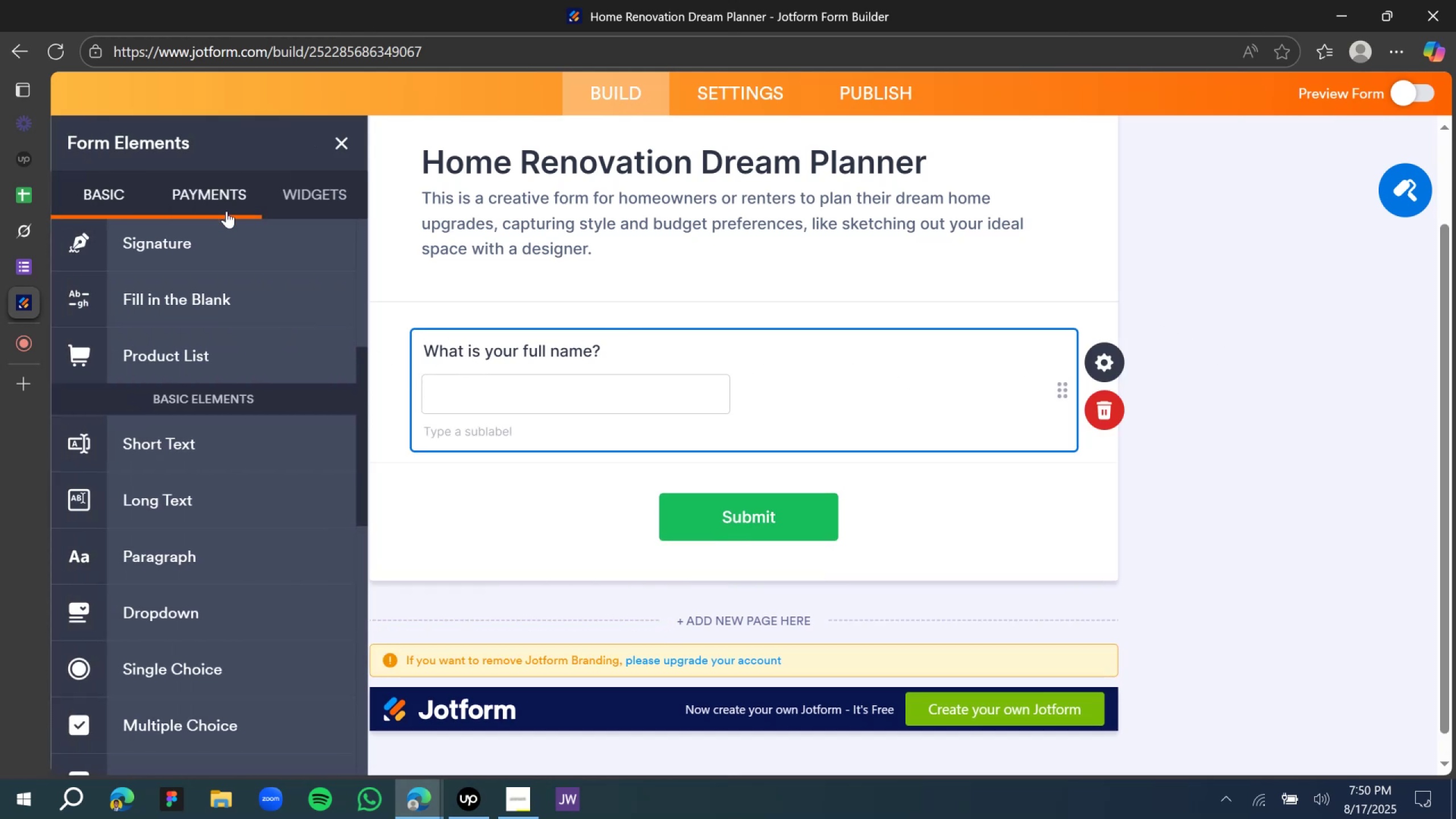 
scroll: coordinate [232, 351], scroll_direction: up, amount: 6.0
 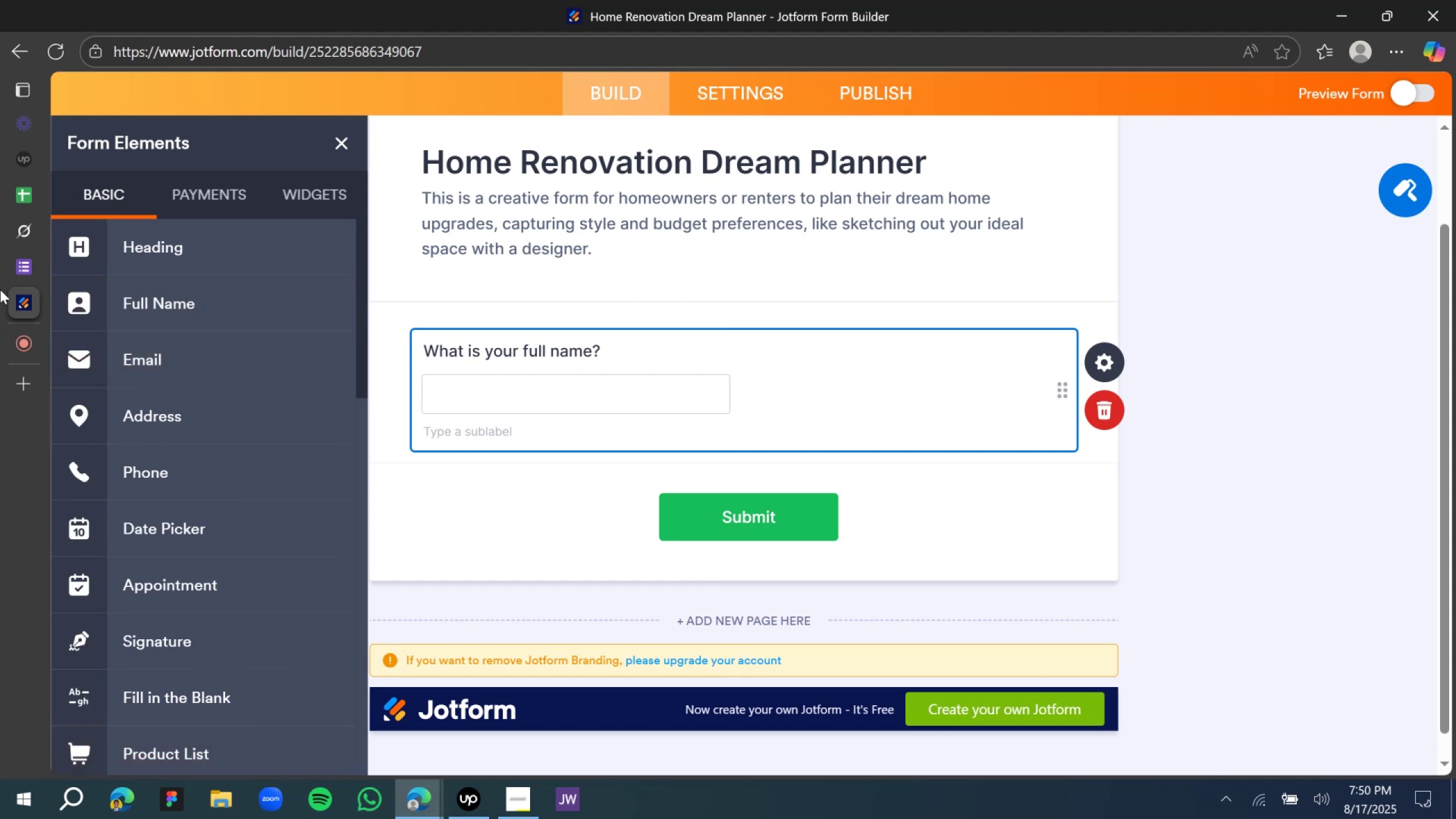 
left_click([24, 261])
 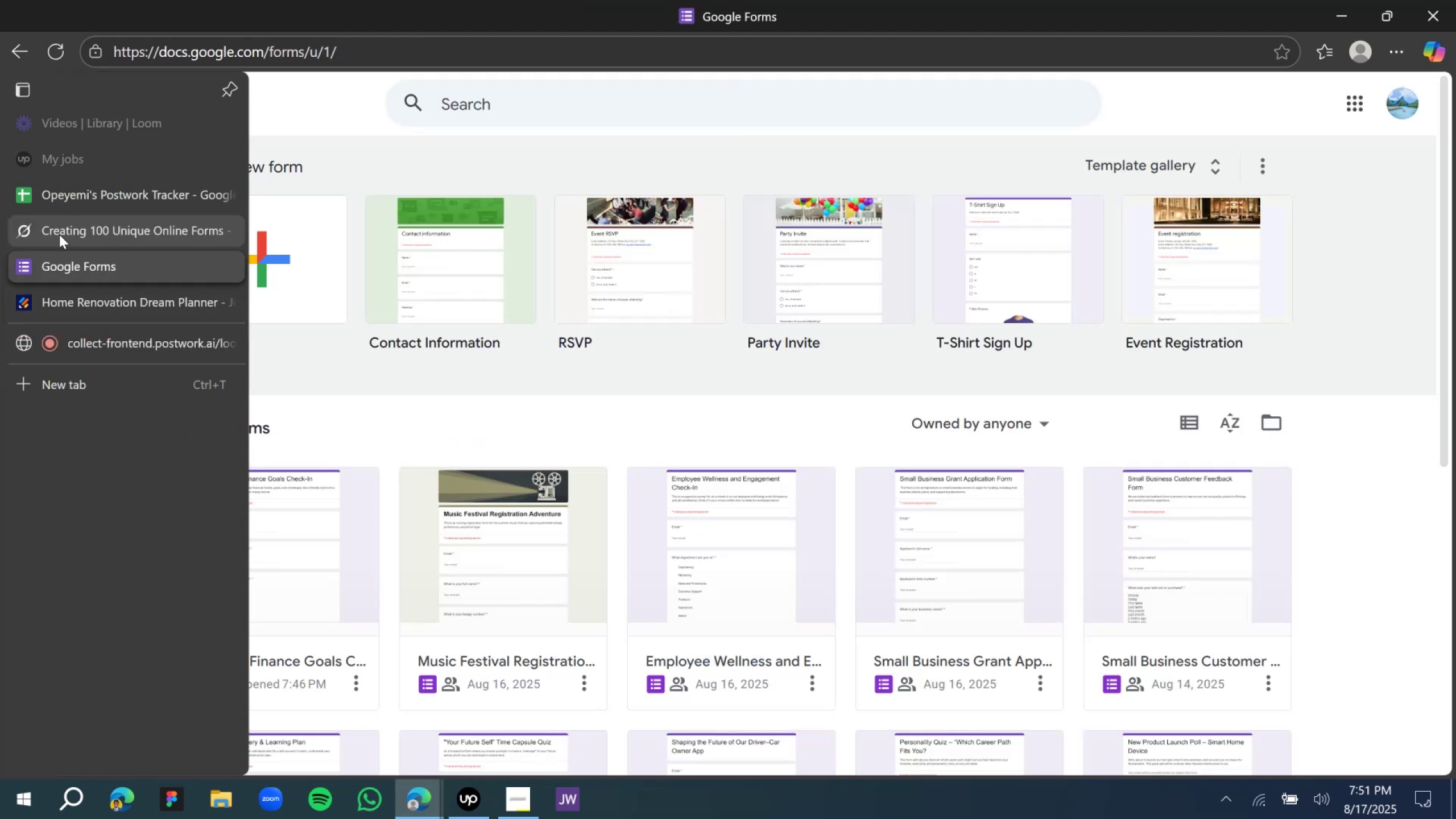 
left_click([59, 234])
 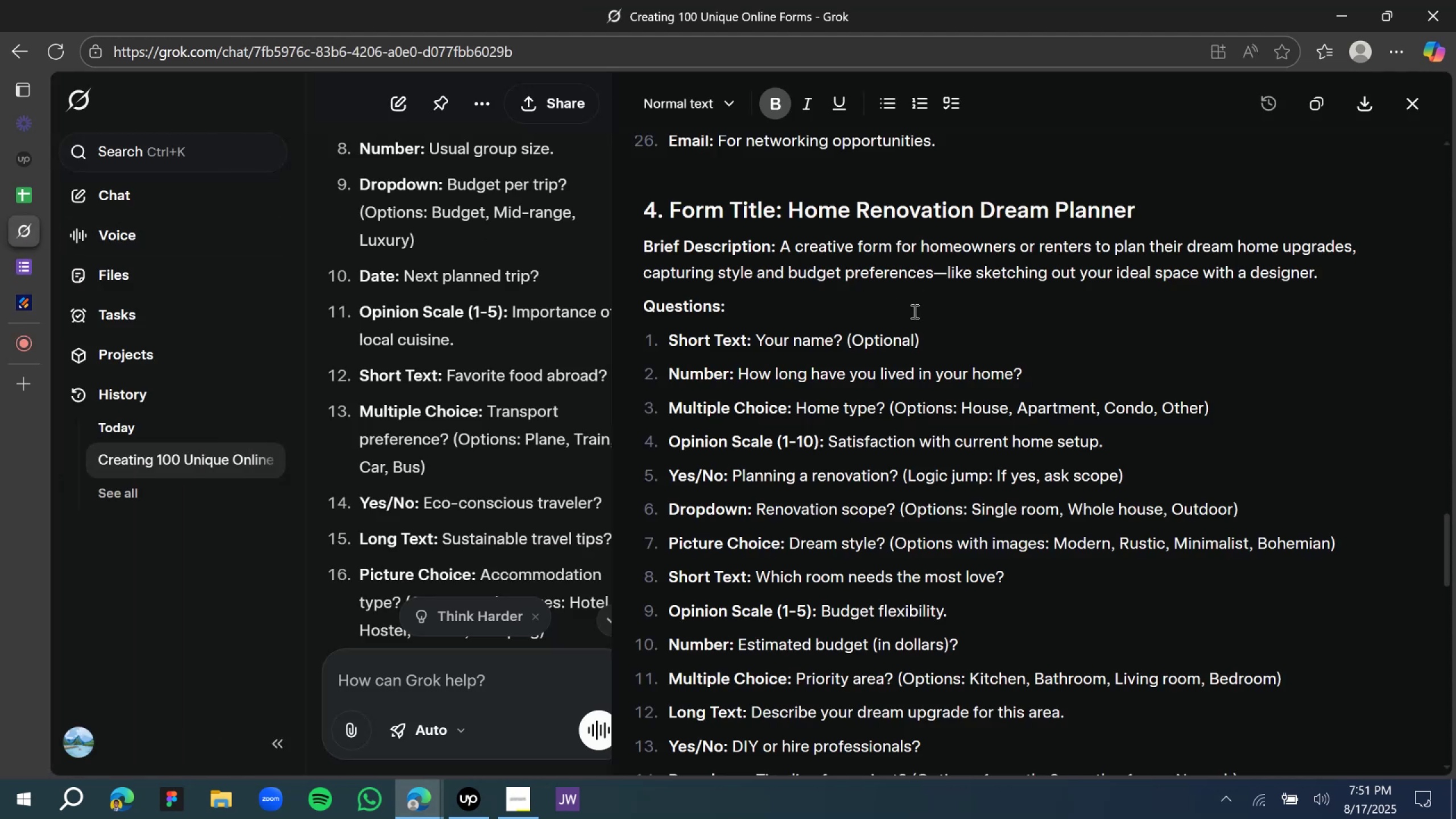 
scroll: coordinate [913, 311], scroll_direction: down, amount: 1.0
 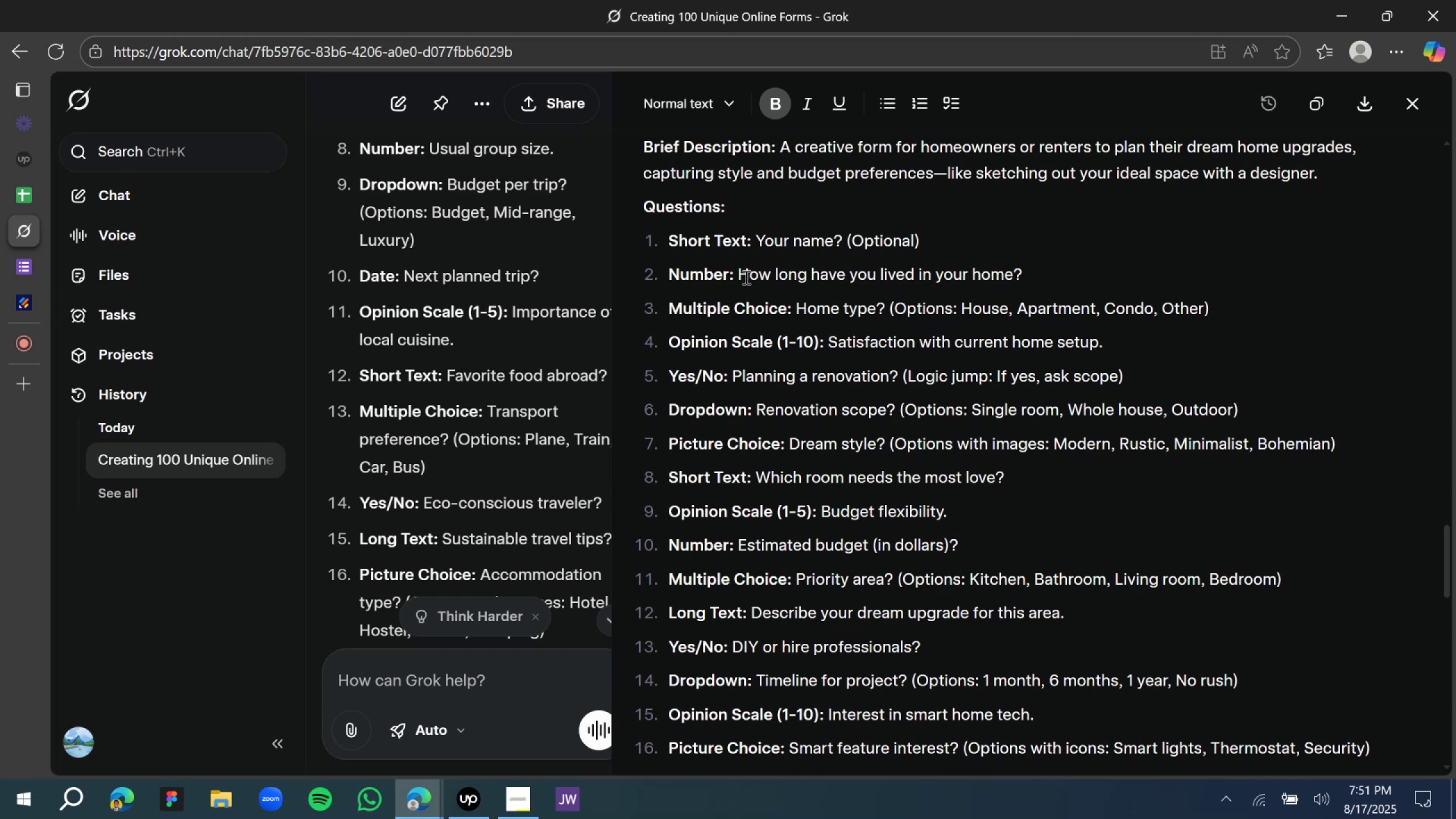 
left_click_drag(start_coordinate=[739, 274], to_coordinate=[1025, 275])
 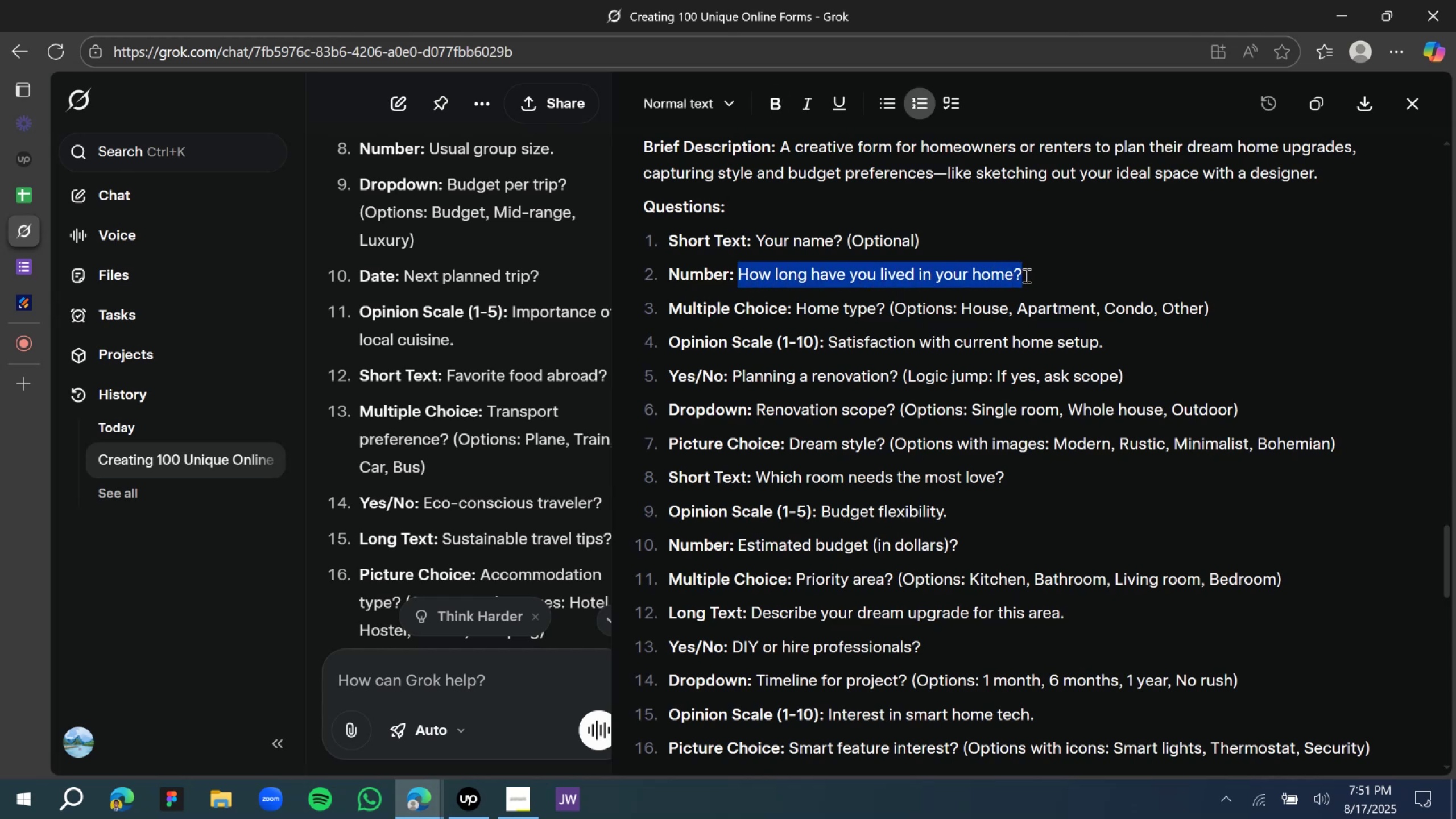 
key(Control+C)
 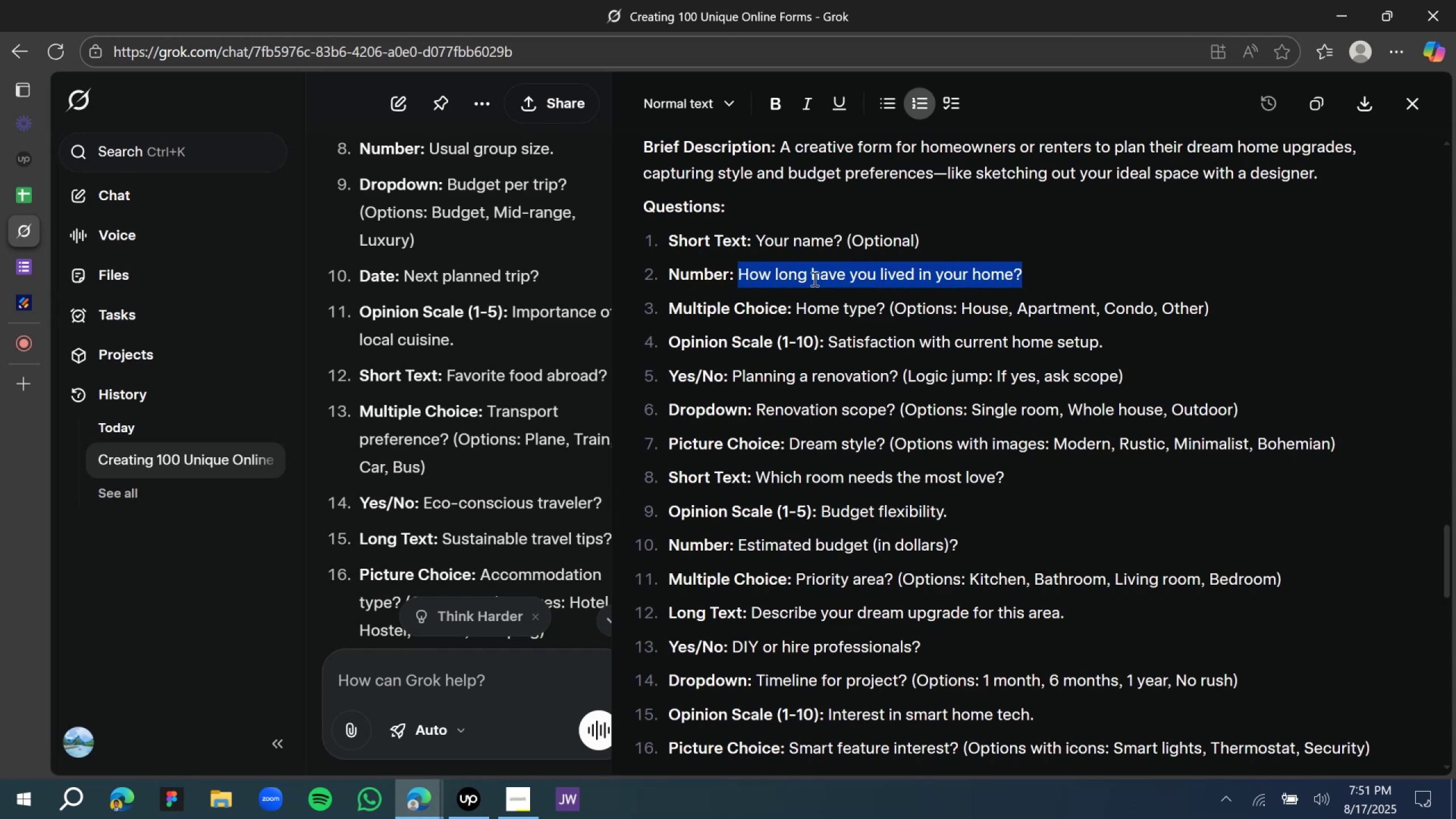 
key(Control+C)
 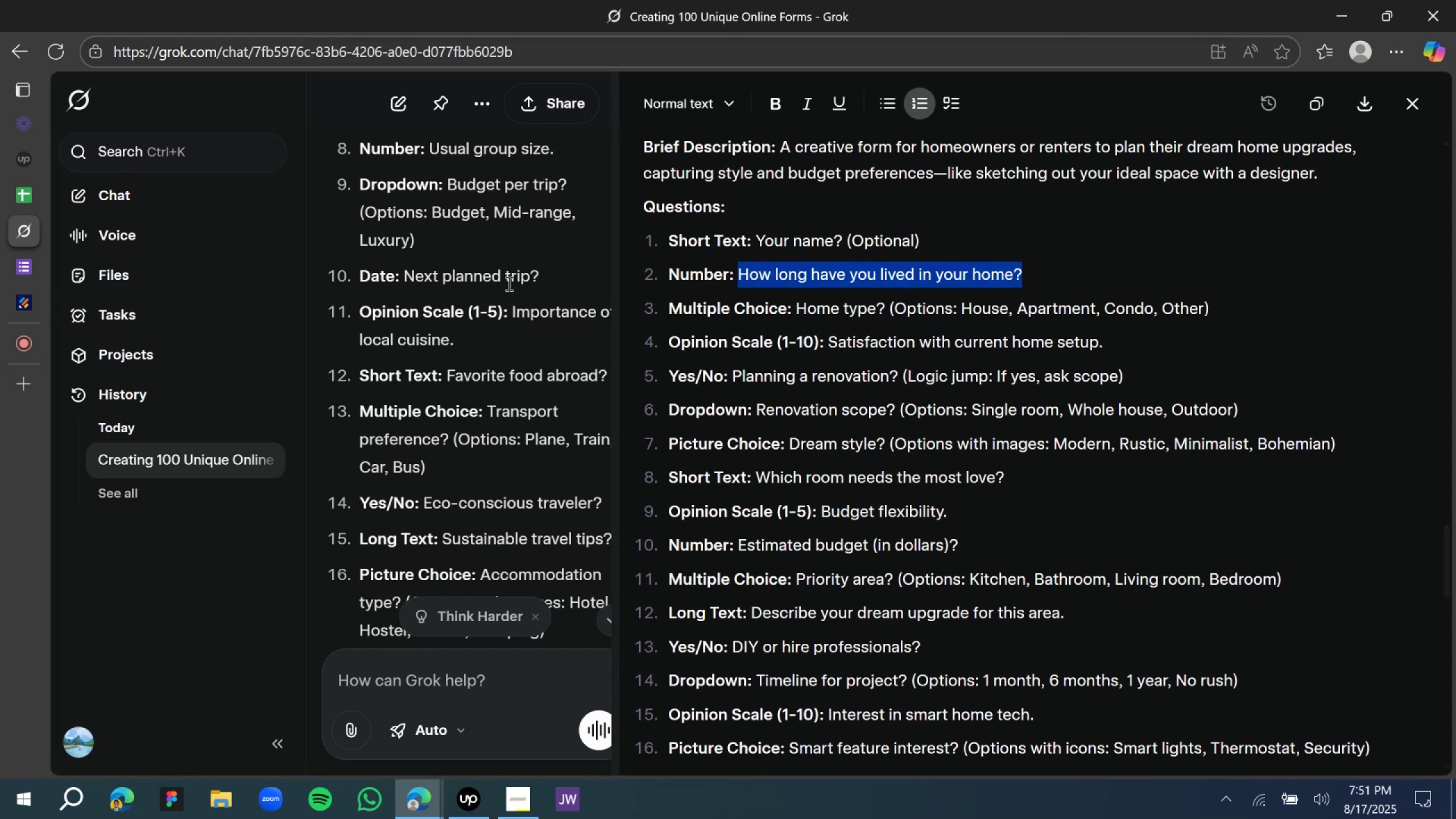 
key(Control+C)
 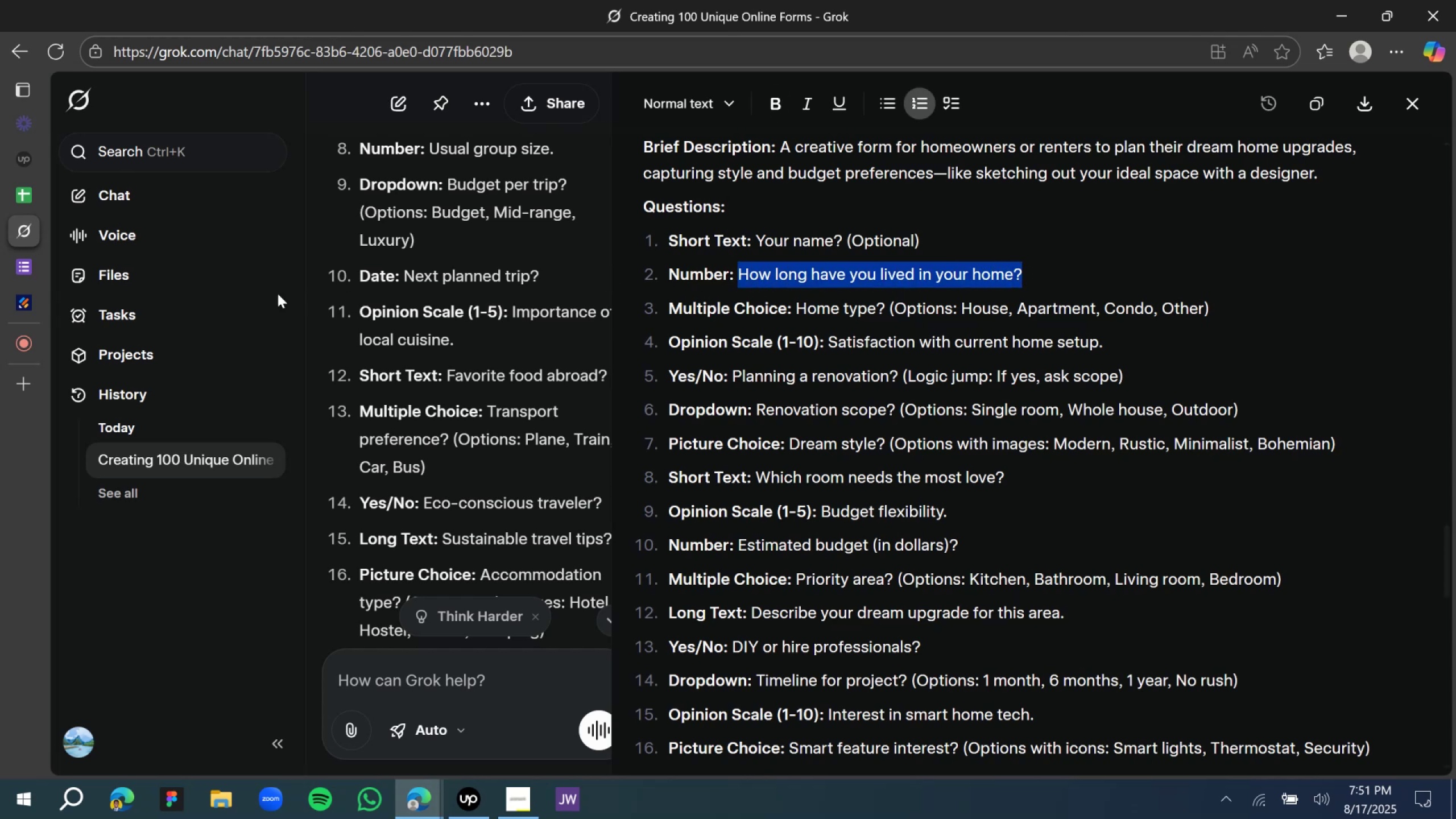 
key(Control+C)
 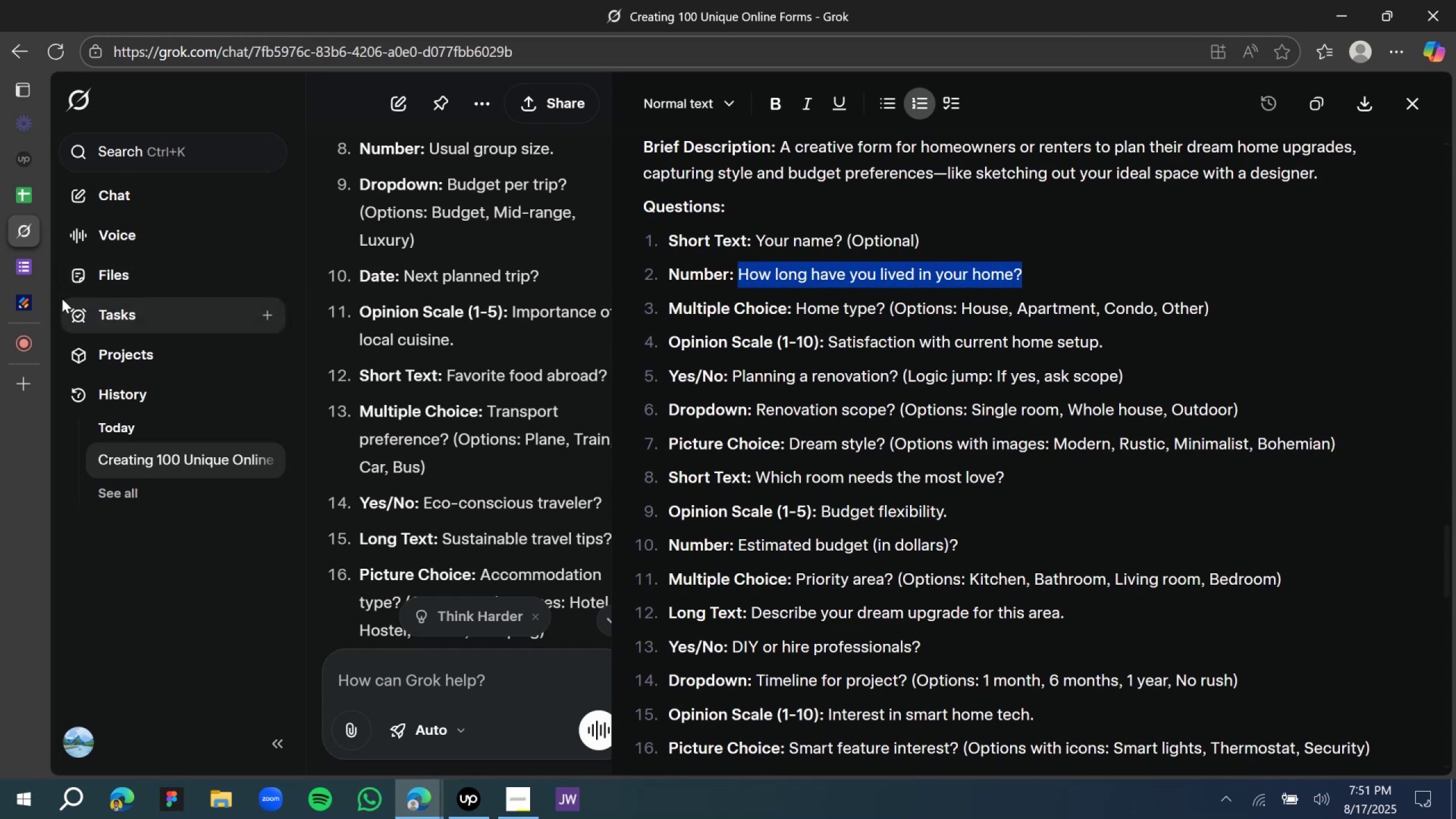 
mouse_move([47, 293])
 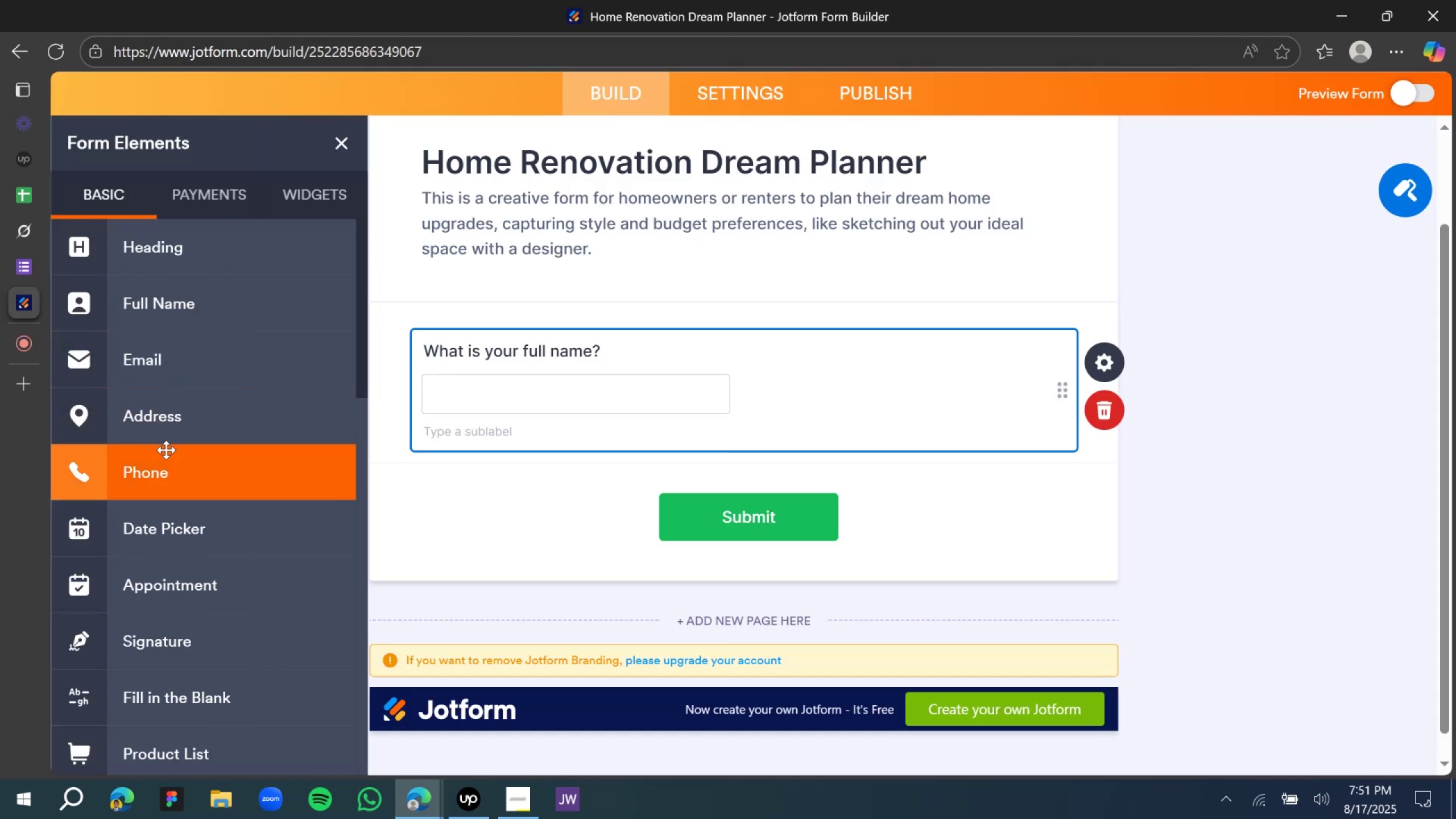 
scroll: coordinate [174, 462], scroll_direction: down, amount: 5.0
 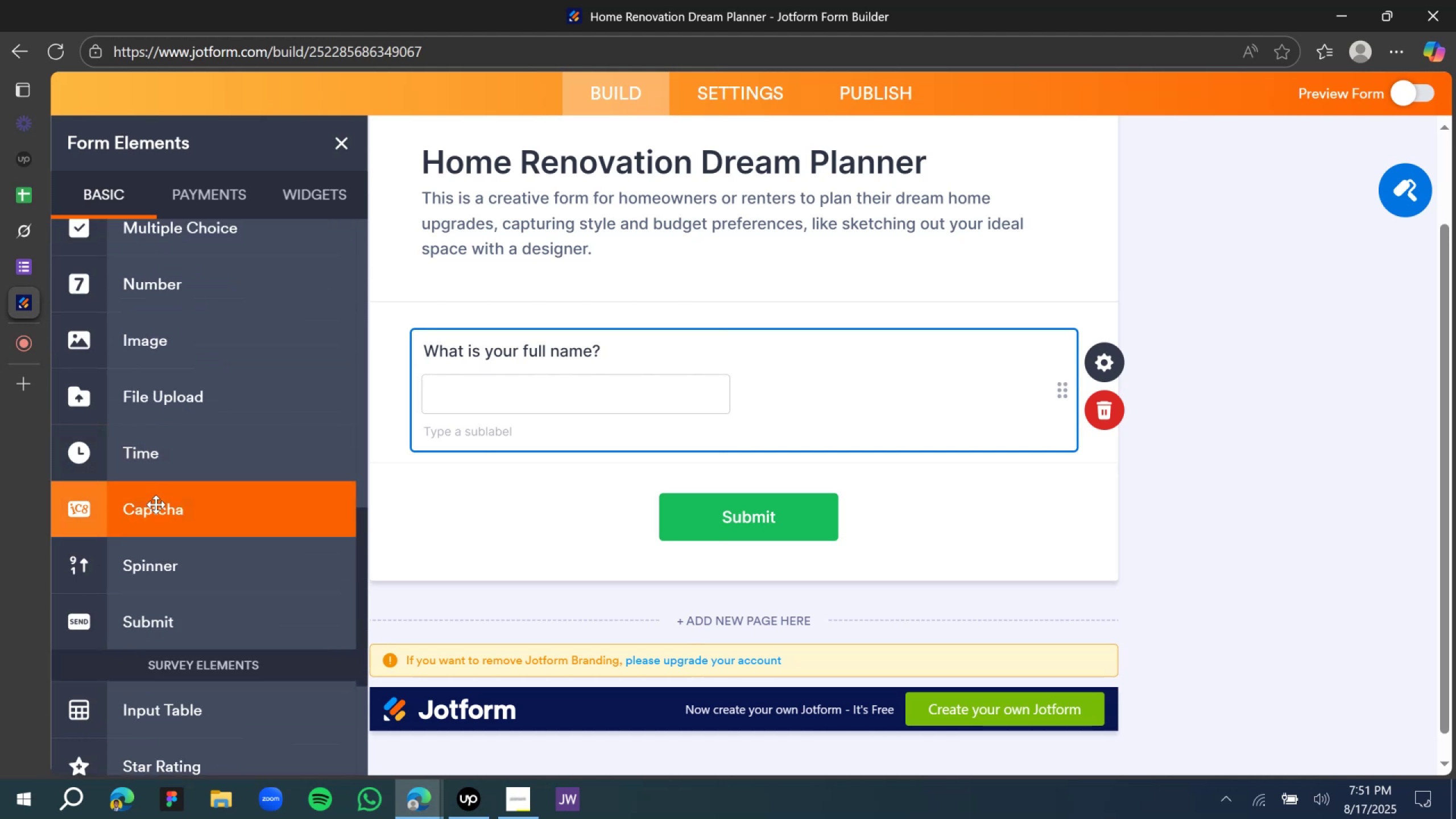 
scroll: coordinate [156, 502], scroll_direction: up, amount: 1.0
 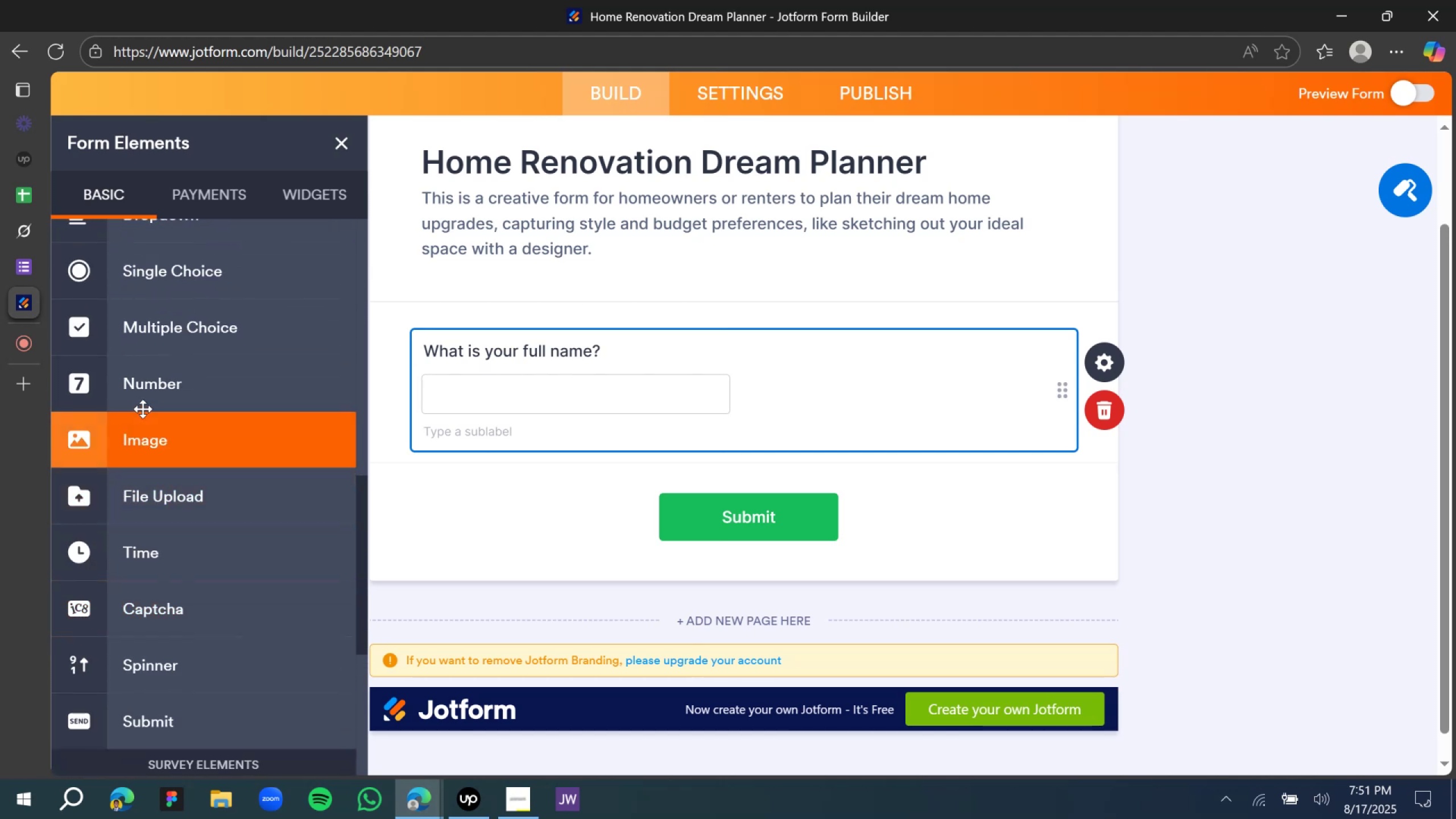 
left_click_drag(start_coordinate=[143, 399], to_coordinate=[599, 454])
 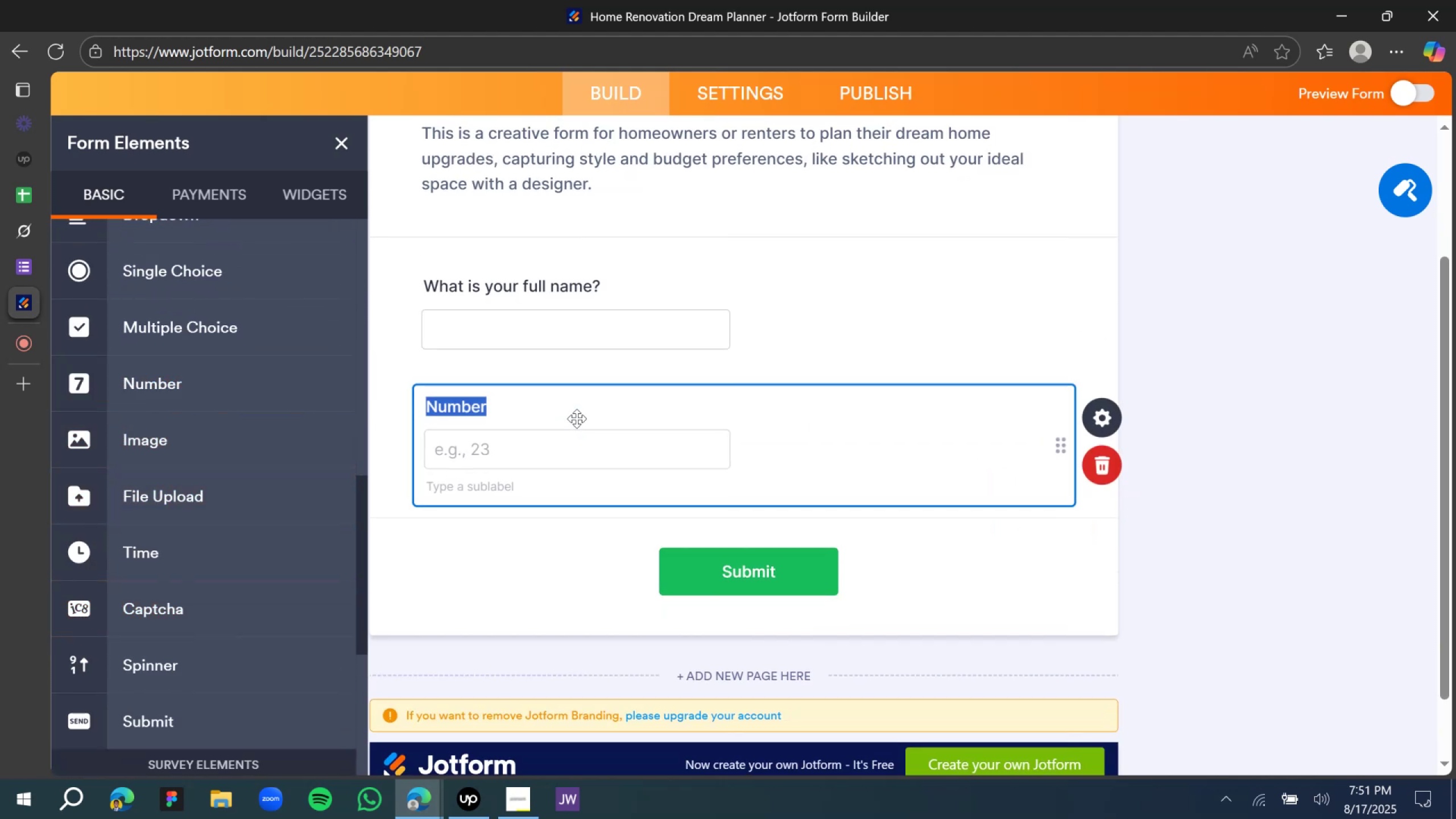 
key(Control+V)
 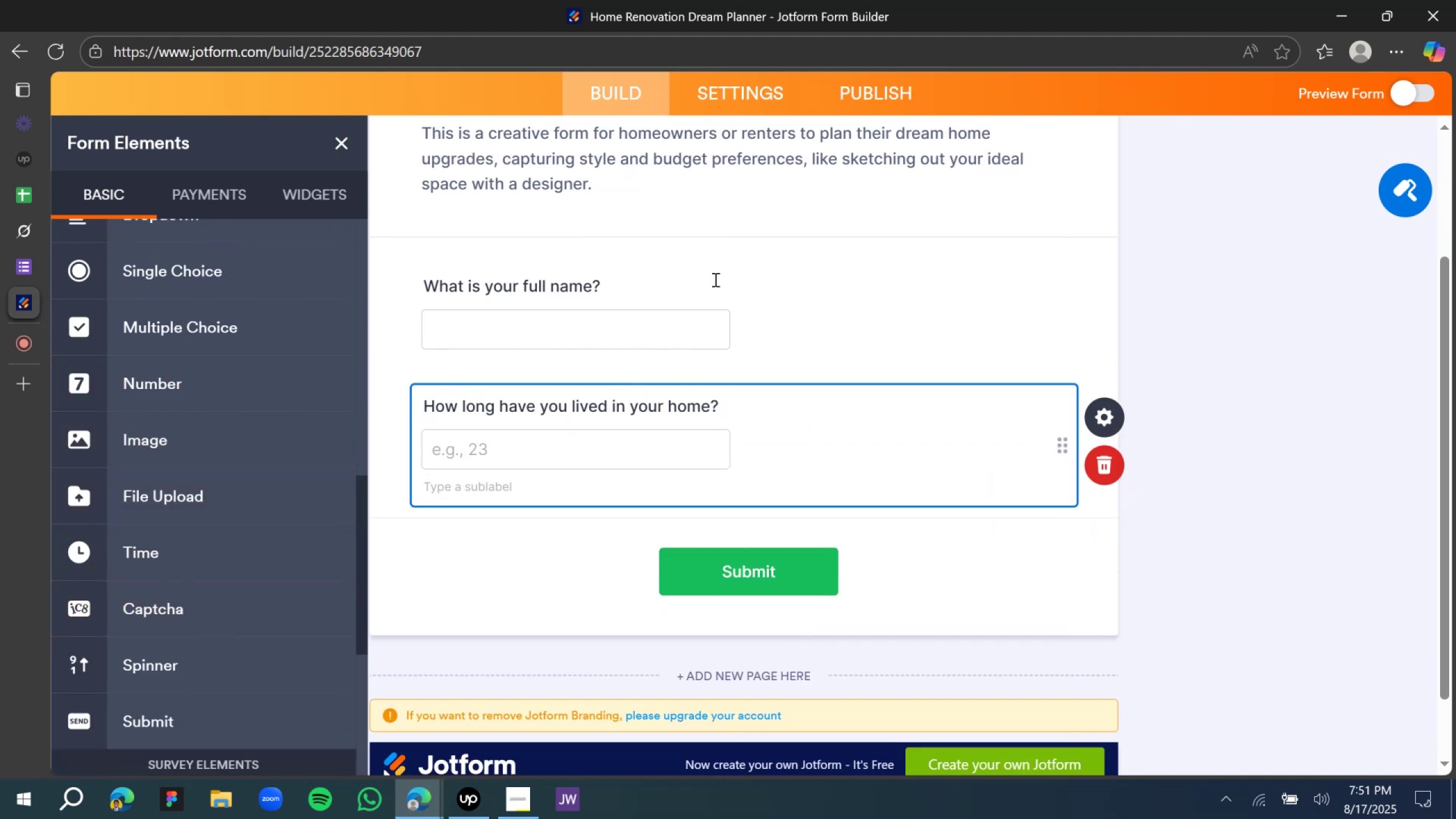 
left_click([736, 291])
 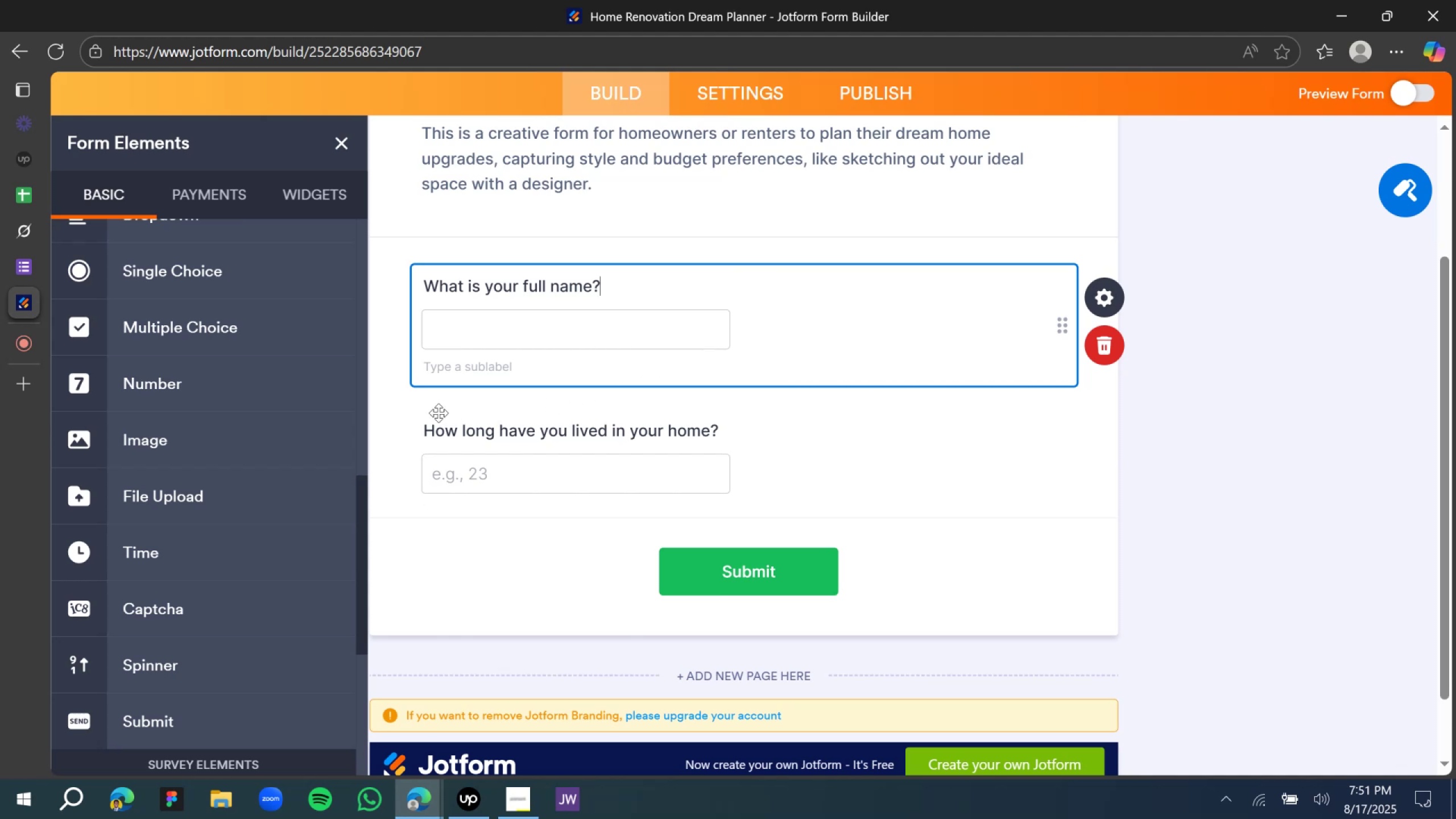 
left_click([415, 407])
 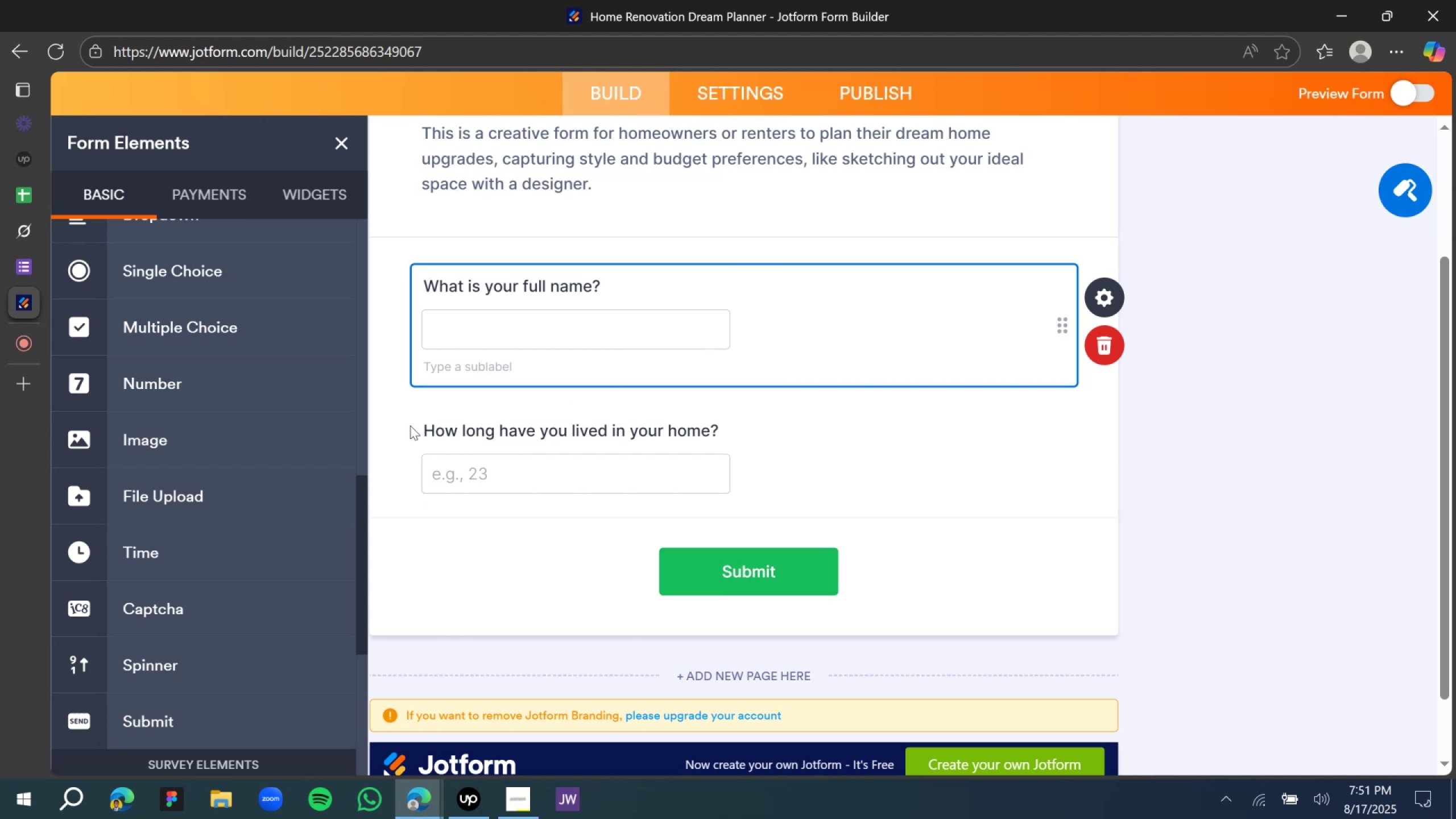 
left_click([413, 428])
 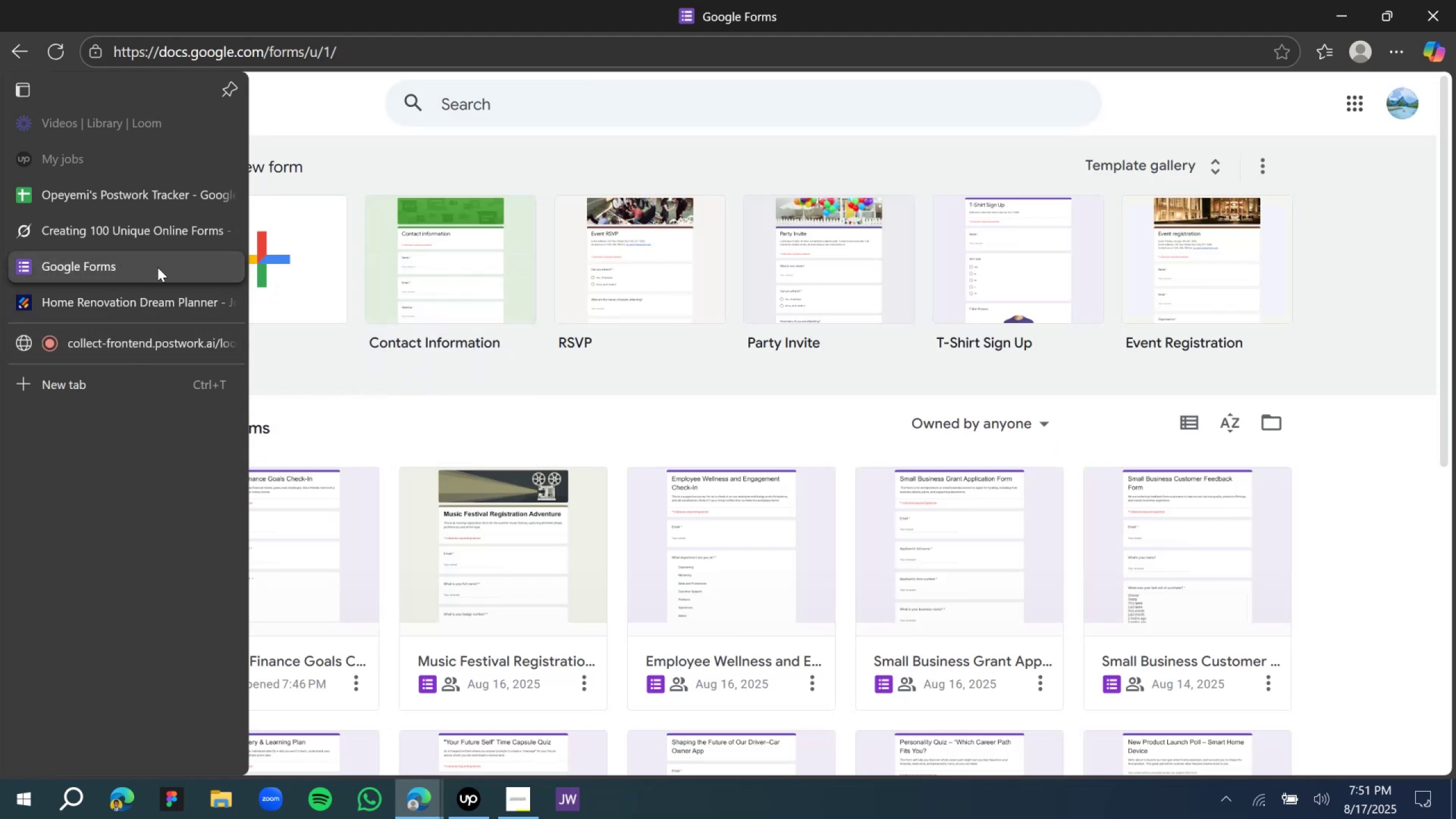 
wait(15.3)
 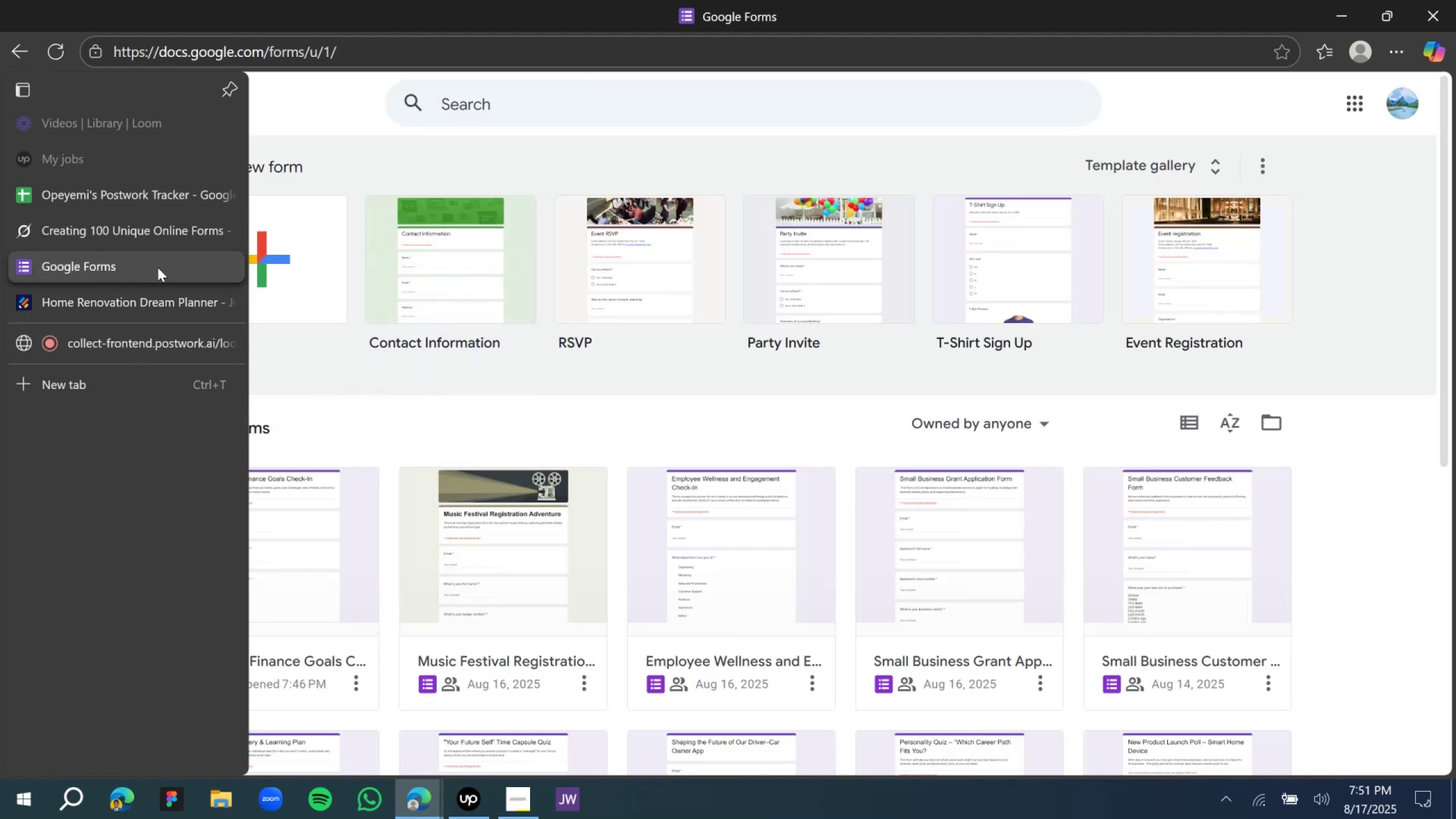 
left_click_drag(start_coordinate=[886, 306], to_coordinate=[799, 305])
 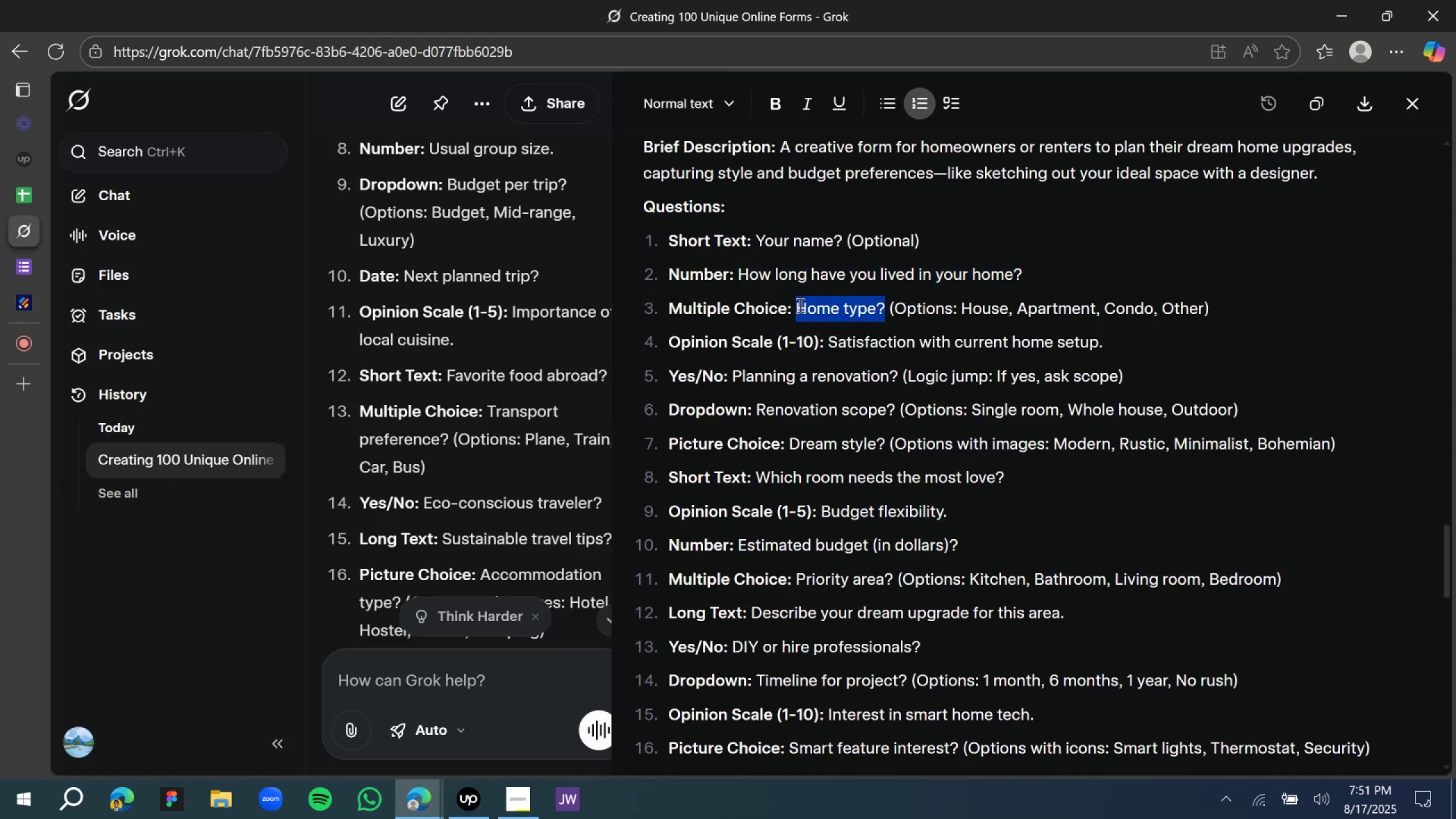 
key(Control+C)
 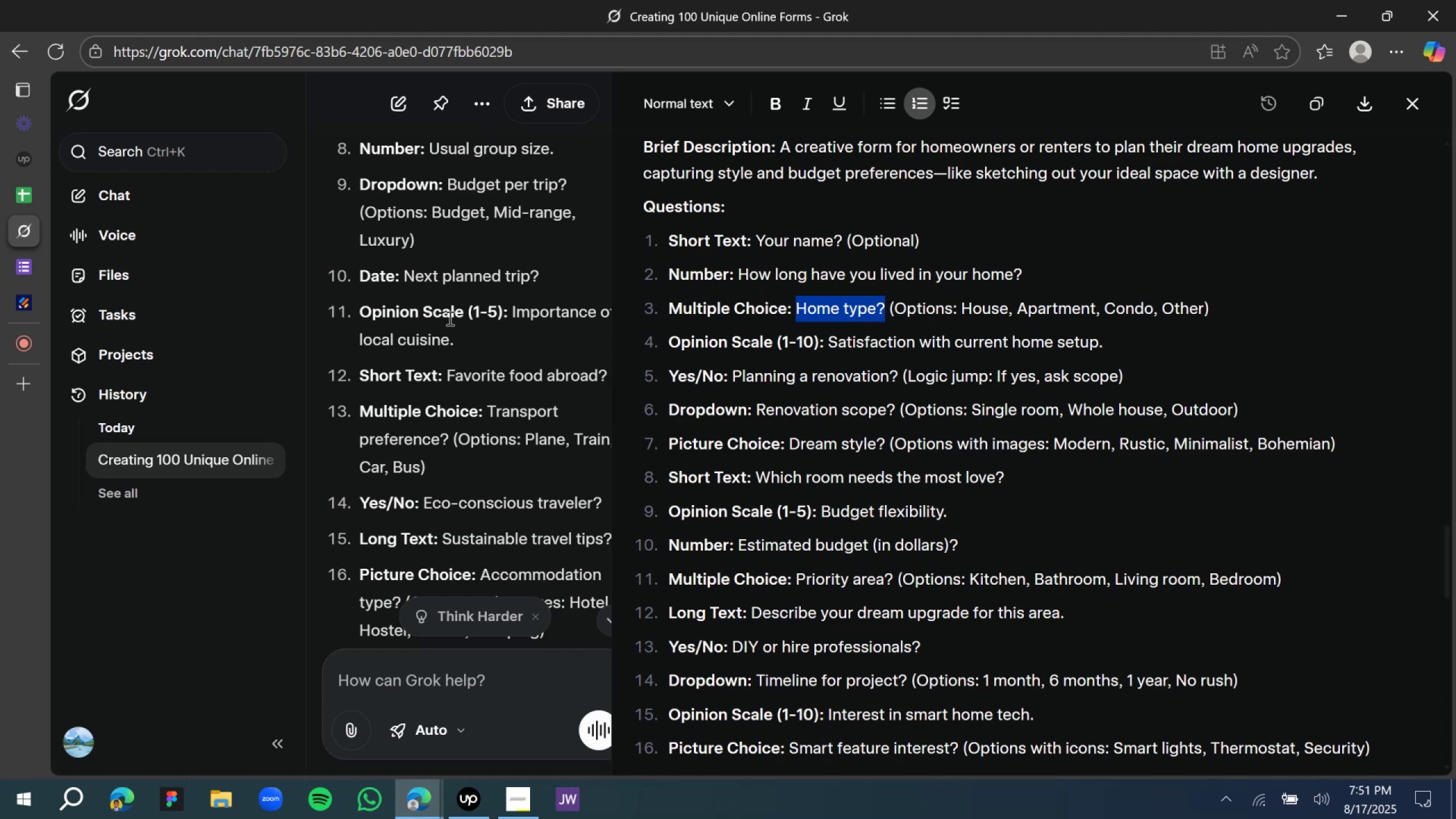 
key(Control+C)
 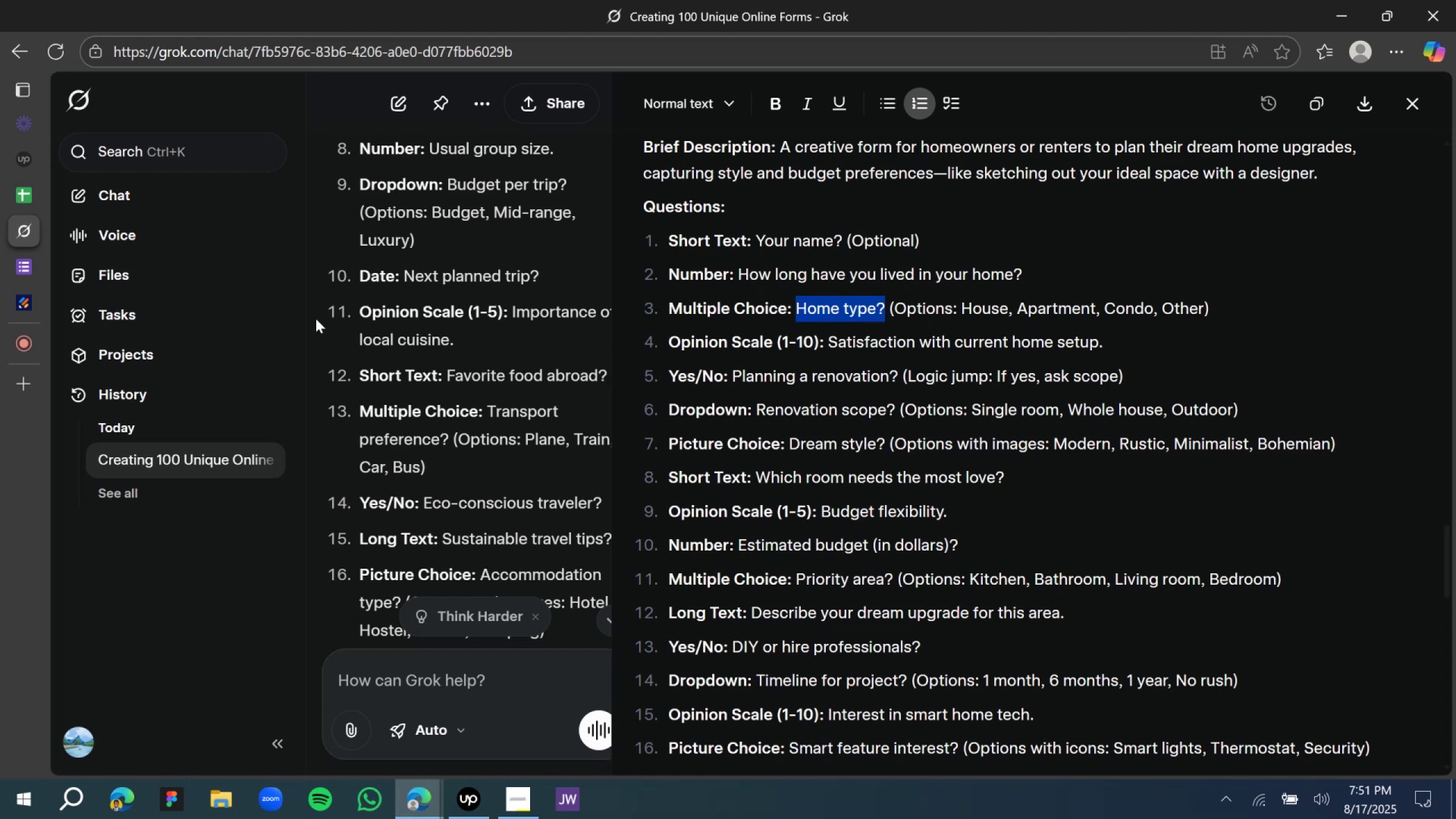 
key(Control+C)
 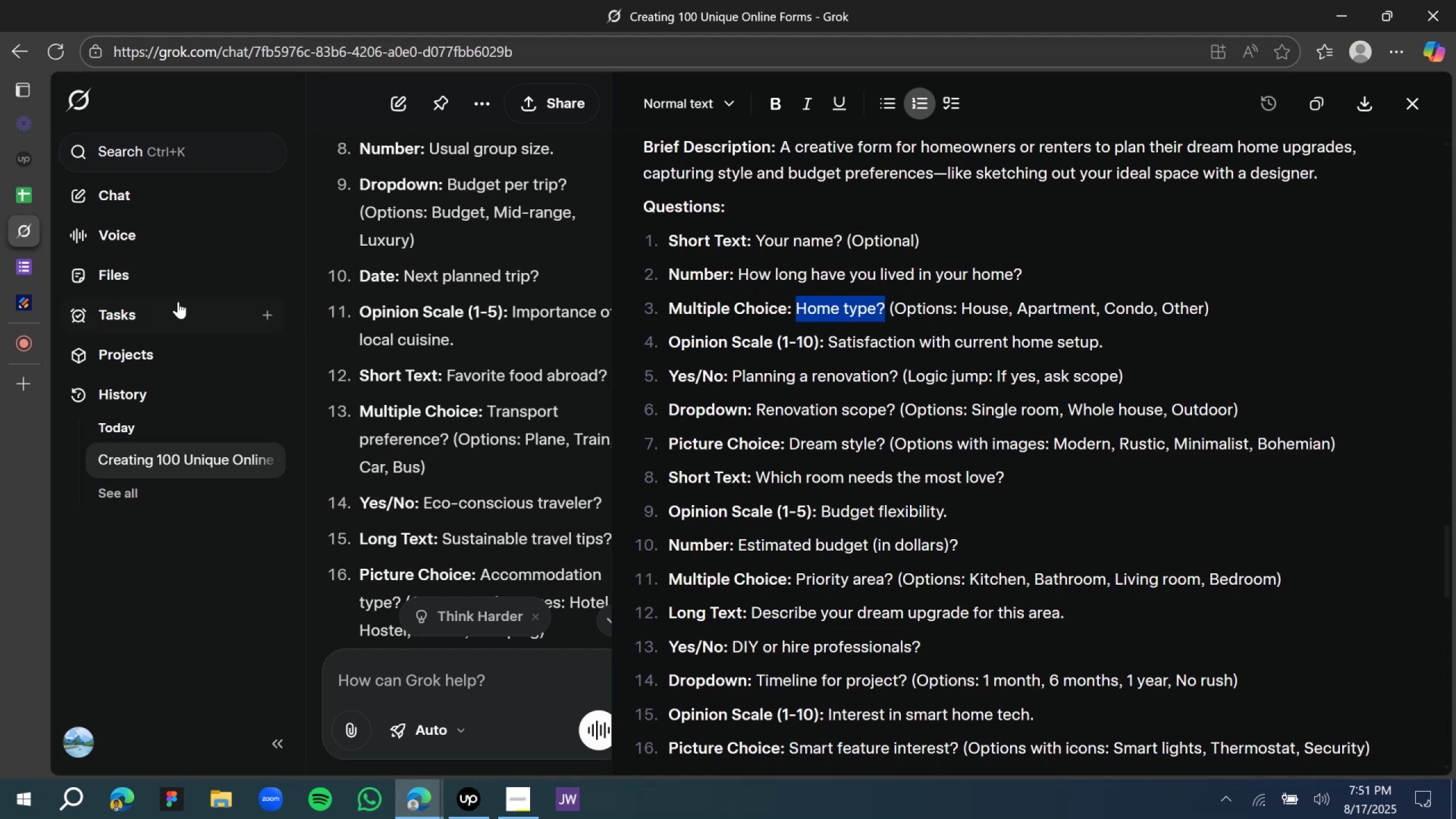 
key(Control+C)
 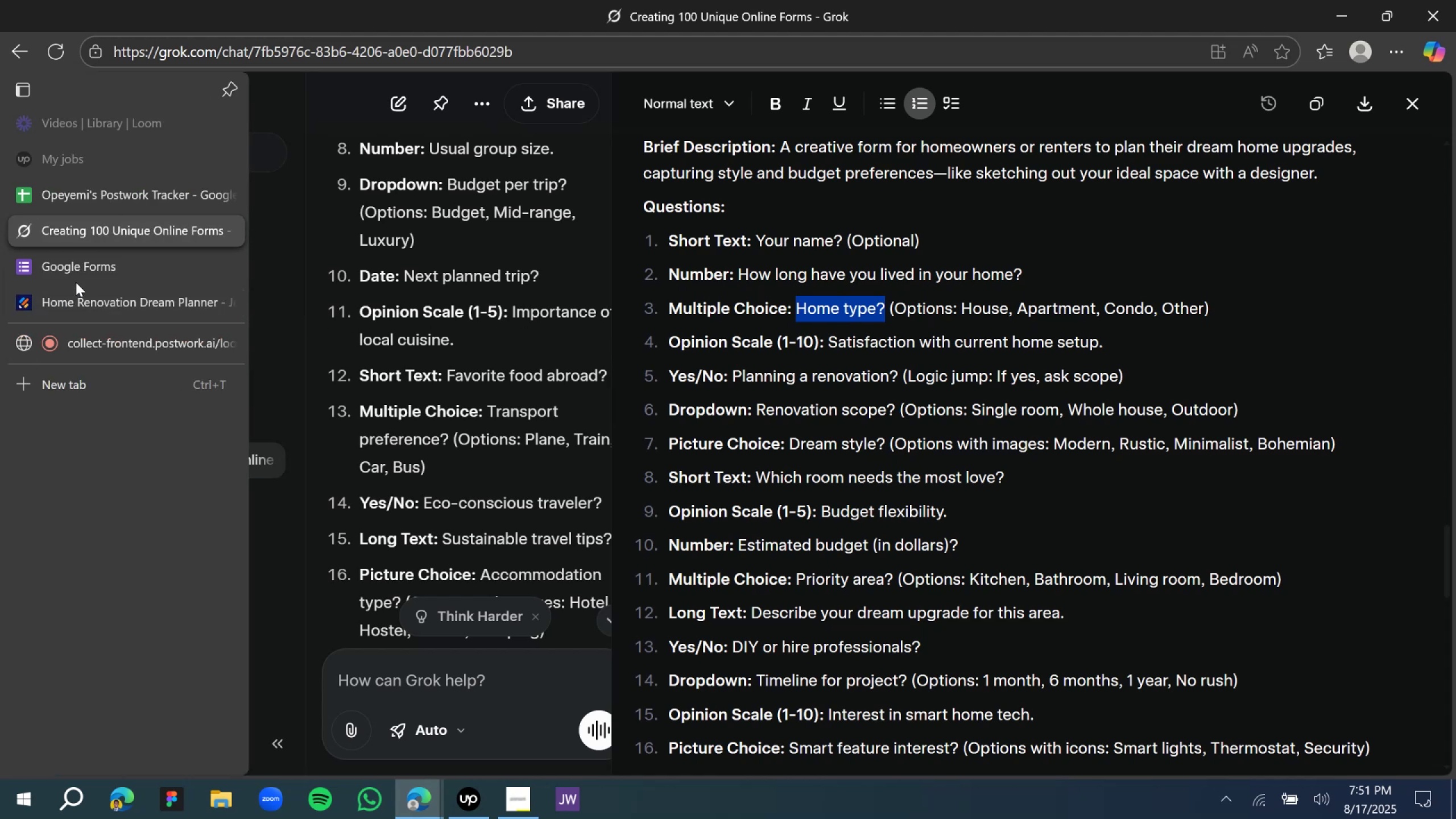 
left_click([82, 298])
 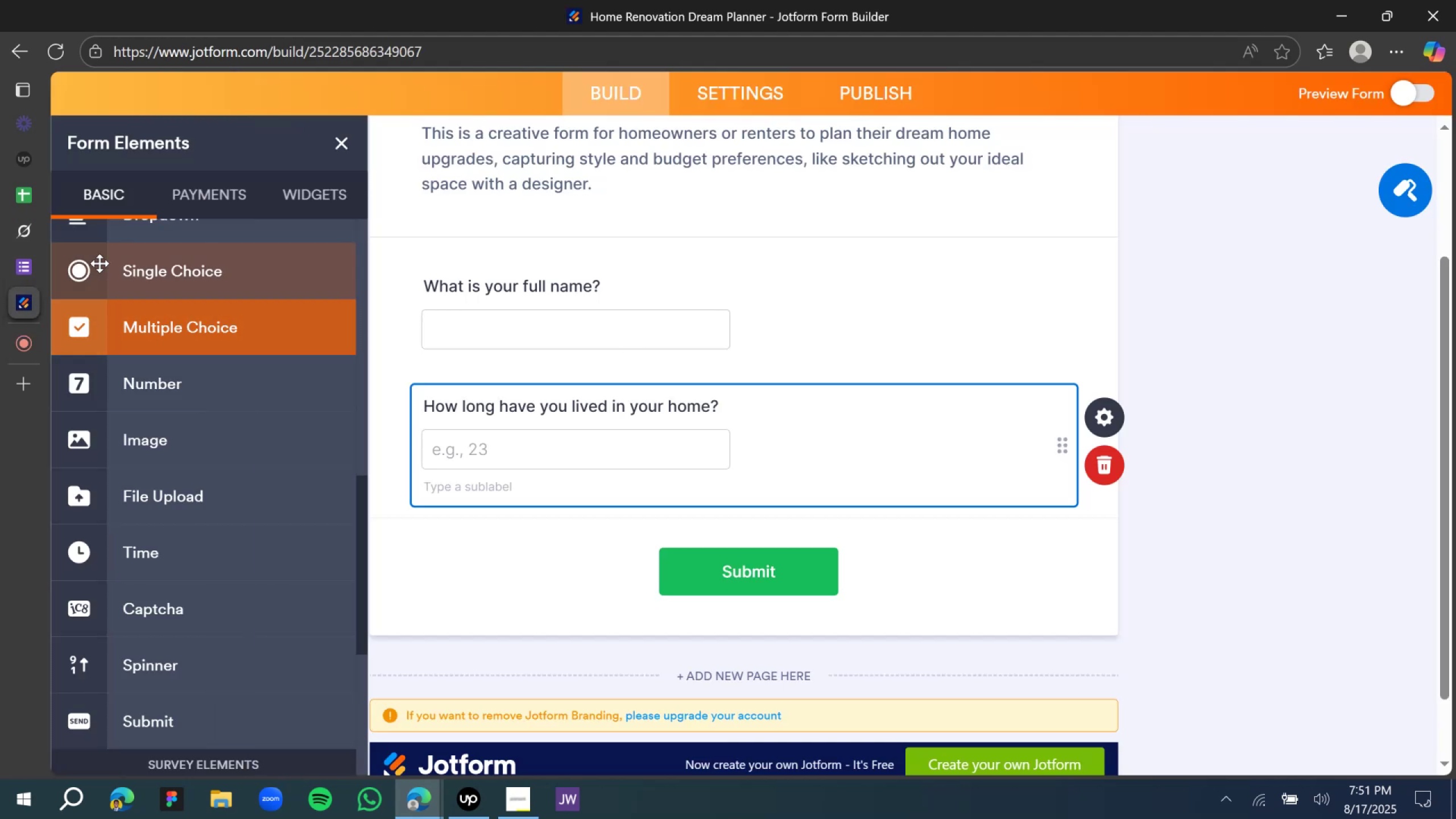 
left_click([24, 267])
 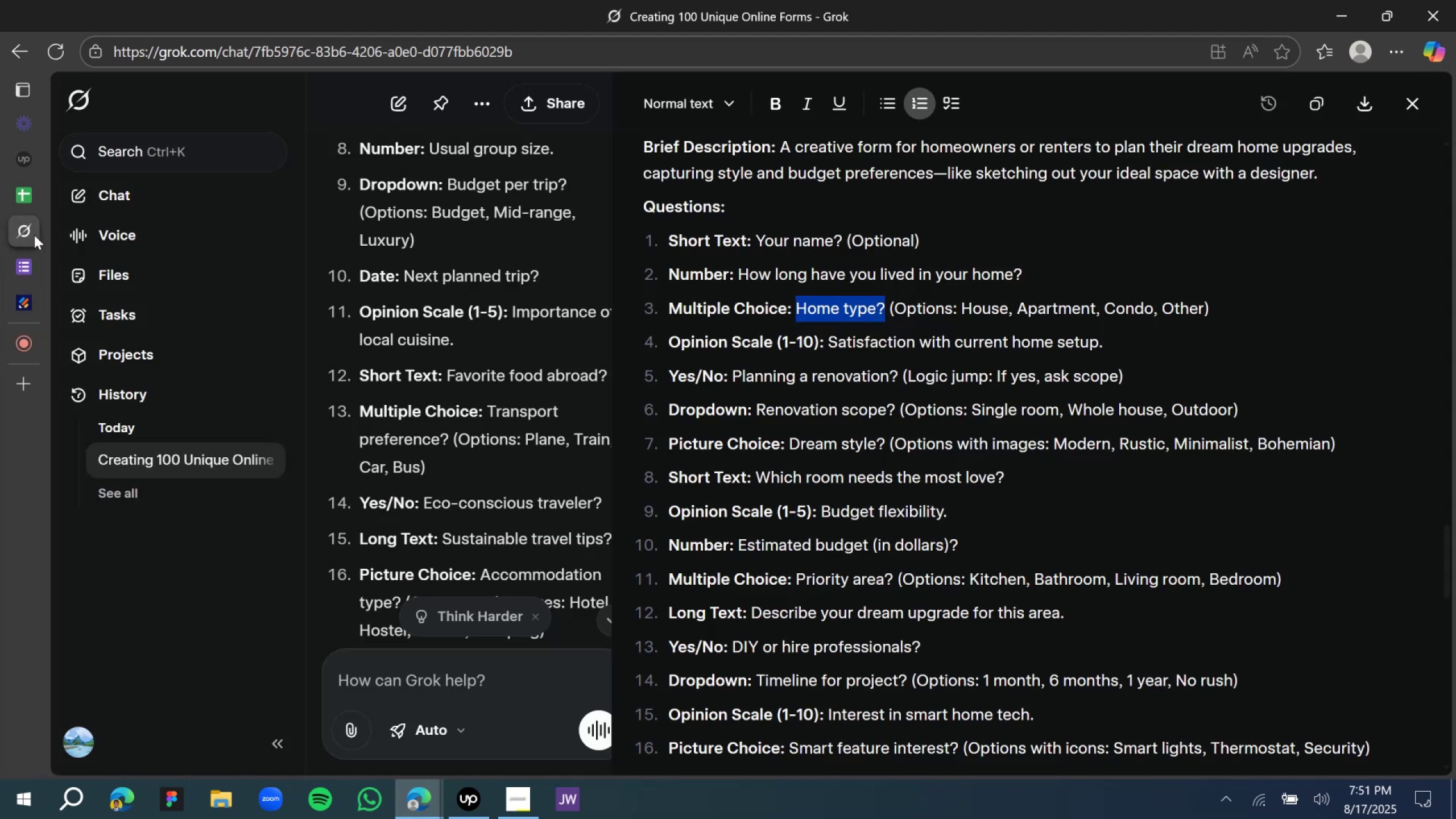 
mouse_move([42, 251])
 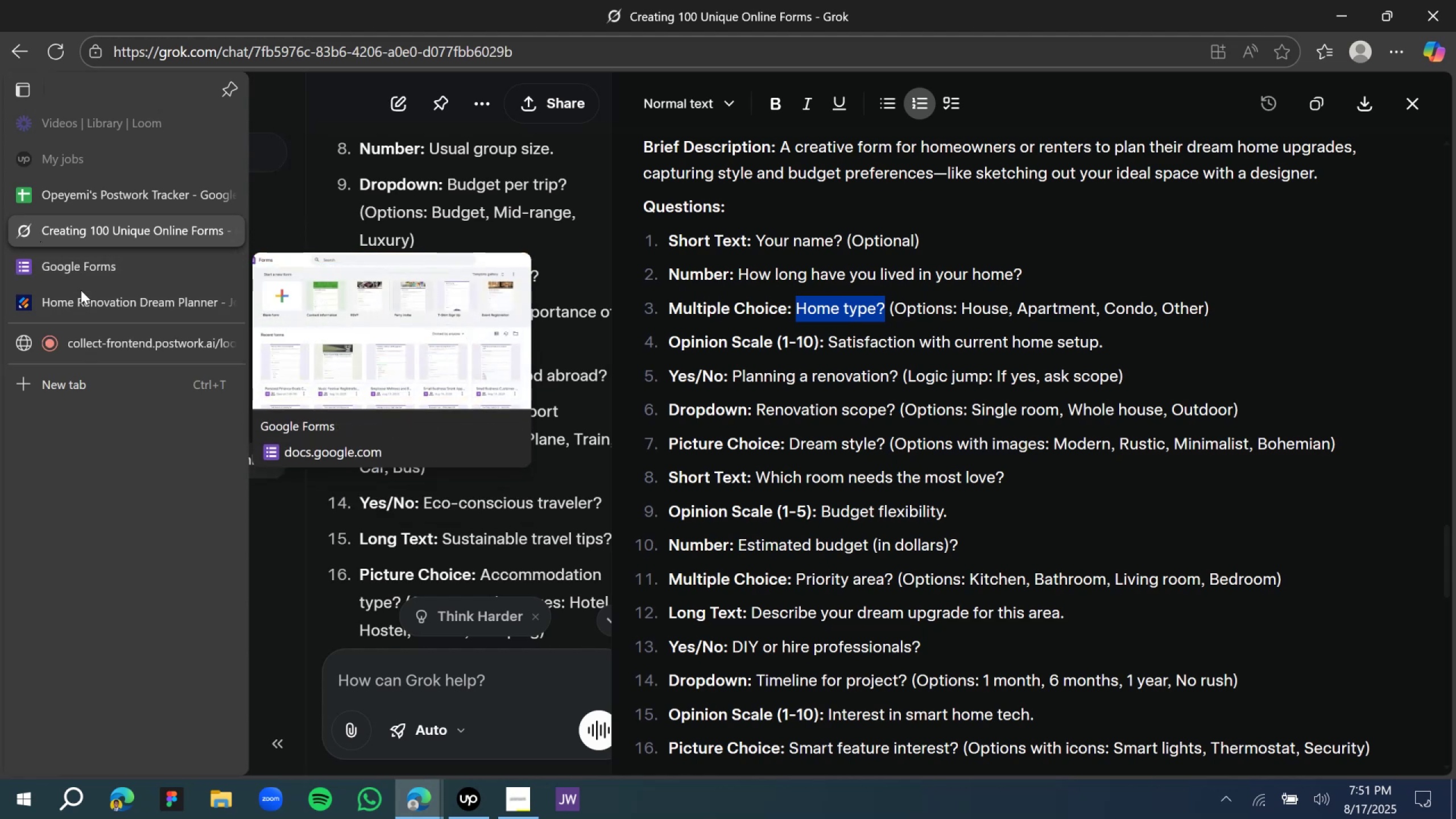 
left_click([86, 299])
 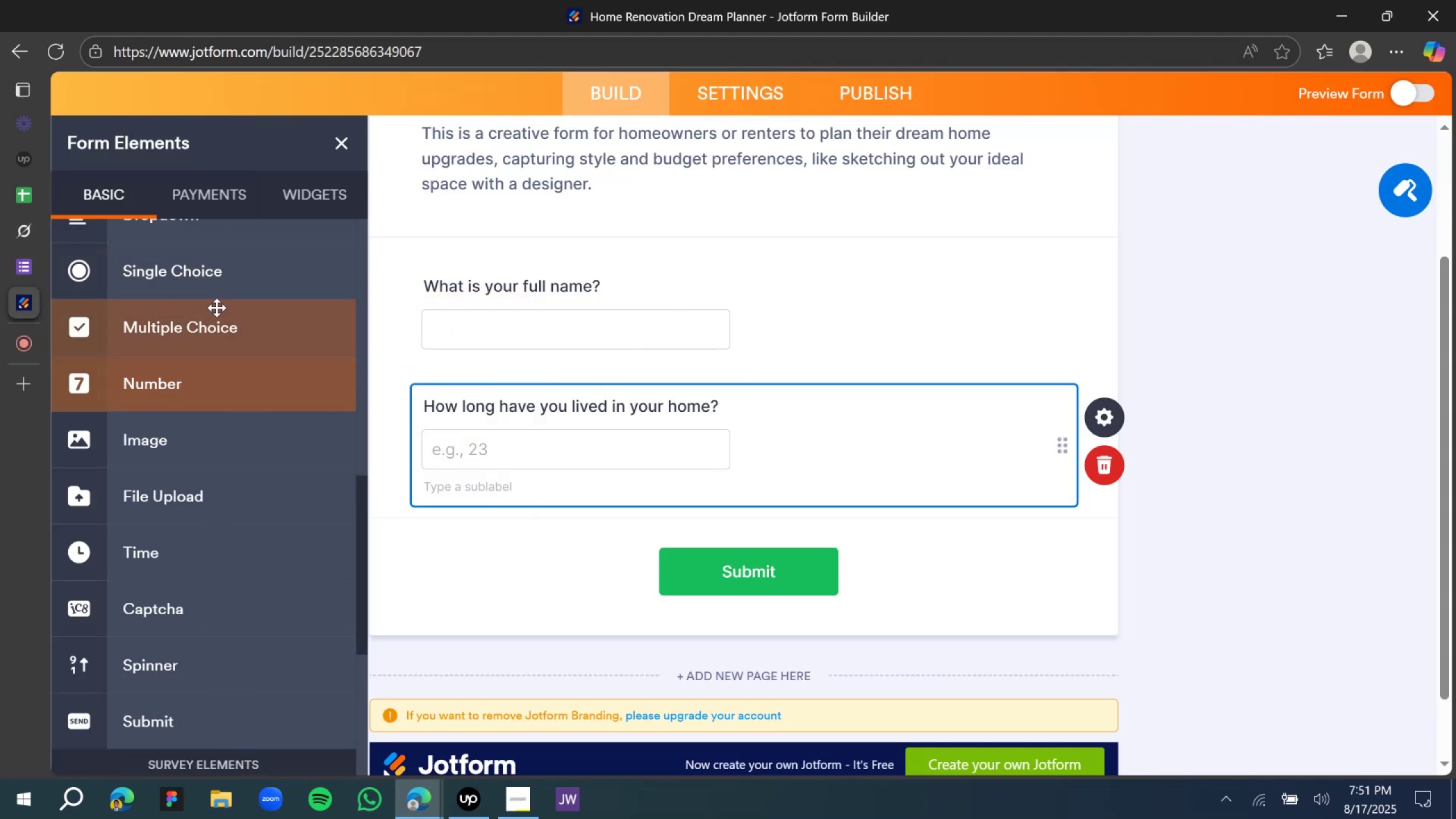 
left_click_drag(start_coordinate=[218, 328], to_coordinate=[729, 621])
 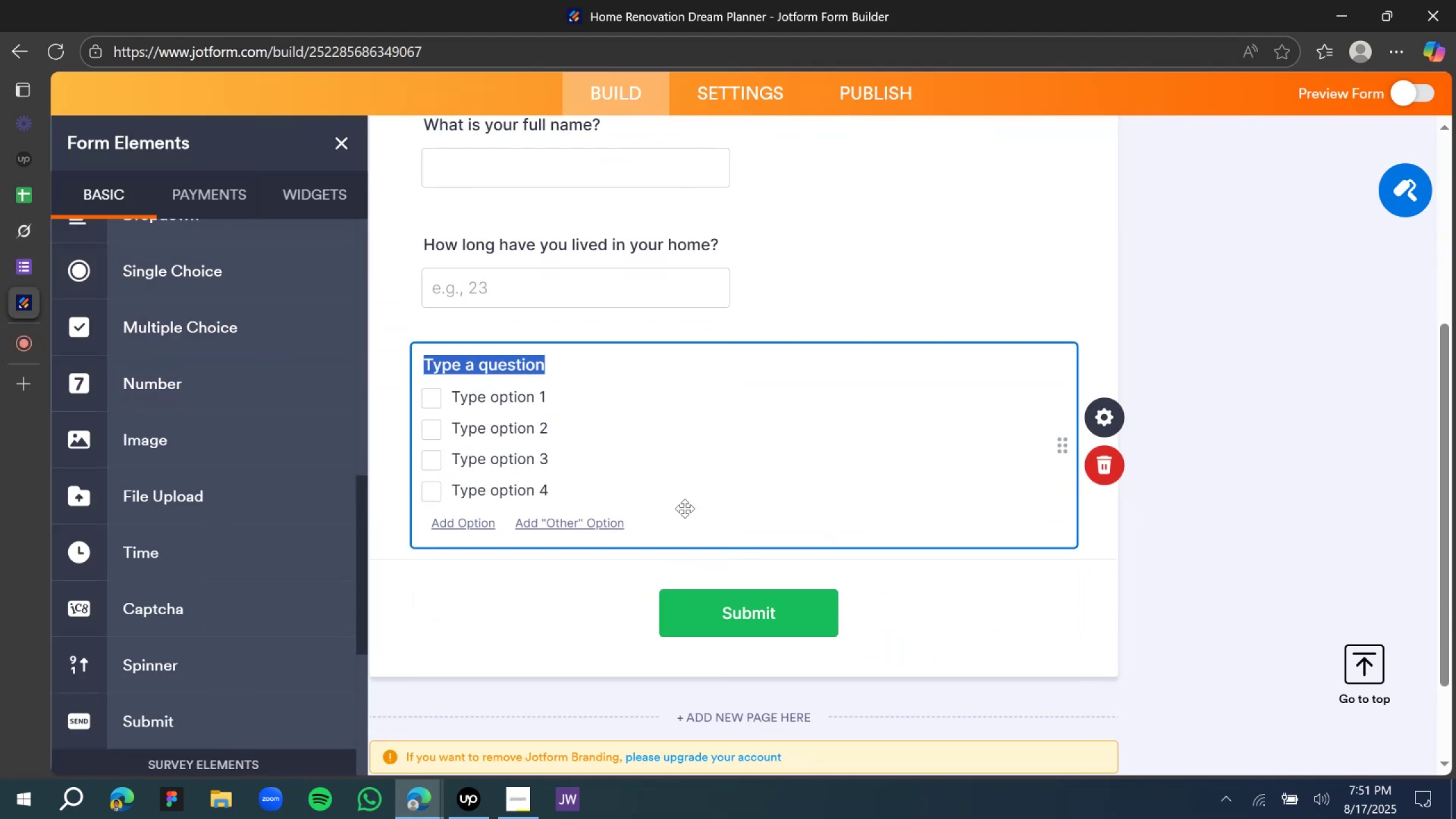 
key(Control+V)
 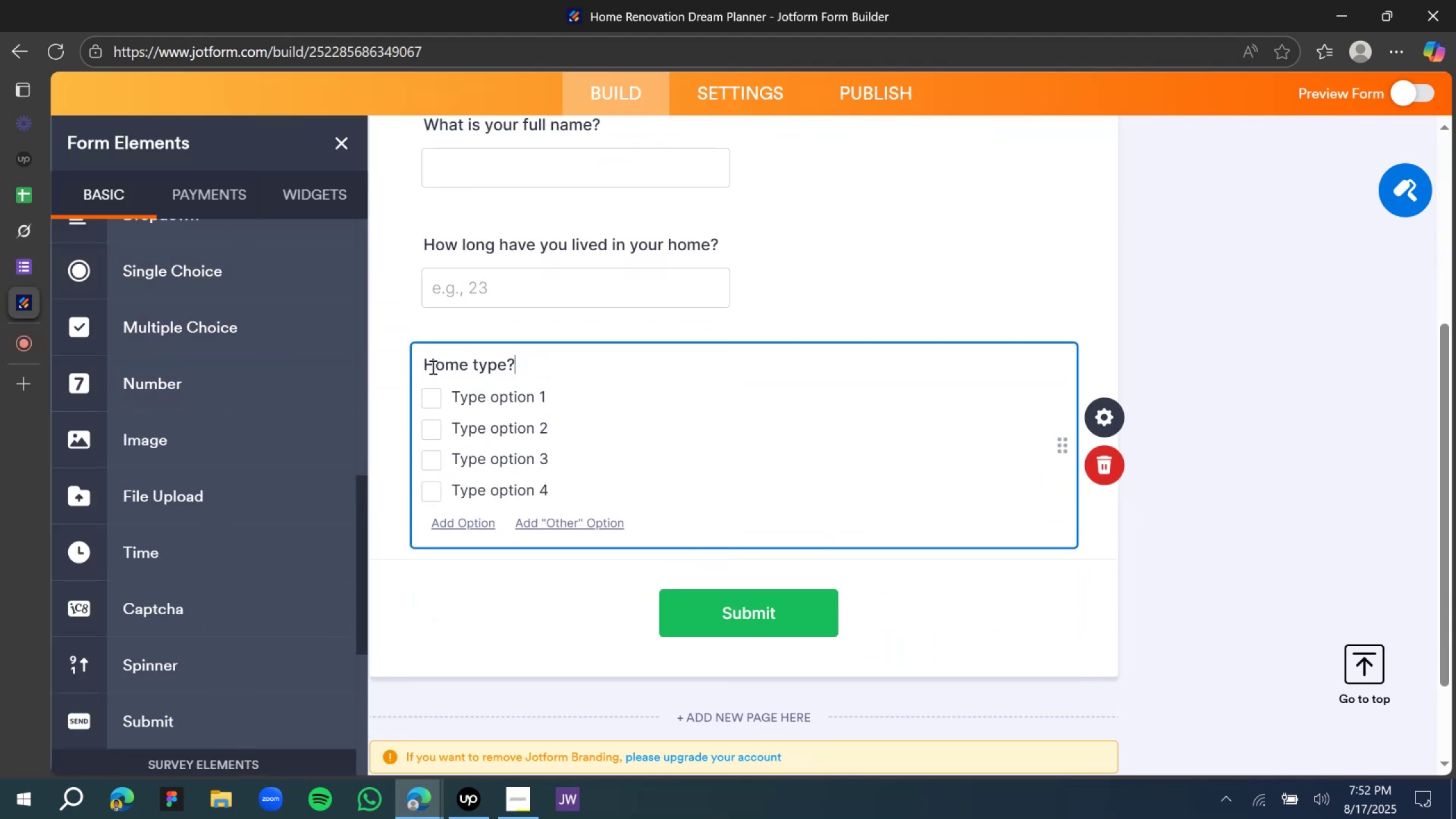 
left_click([440, 375])
 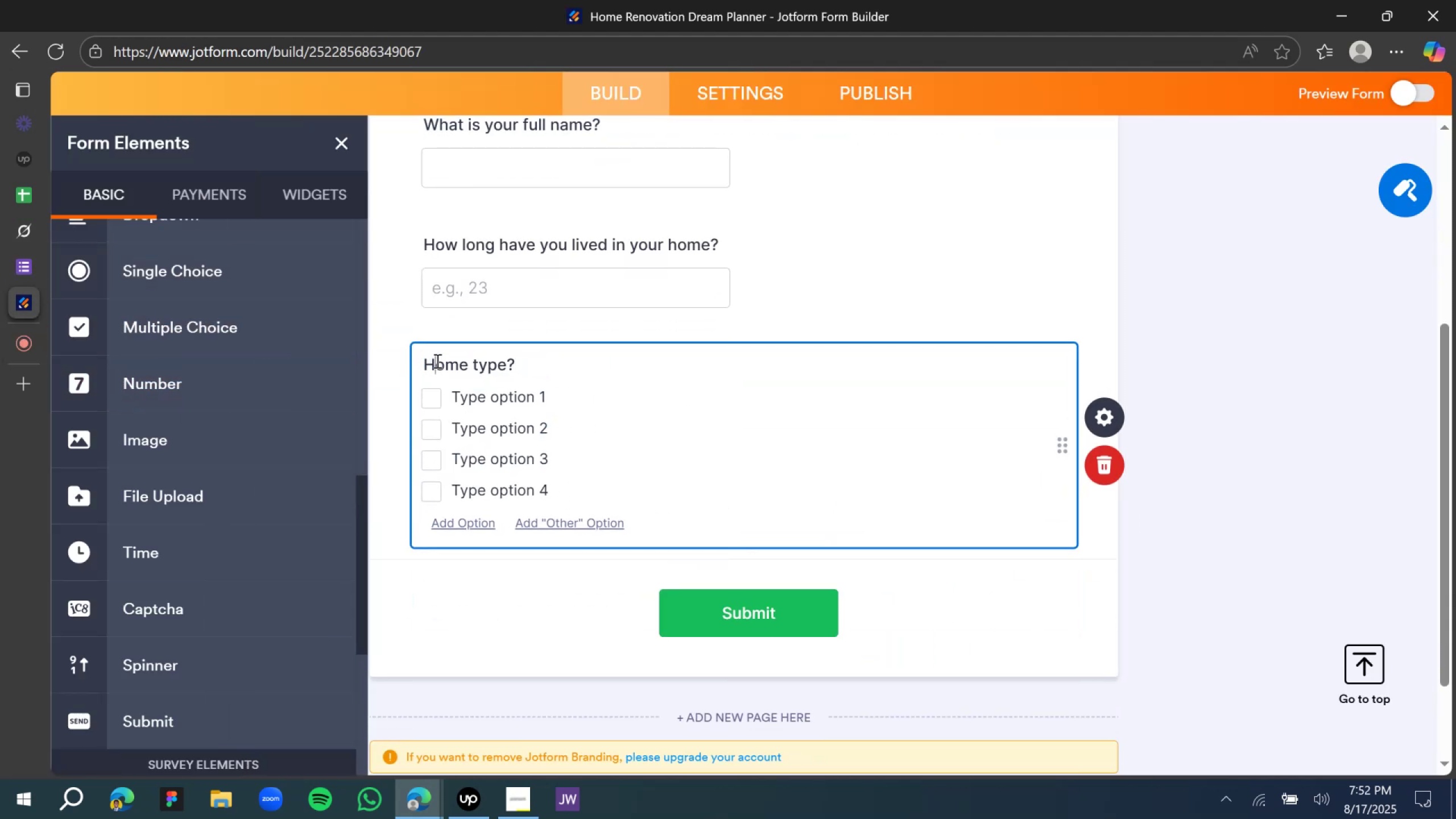 
double_click([436, 361])
 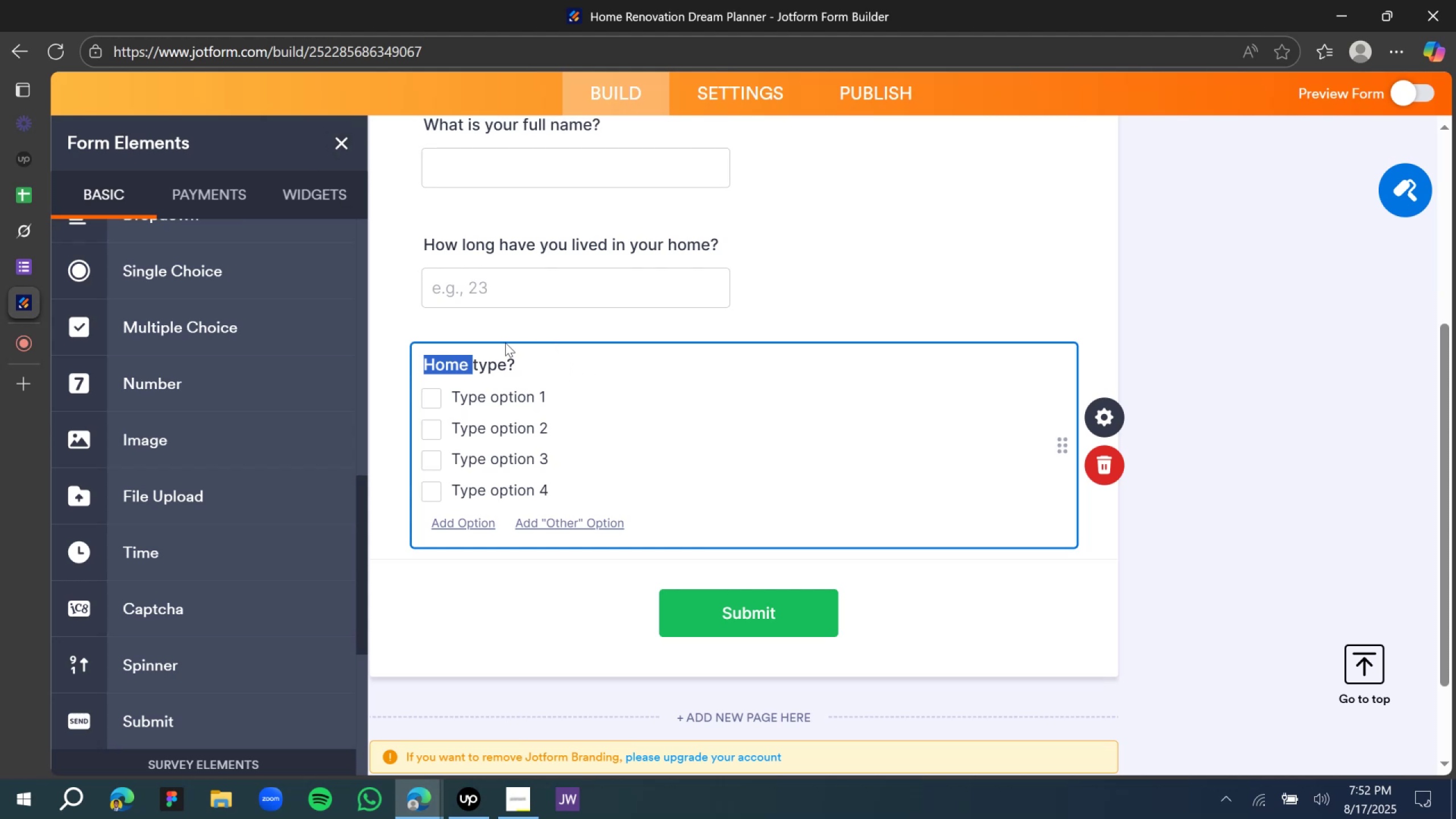 
key(ArrowLeft)
 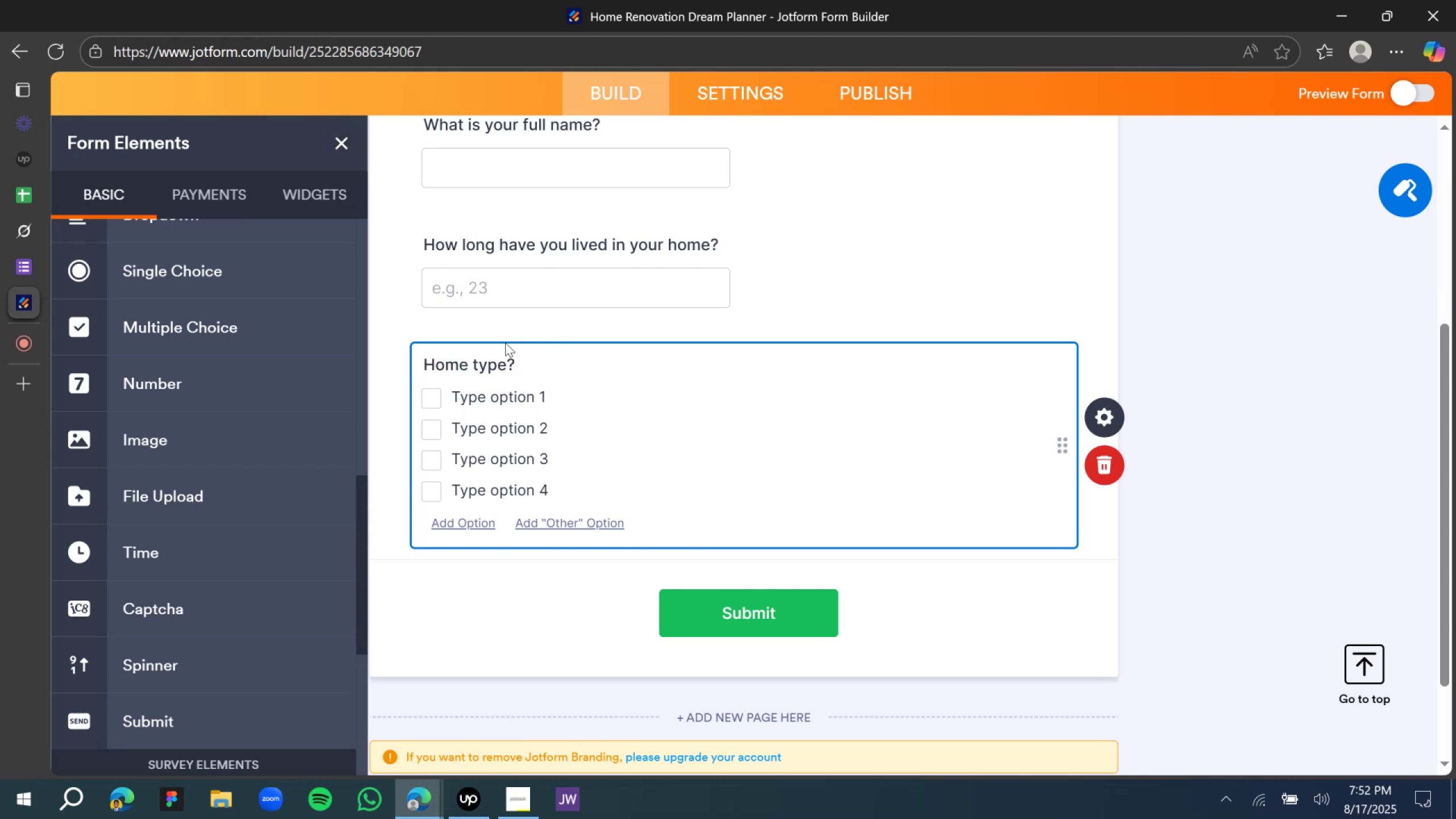 
type(H)
key(Backspace)
type(What is )
 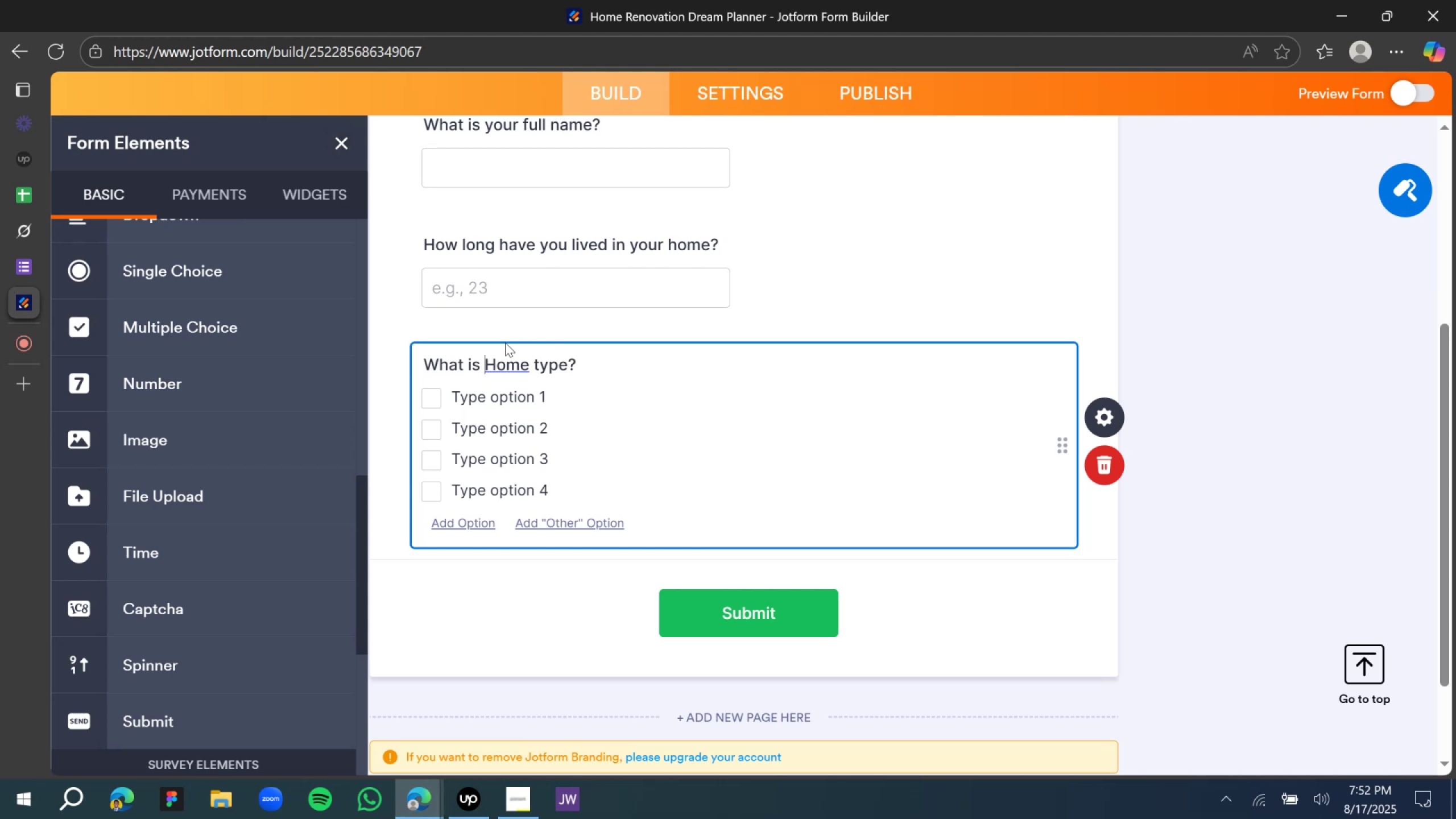 
type(your [Delete]h)
 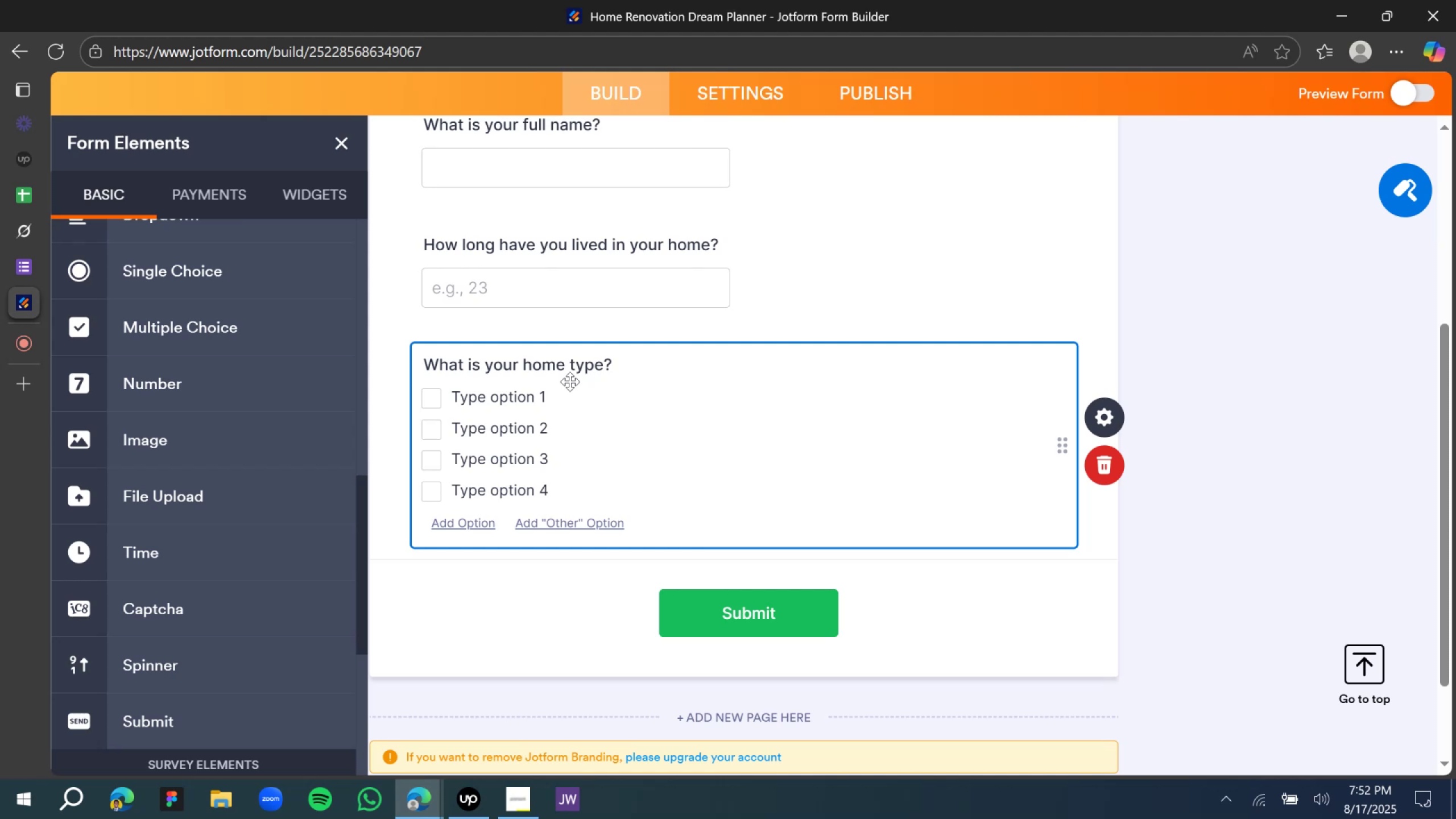 
wait(7.04)
 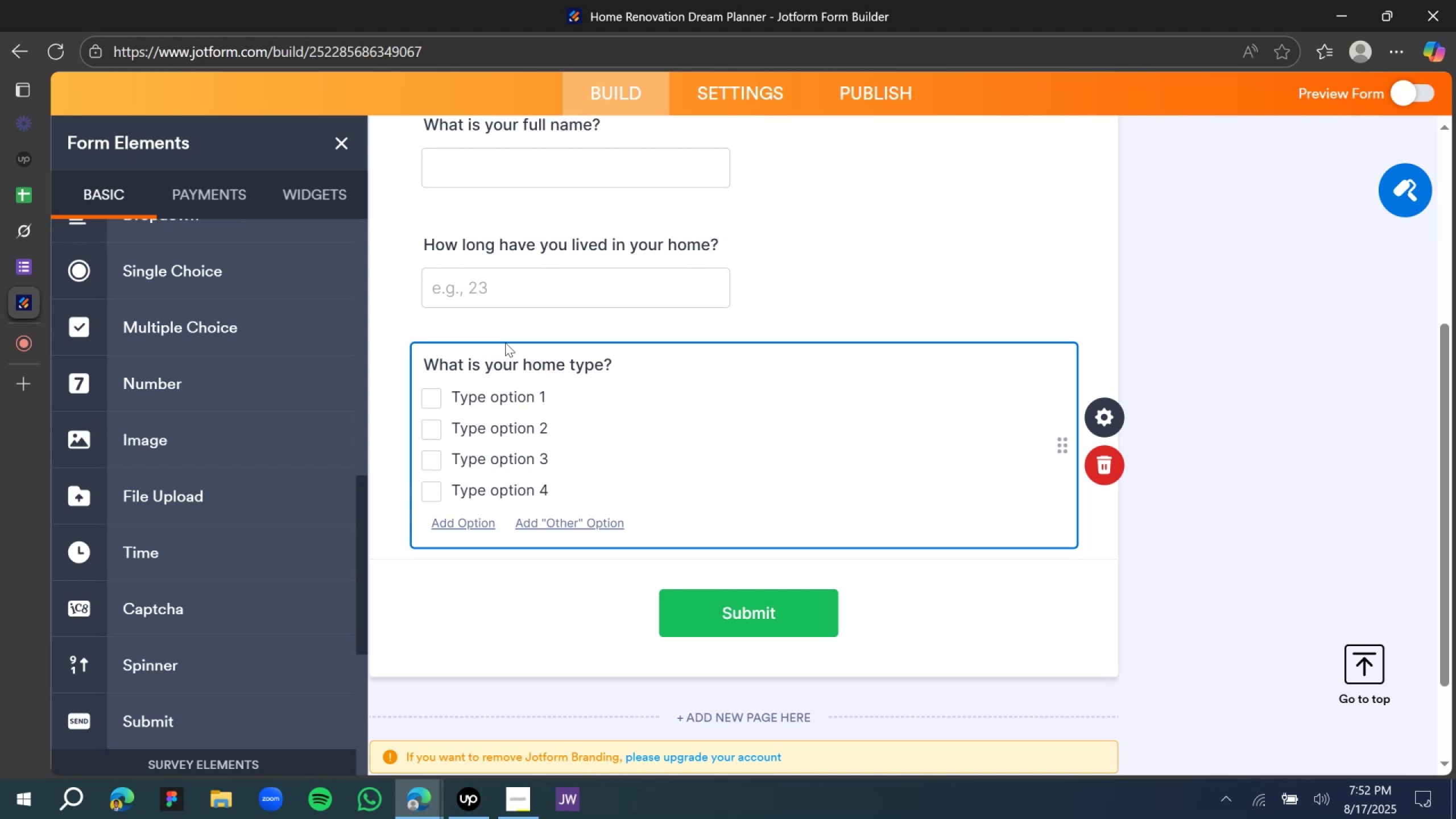 
double_click([529, 396])
 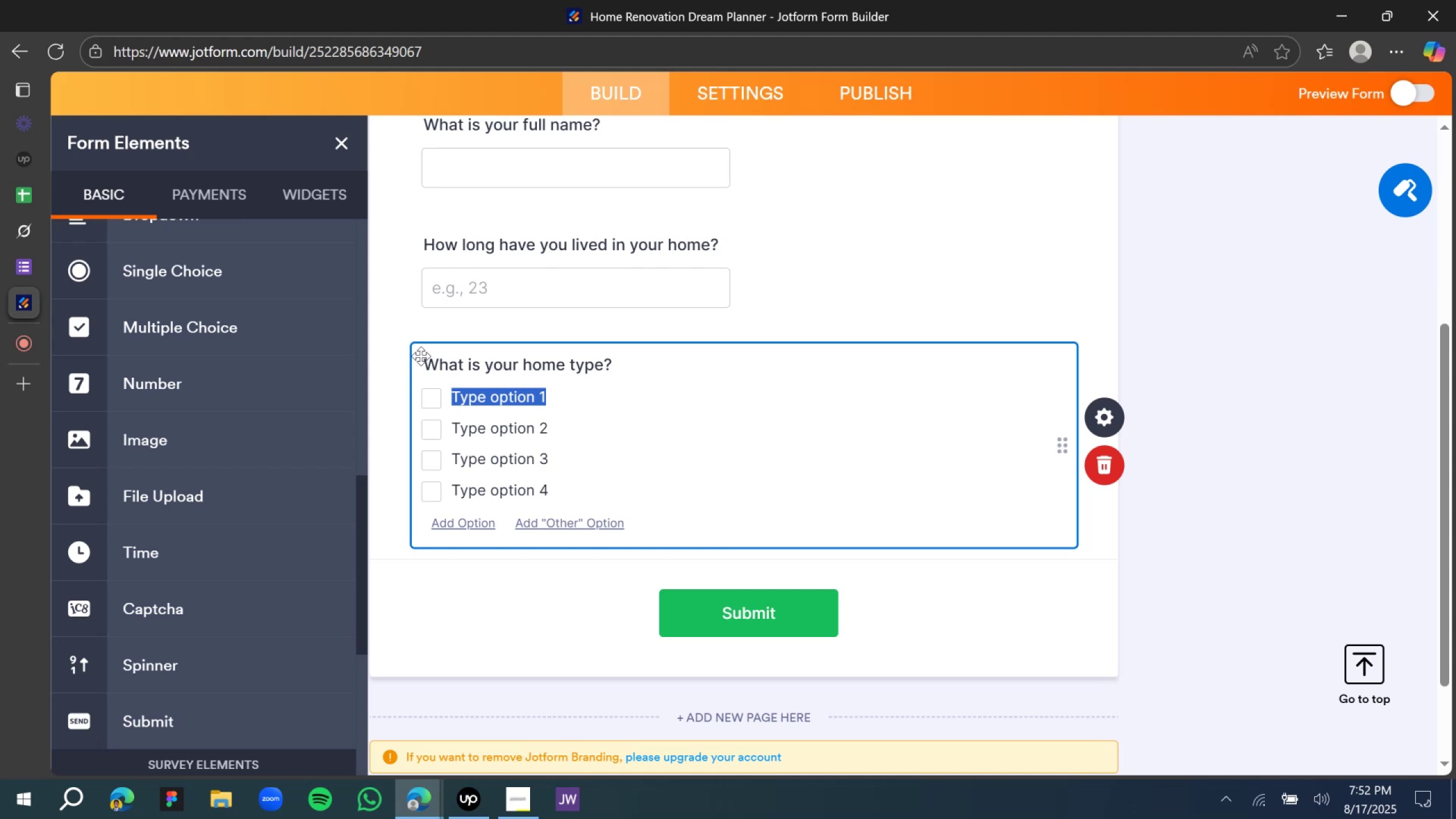 
wait(15.26)
 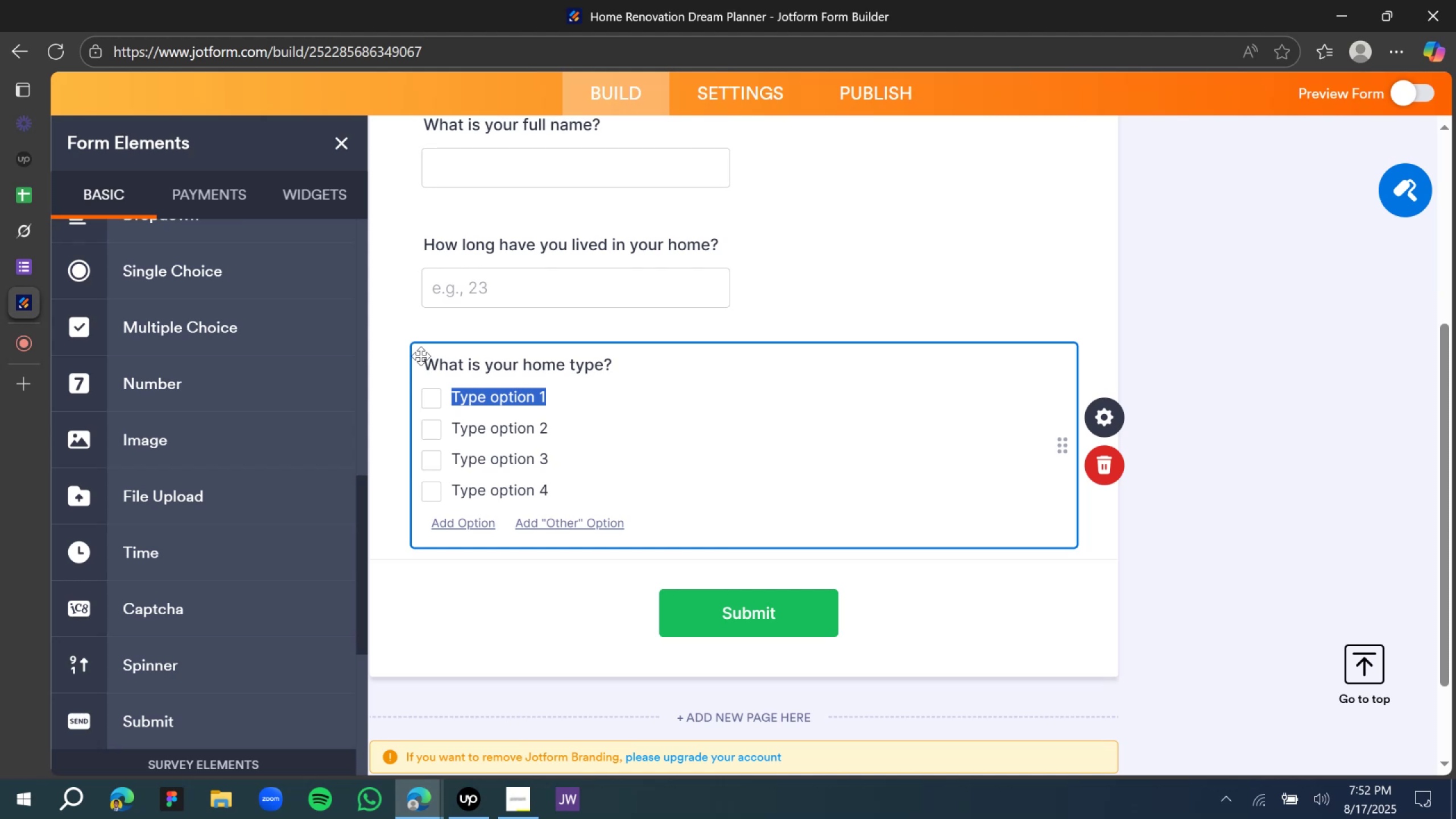 
key(Shift+ShiftLeft)
 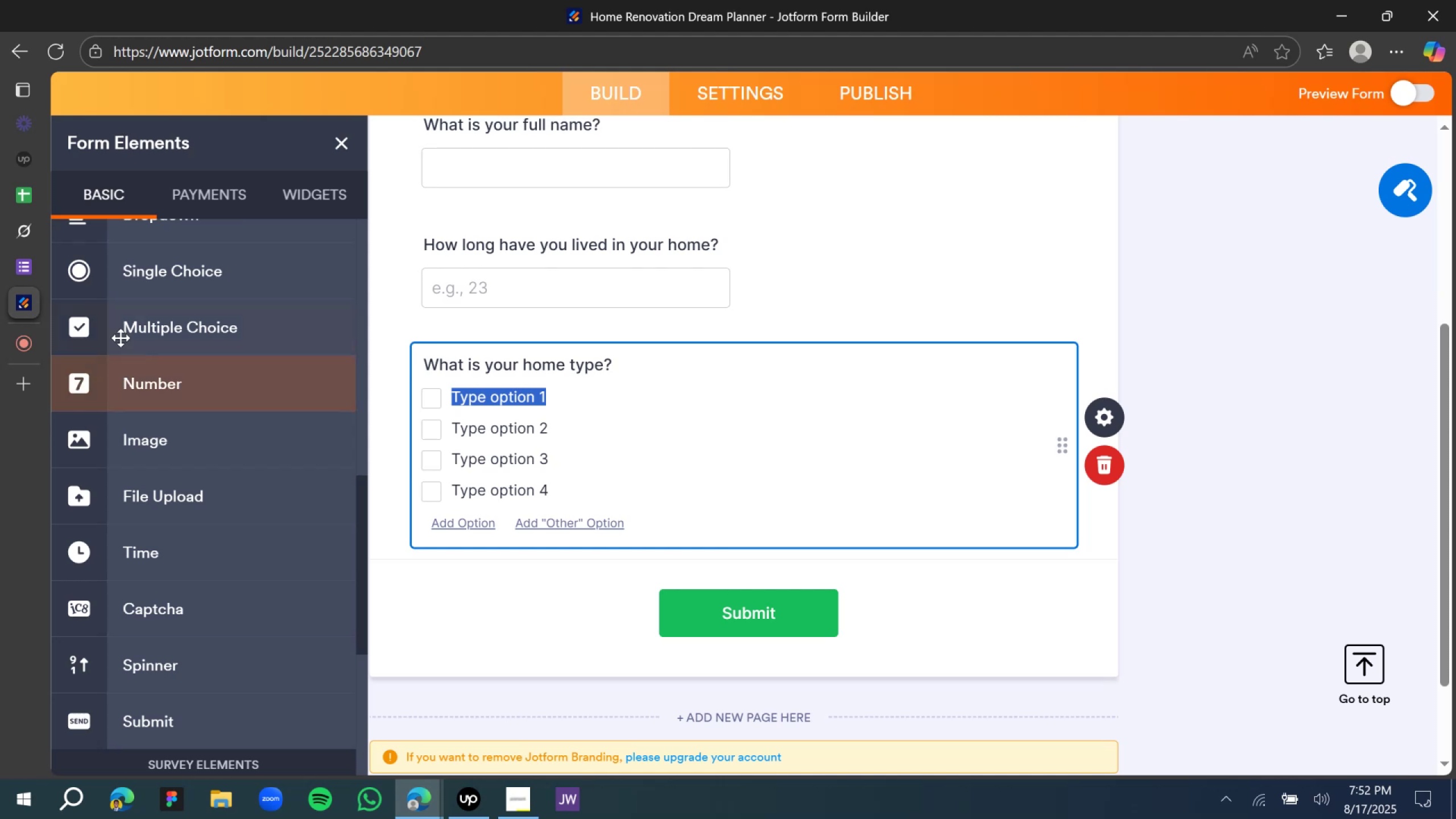 
left_click([17, 267])
 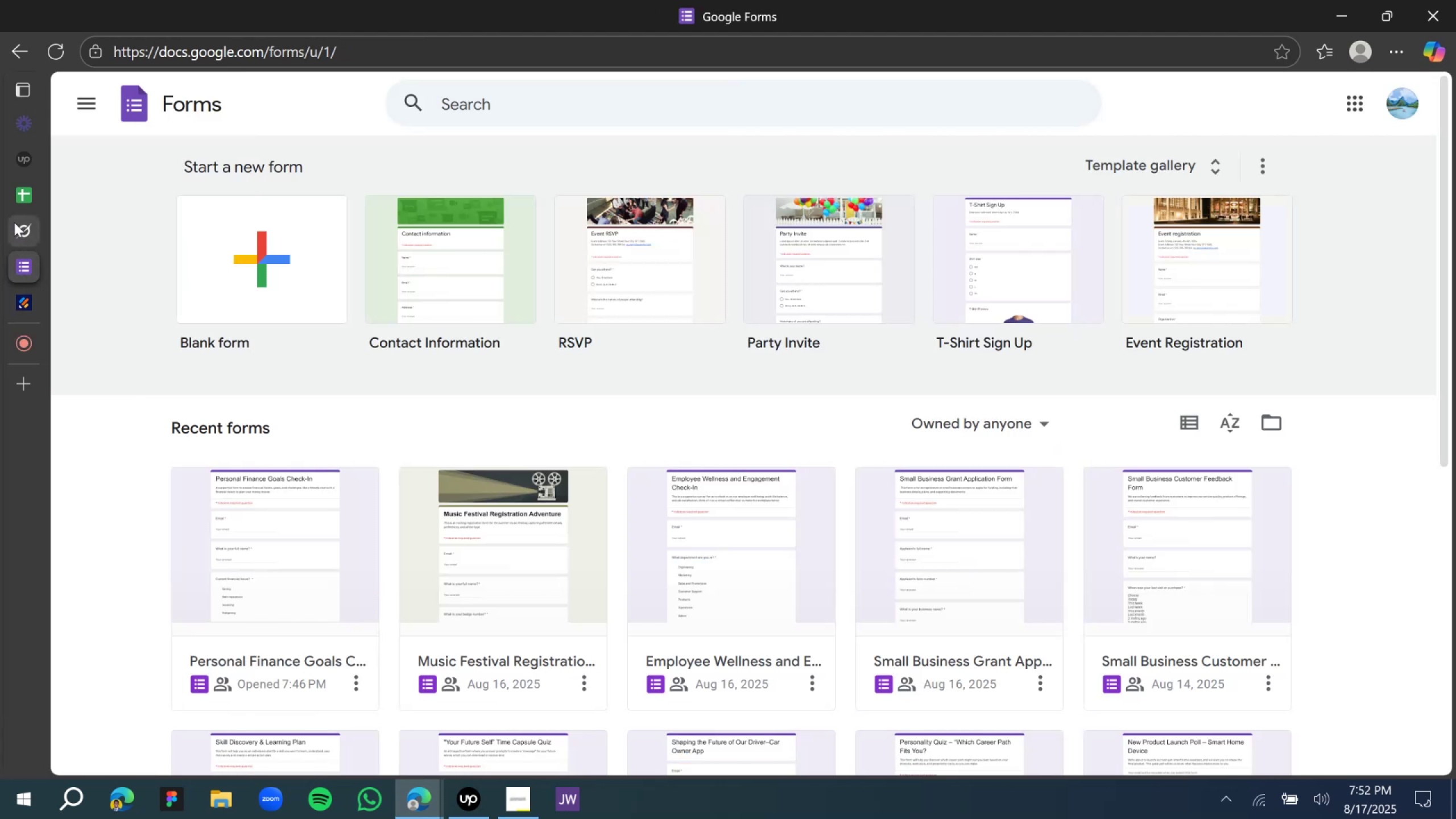 
left_click([22, 230])
 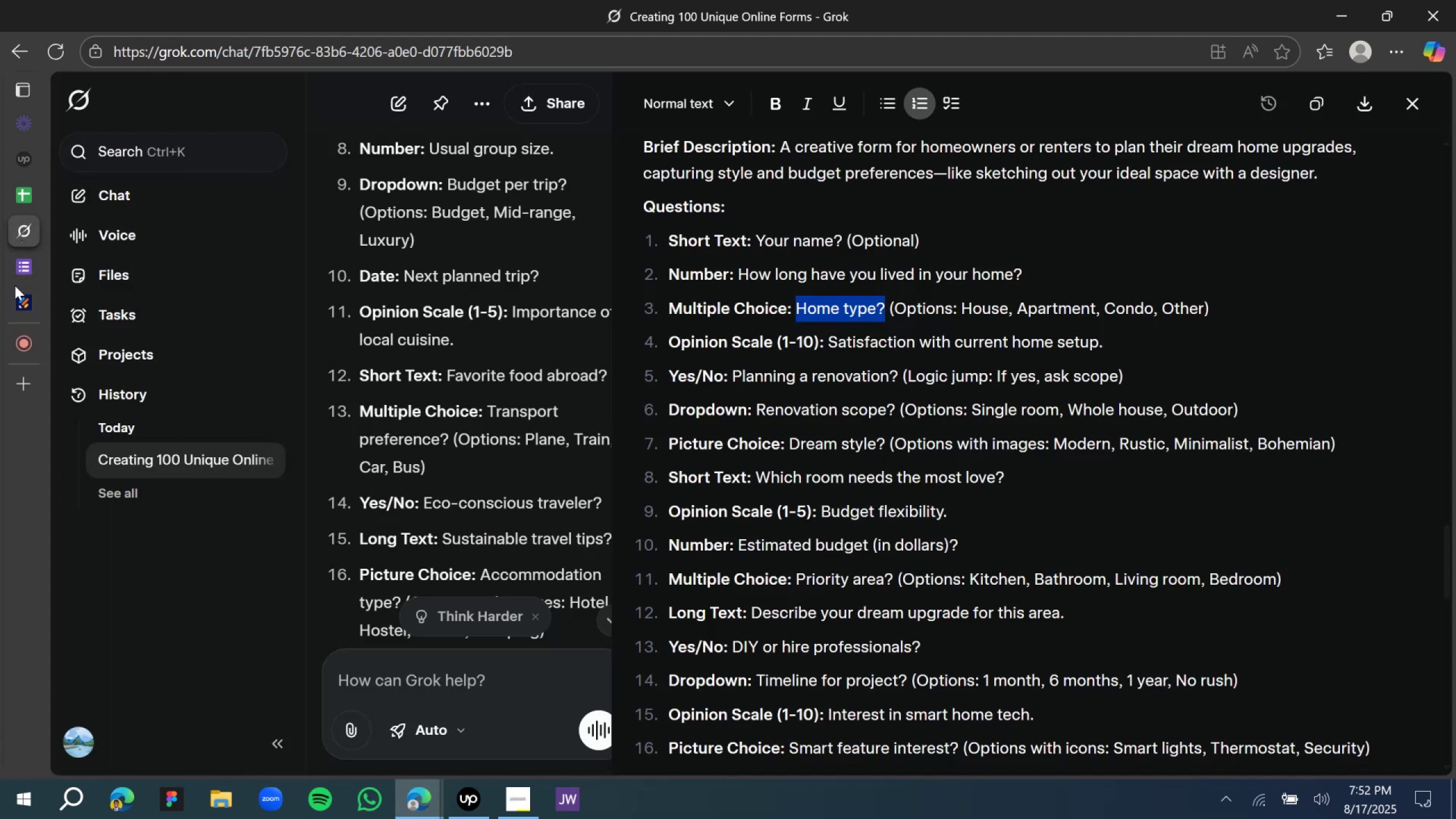 
left_click([34, 305])
 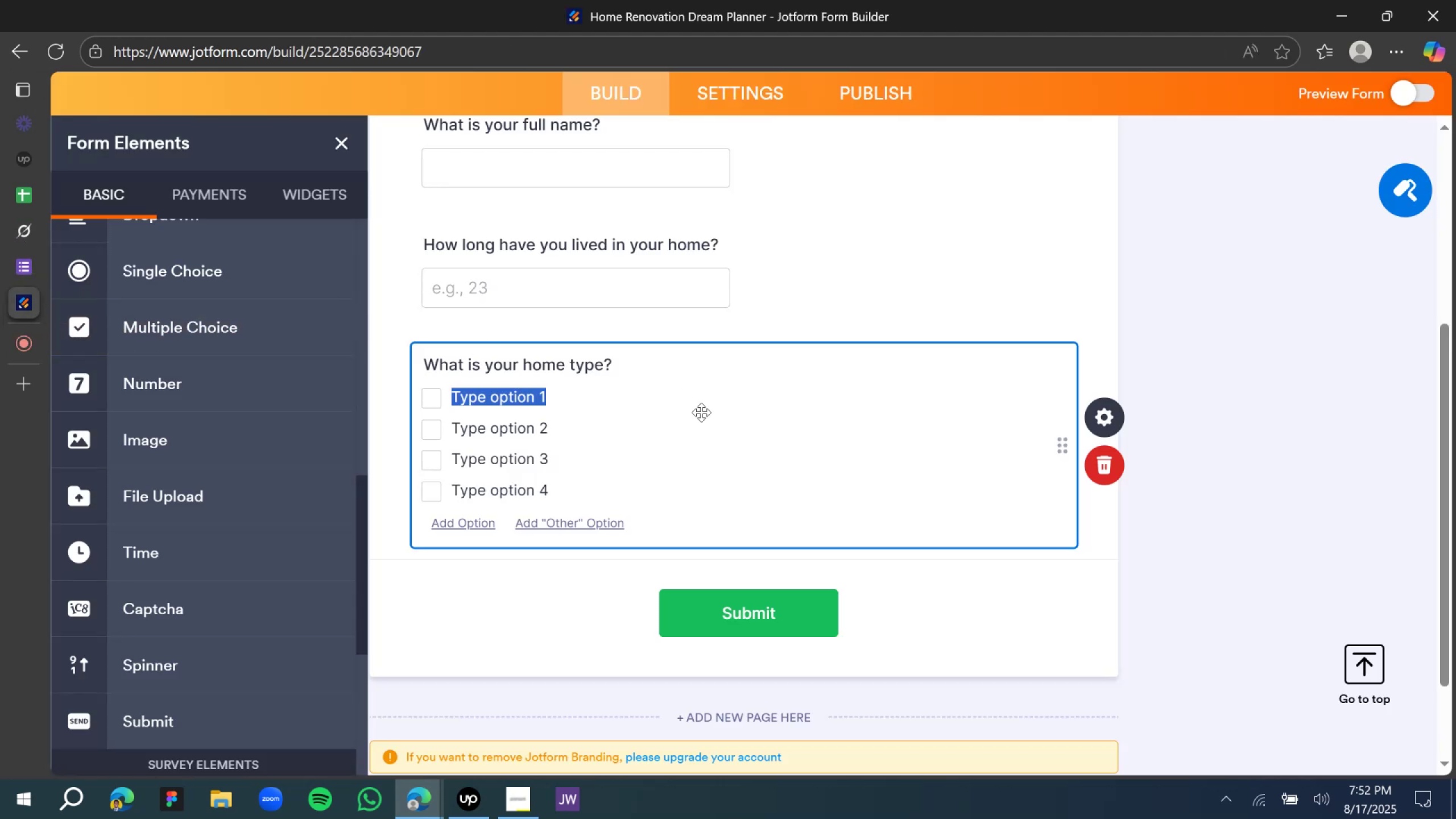 
type(House)
 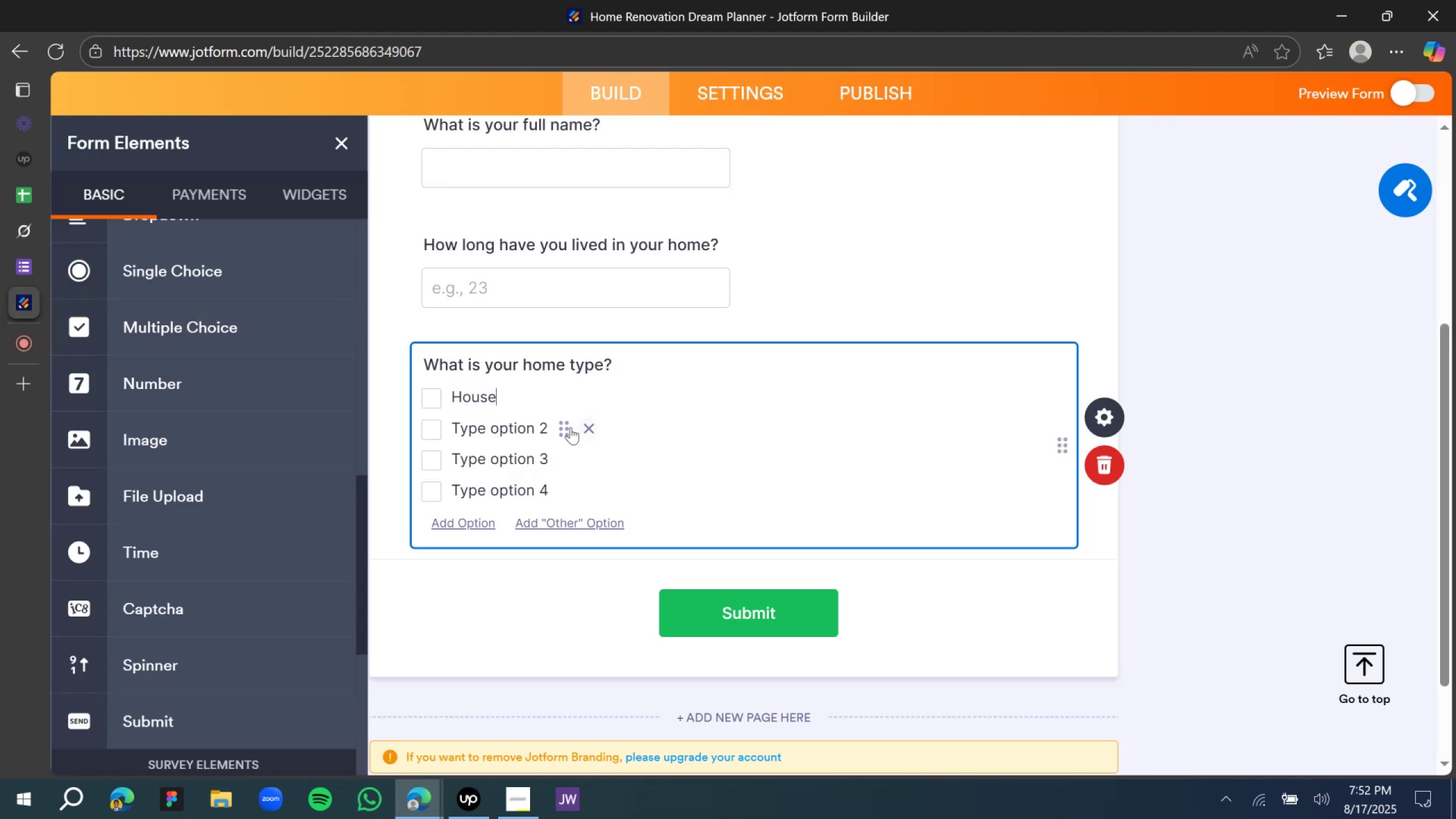 
left_click([533, 419])
 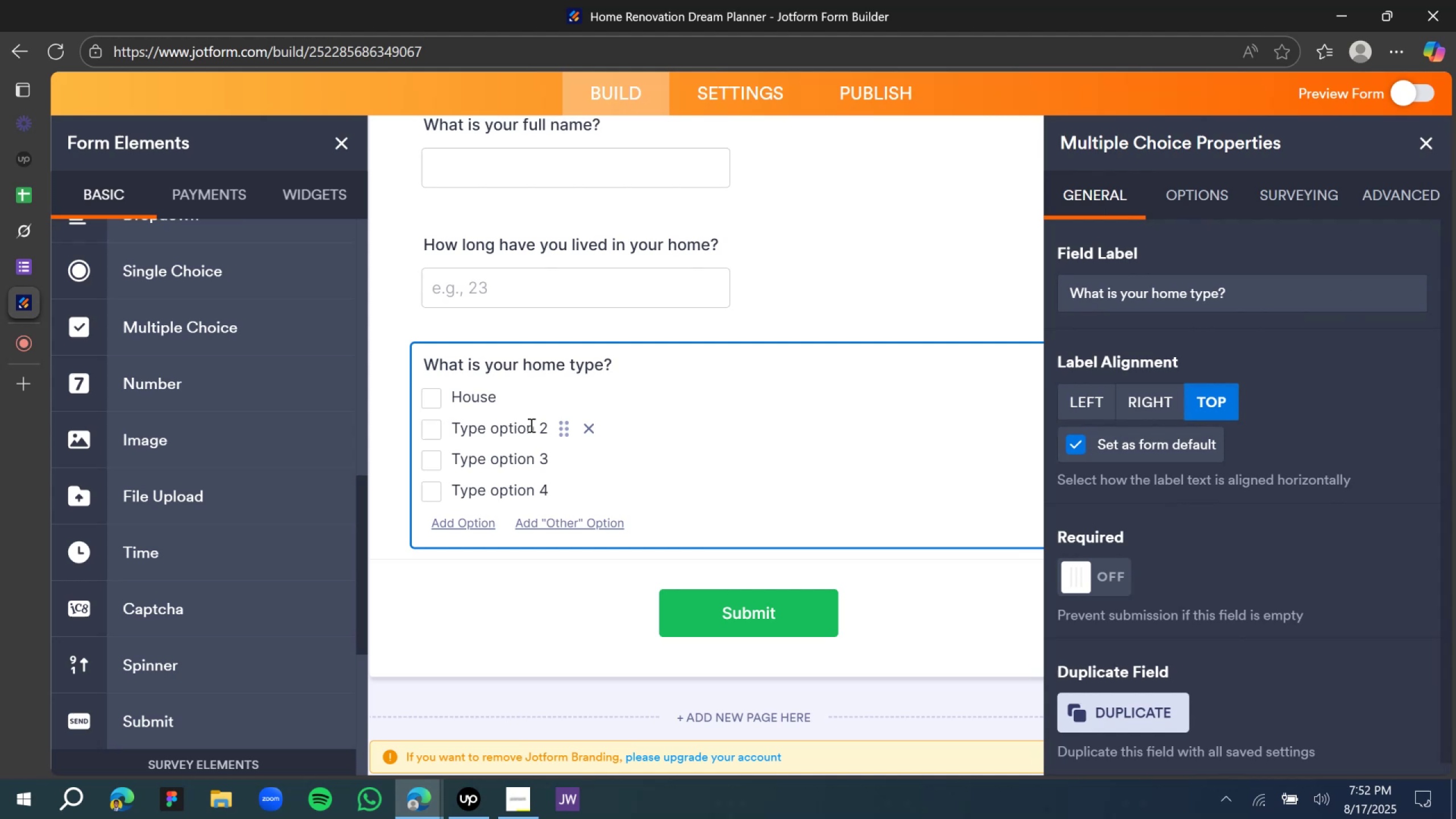 
double_click([530, 425])
 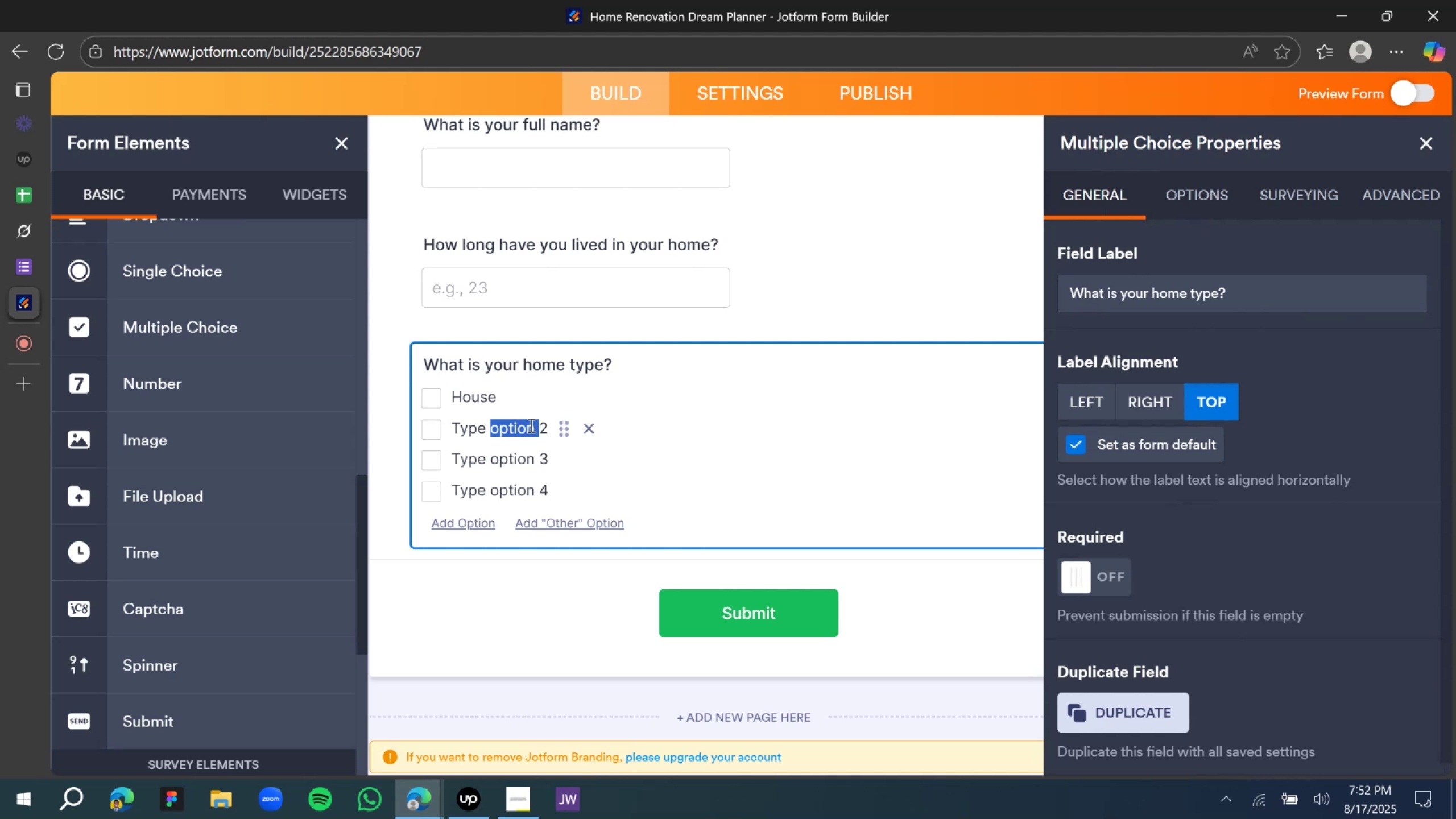 
triple_click([530, 425])
 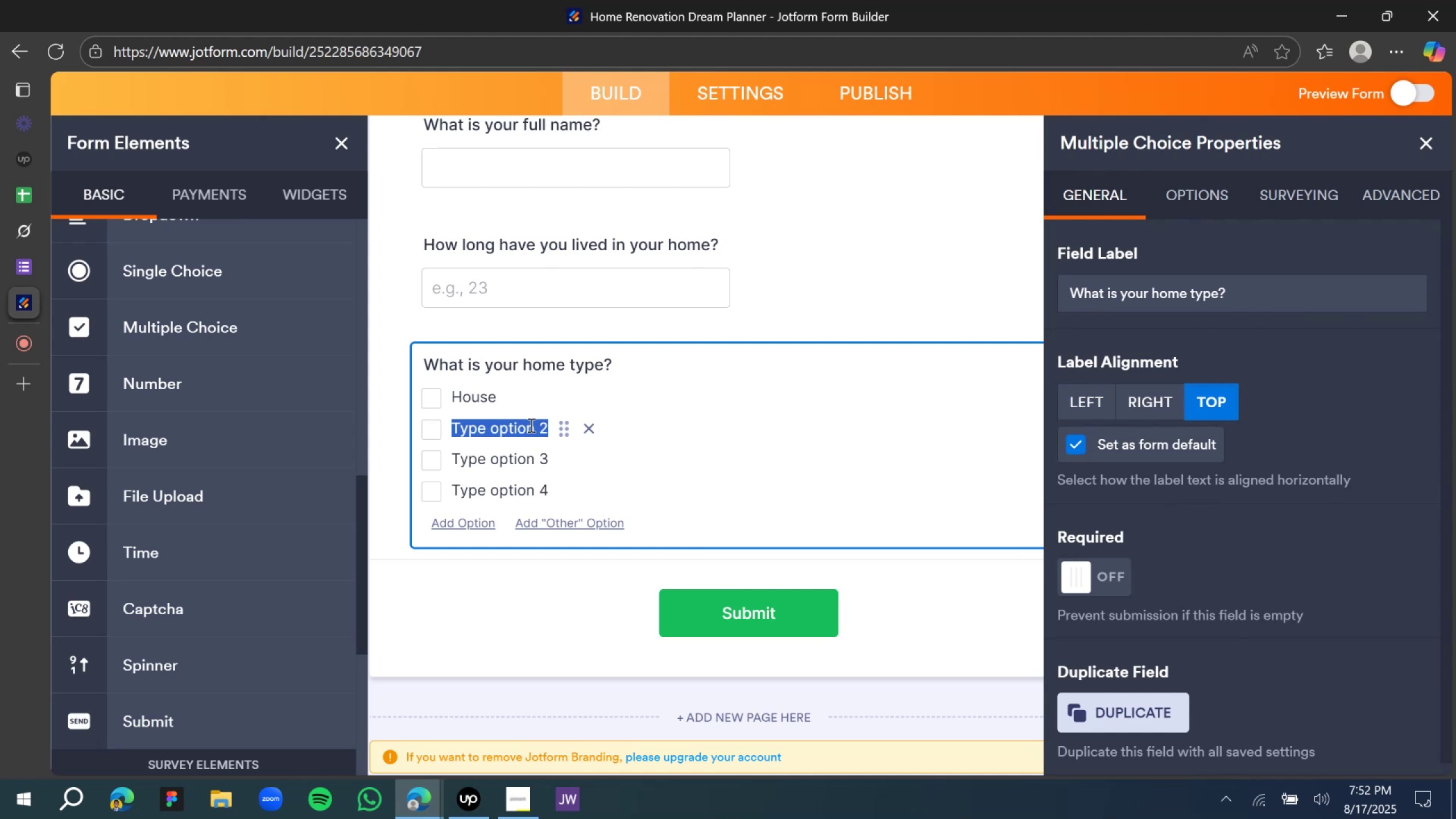 
type(Apartment)
 